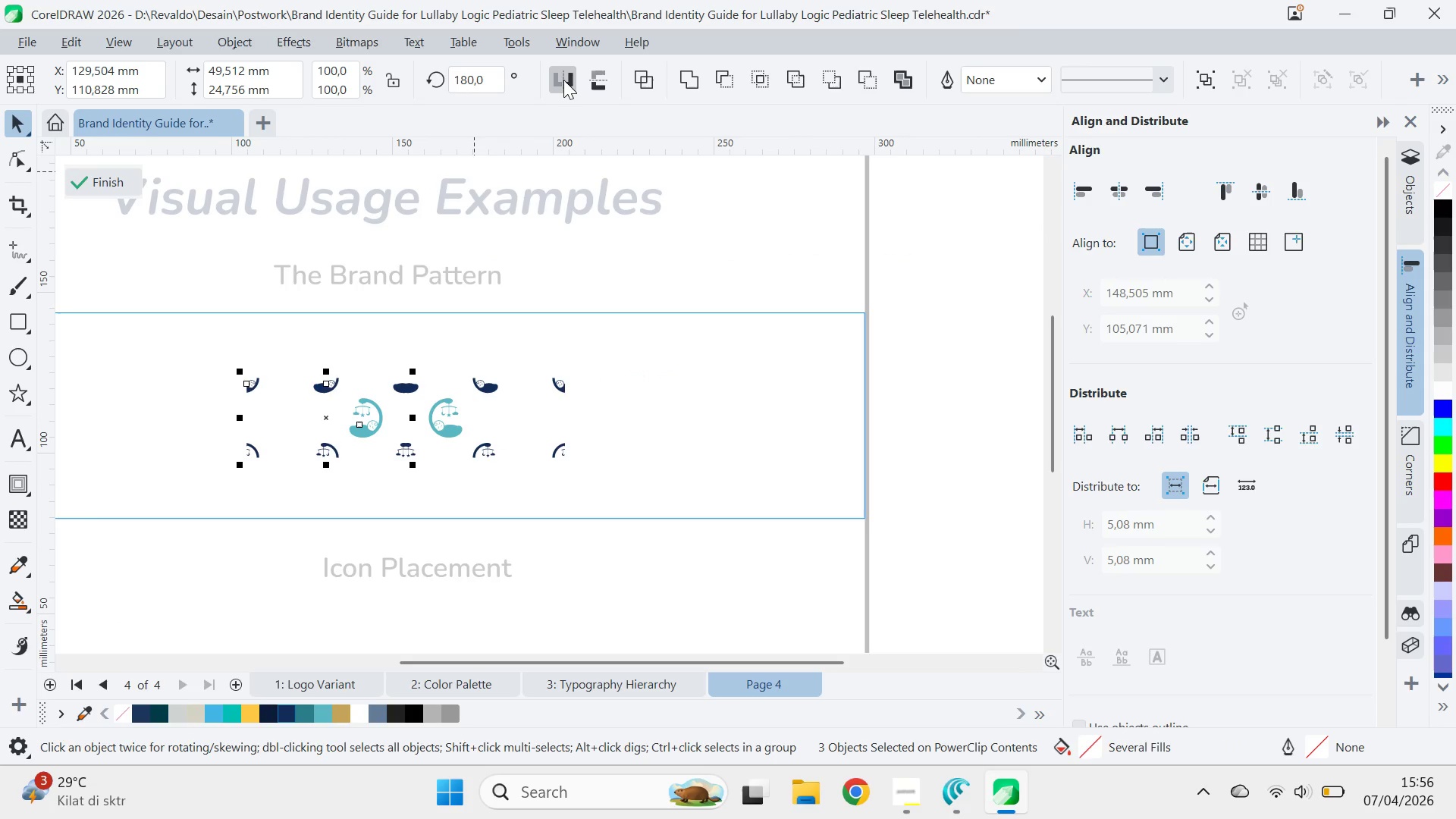 
right_click([336, 451])
 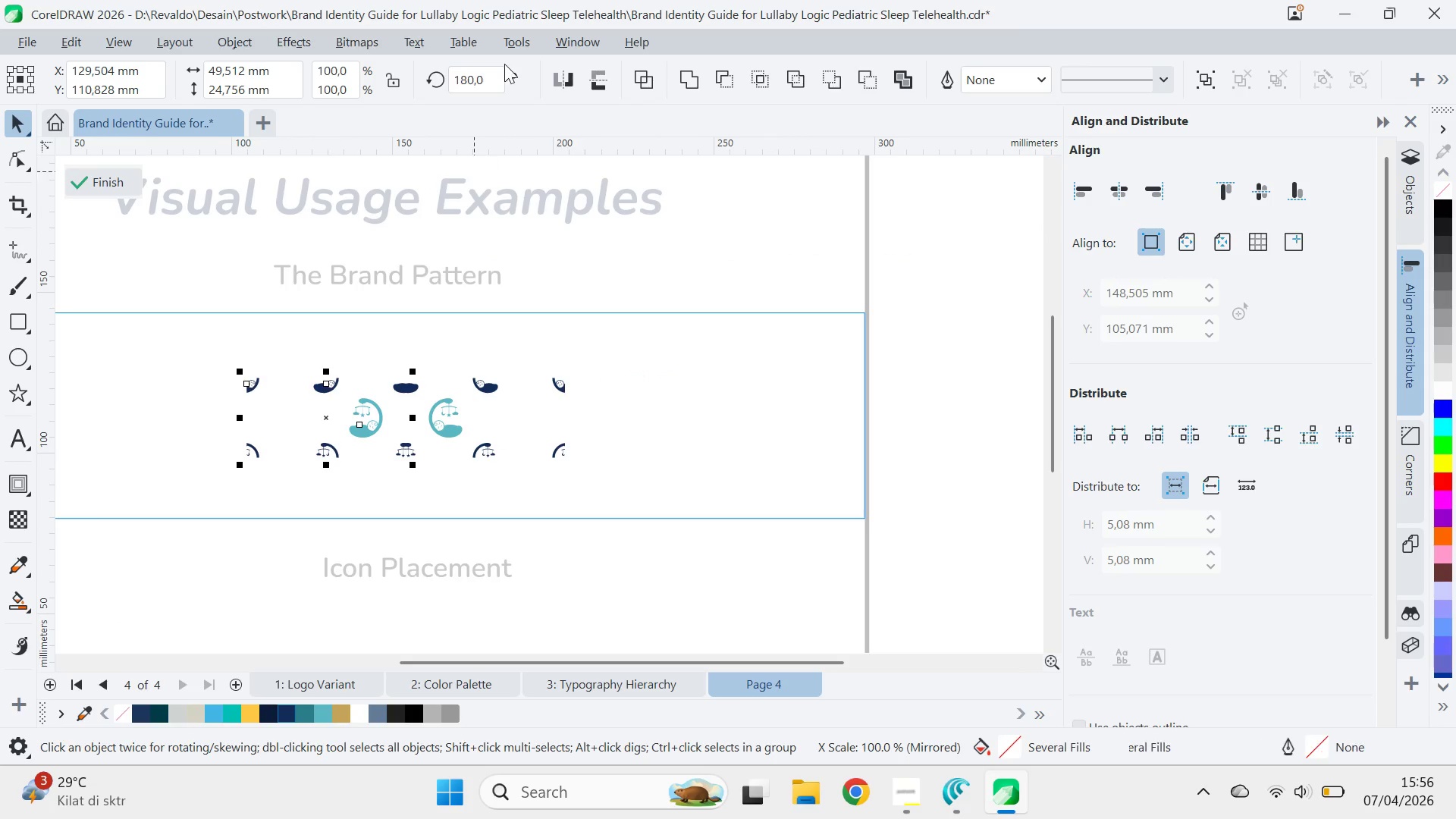 
left_click([336, 451])
 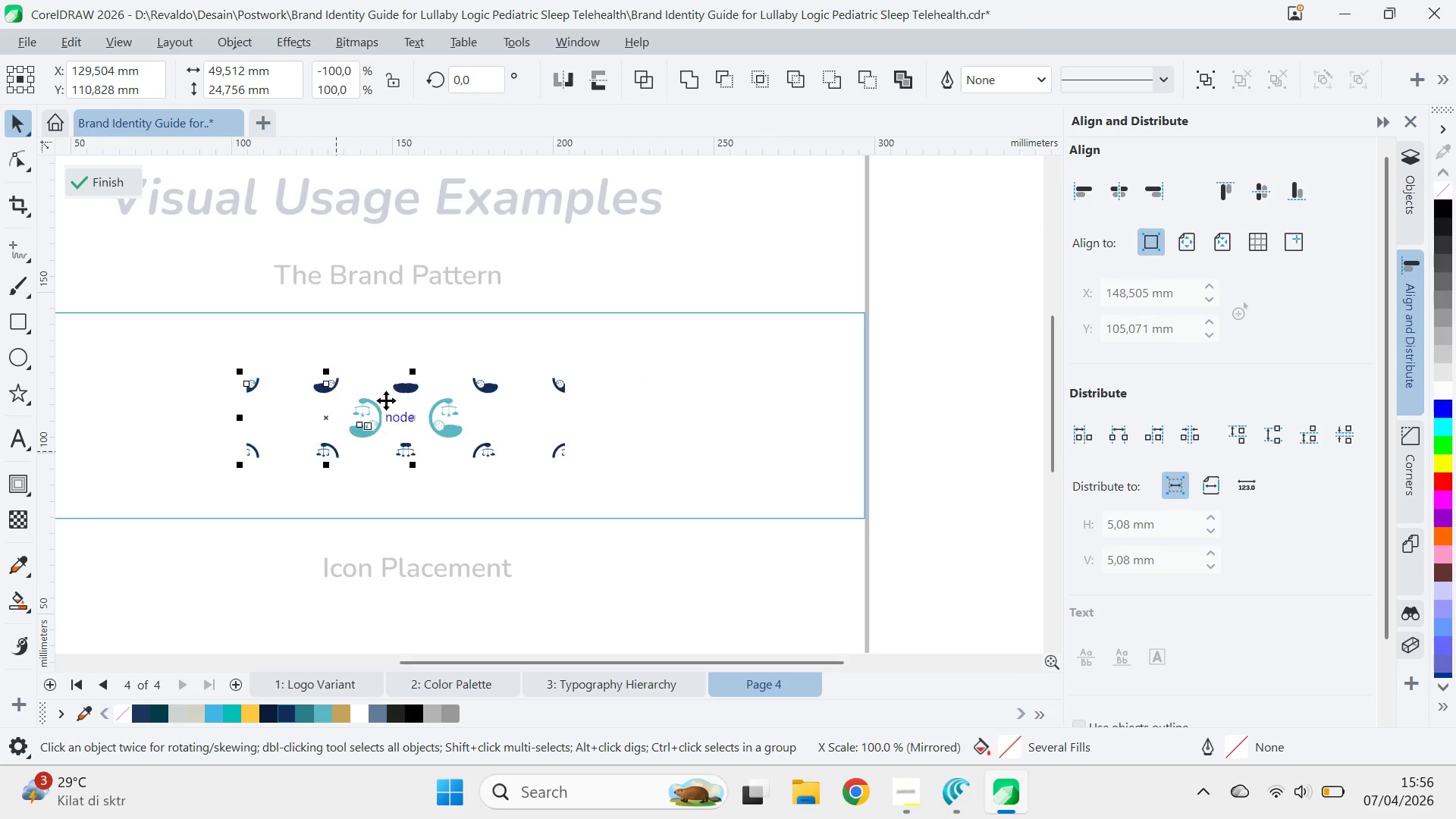 
hold_key(key=ControlLeft, duration=26.86)
left_click_drag(start_coordinate=[182, 353], to_coordinate=[720, 469])
 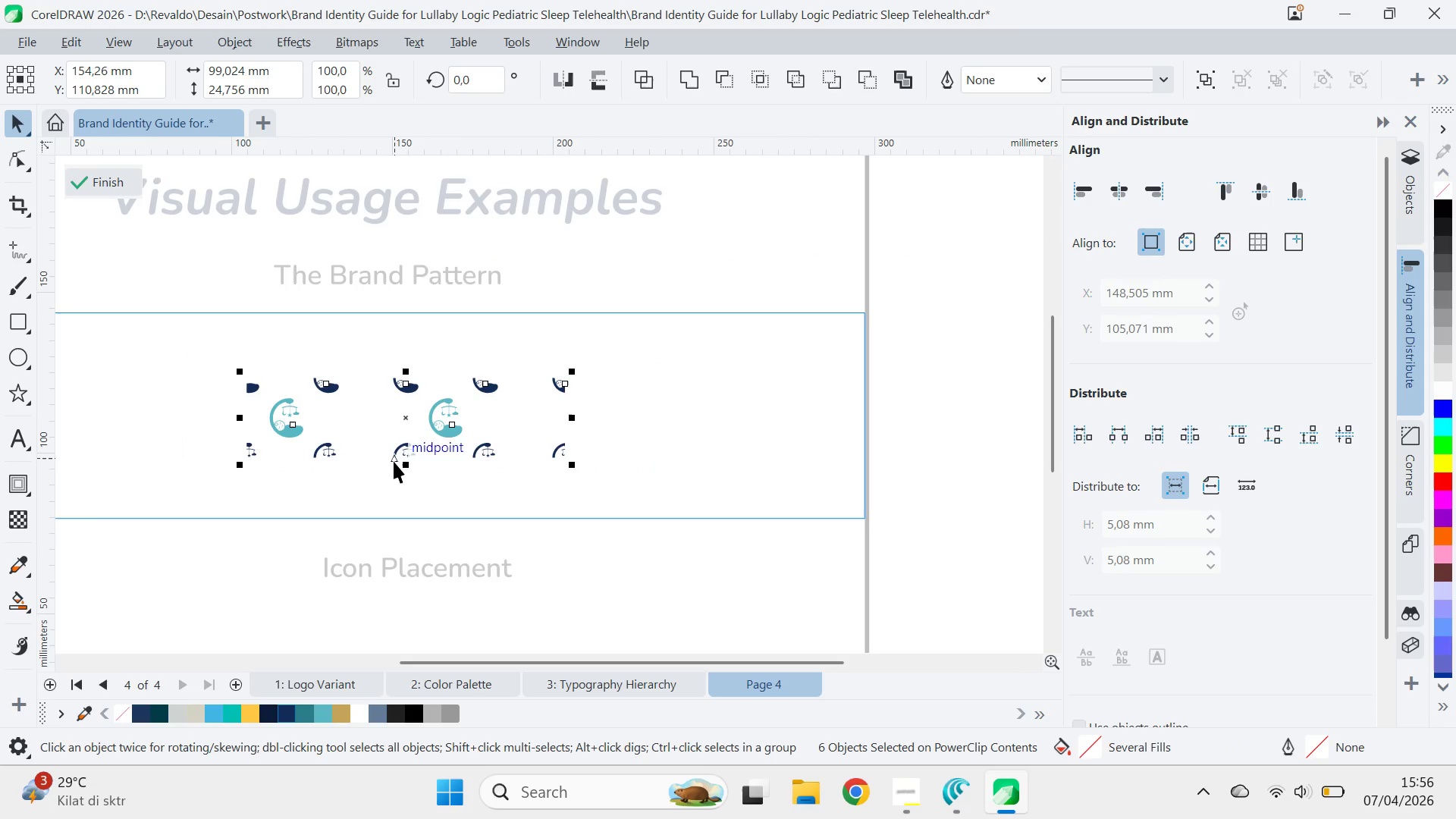 
left_click_drag(start_coordinate=[395, 461], to_coordinate=[395, 374])
 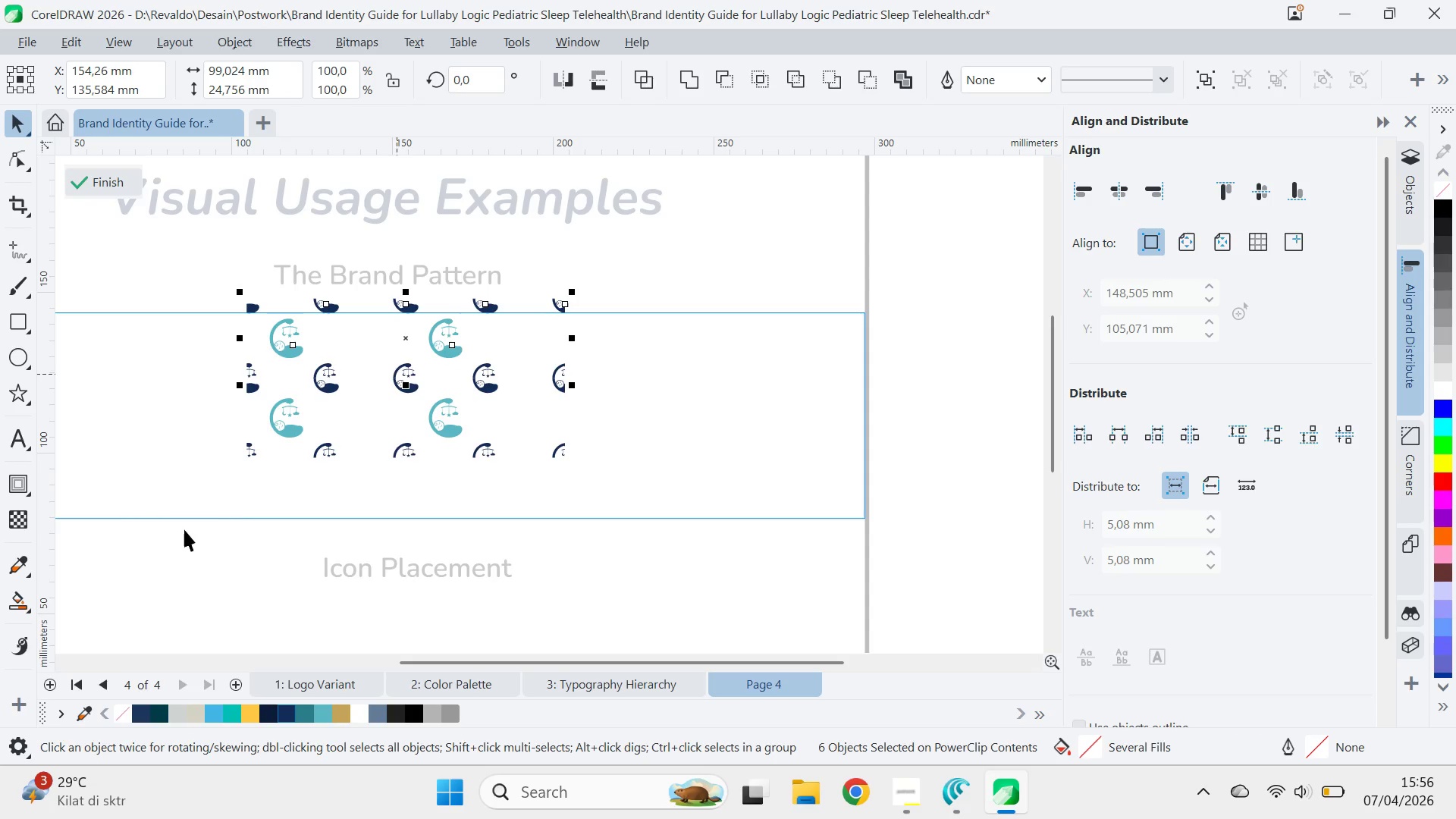 
hold_key(key=ShiftLeft, duration=1.53)
right_click([394, 381])
 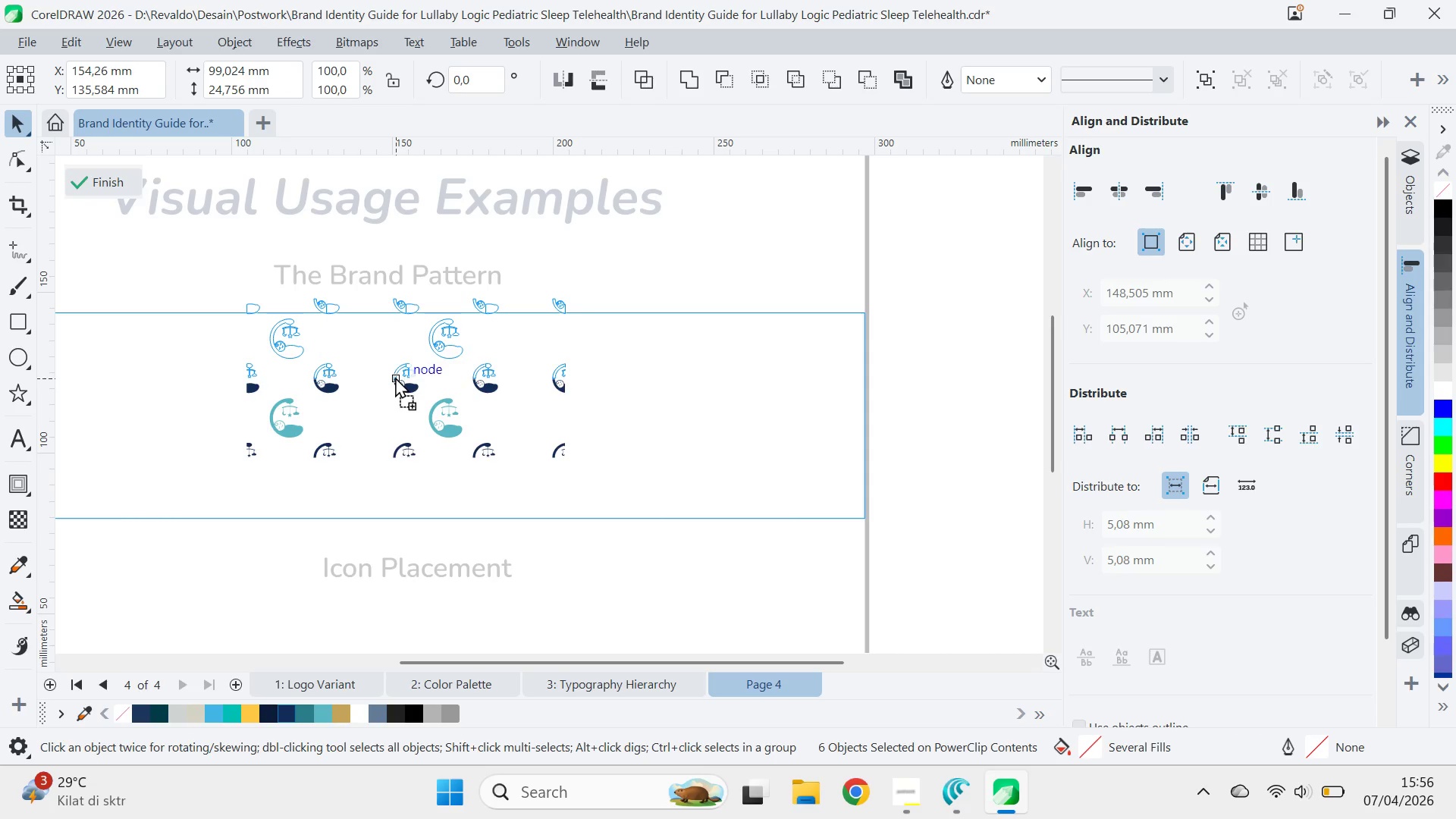 
hold_key(key=ShiftLeft, duration=0.55)
 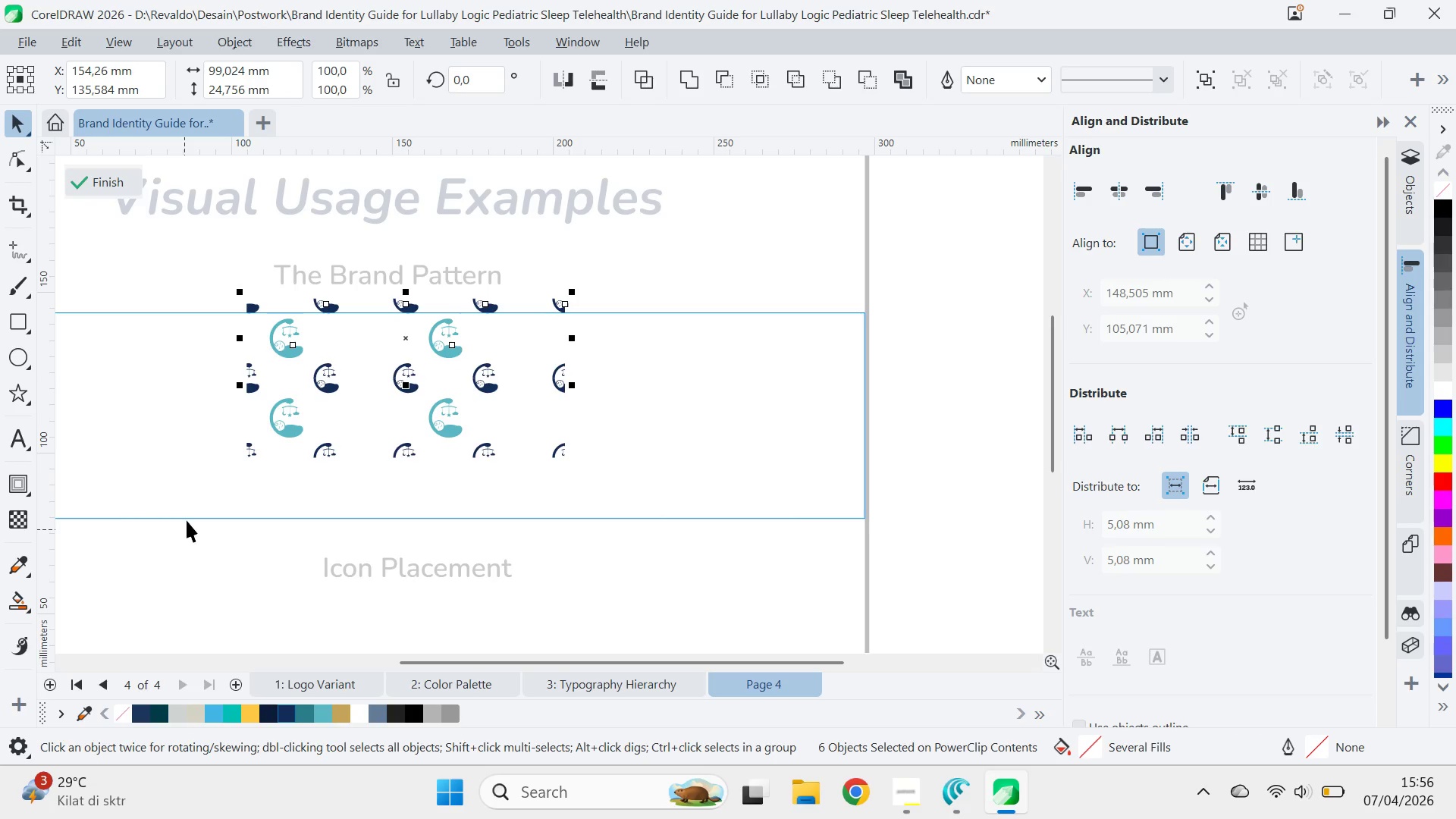 
left_click_drag(start_coordinate=[202, 501], to_coordinate=[810, 170])
 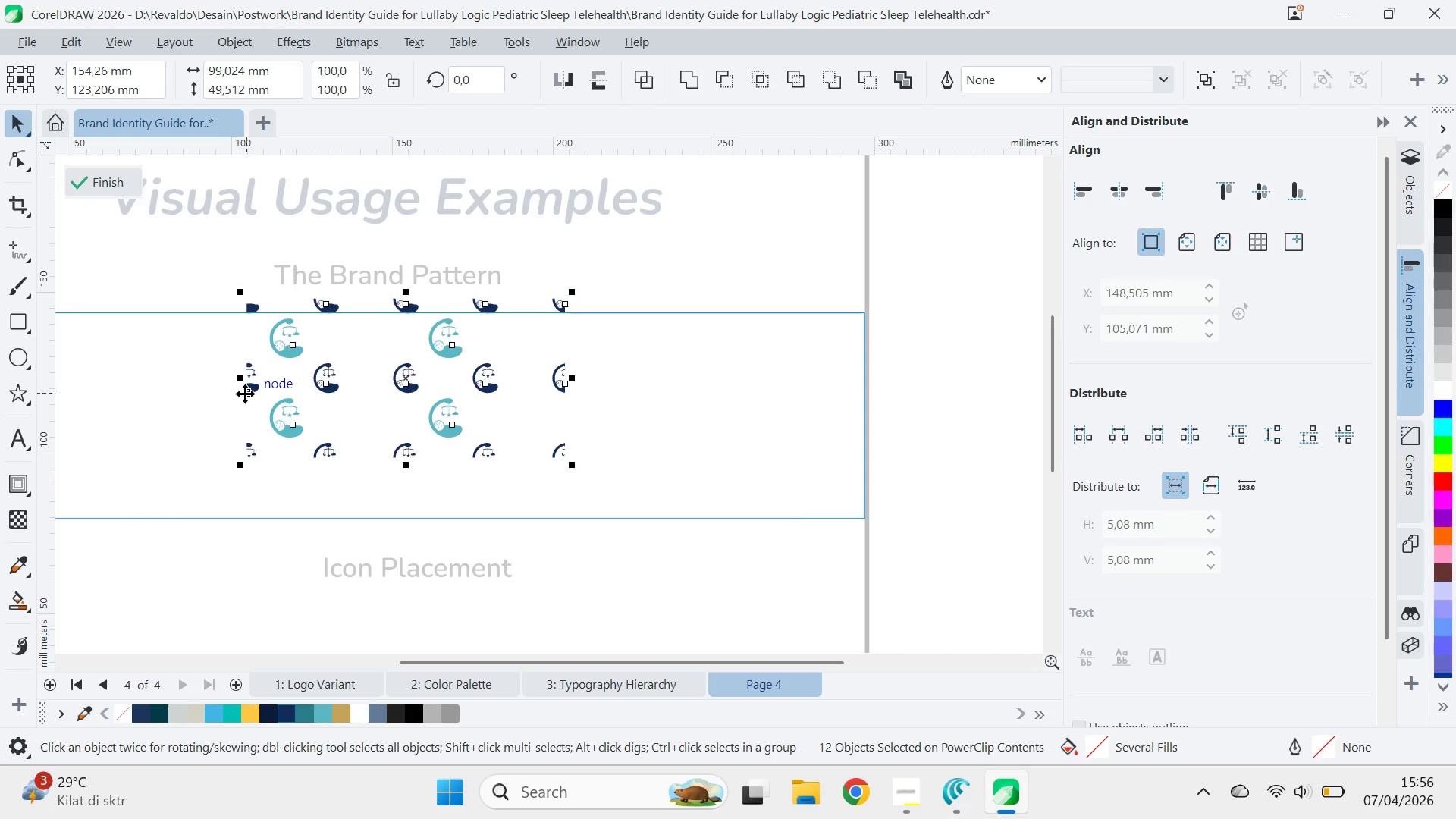 
left_click_drag(start_coordinate=[244, 394], to_coordinate=[567, 393])
 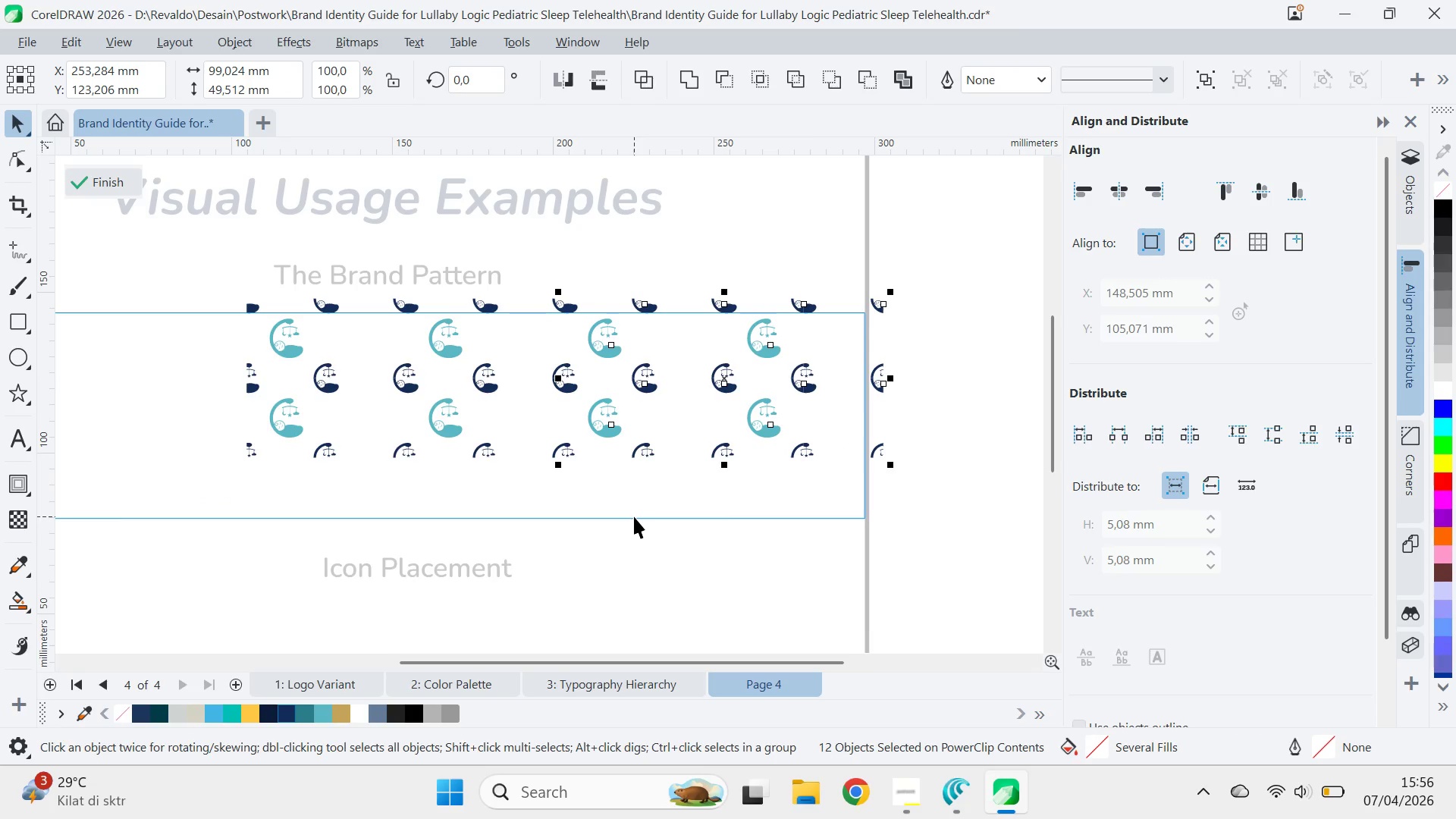 
hold_key(key=ShiftLeft, duration=1.52)
right_click([567, 393])
 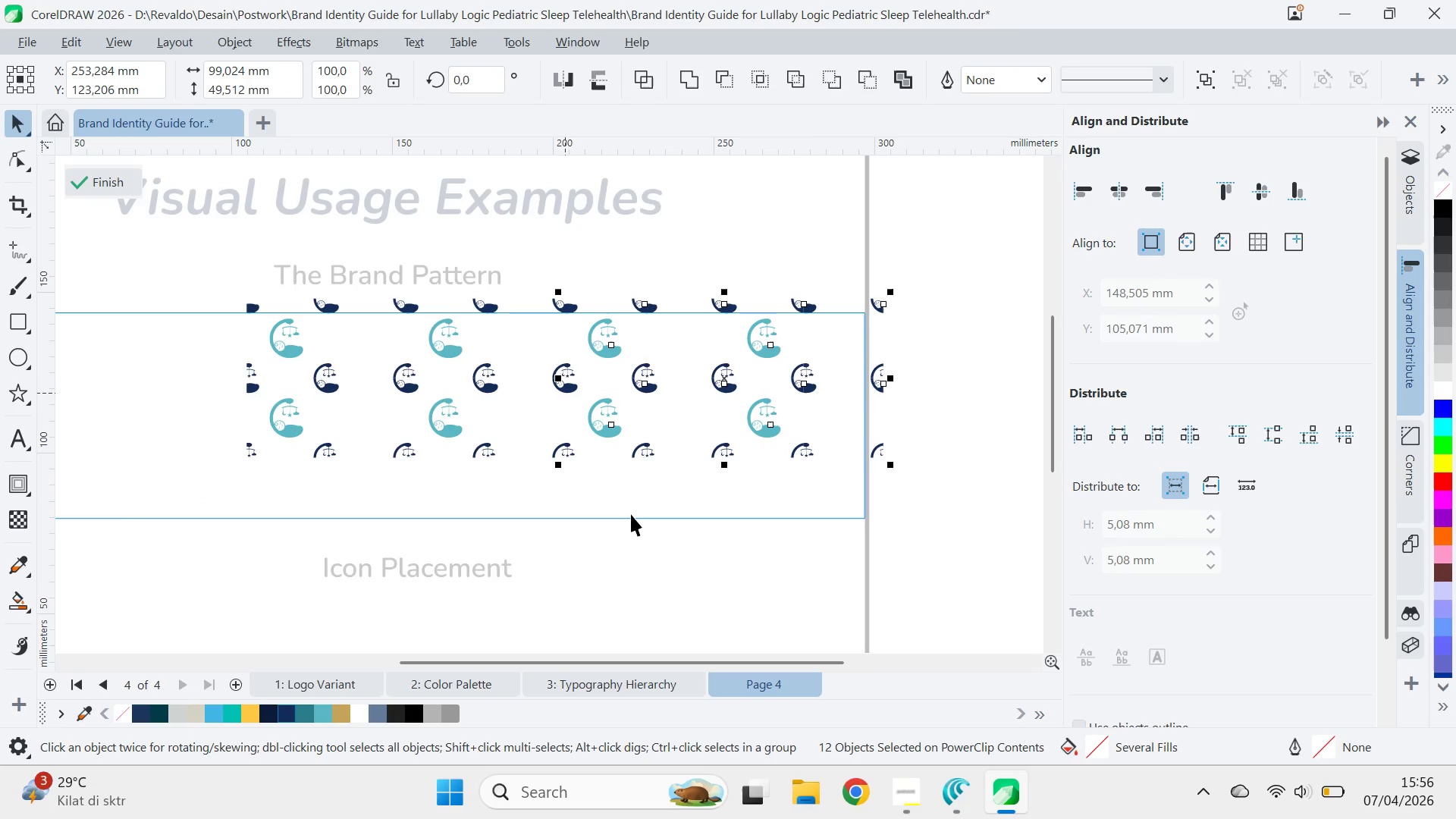 
left_click([567, 393])
 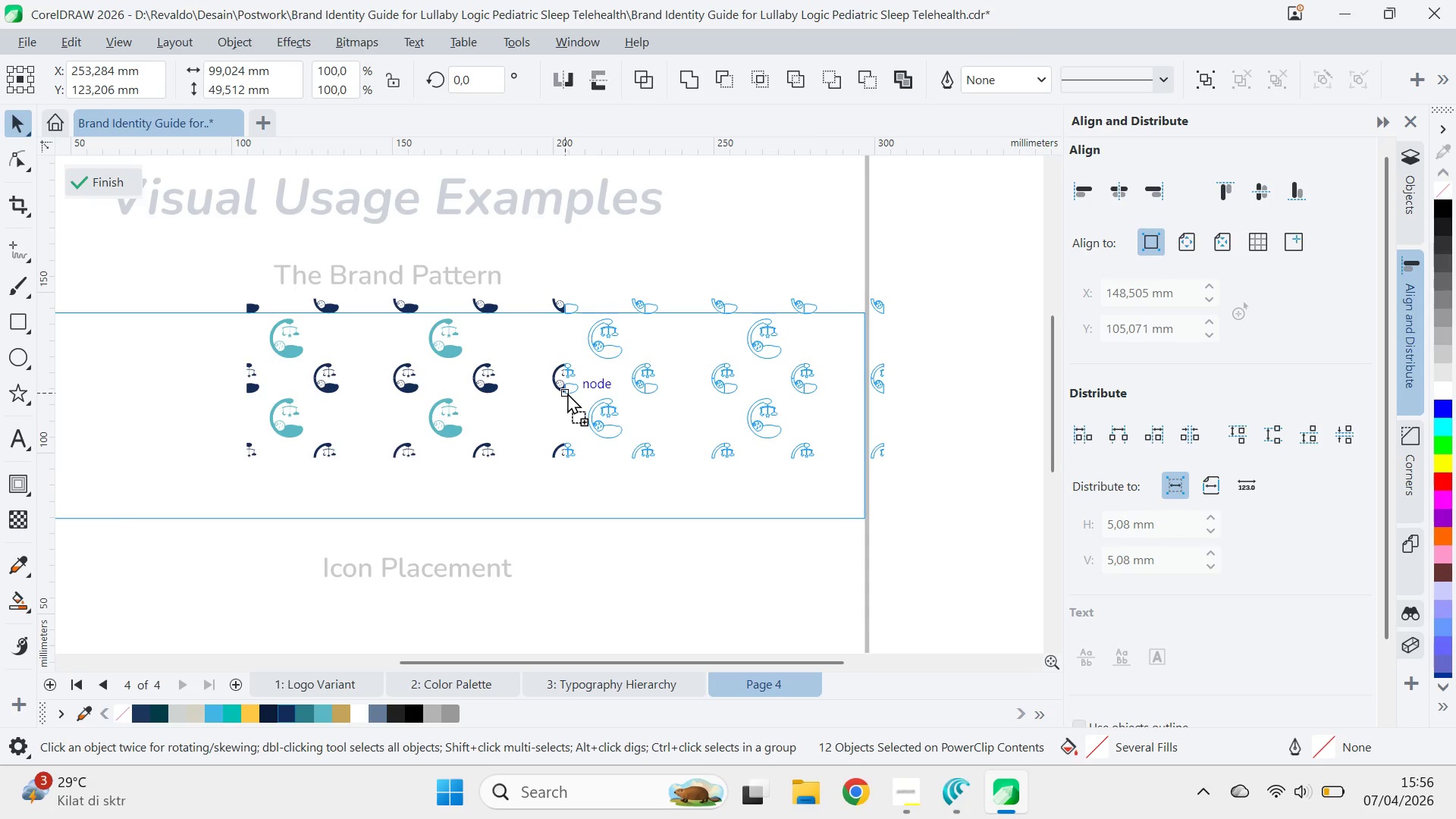 
key(Shift+ShiftLeft)
 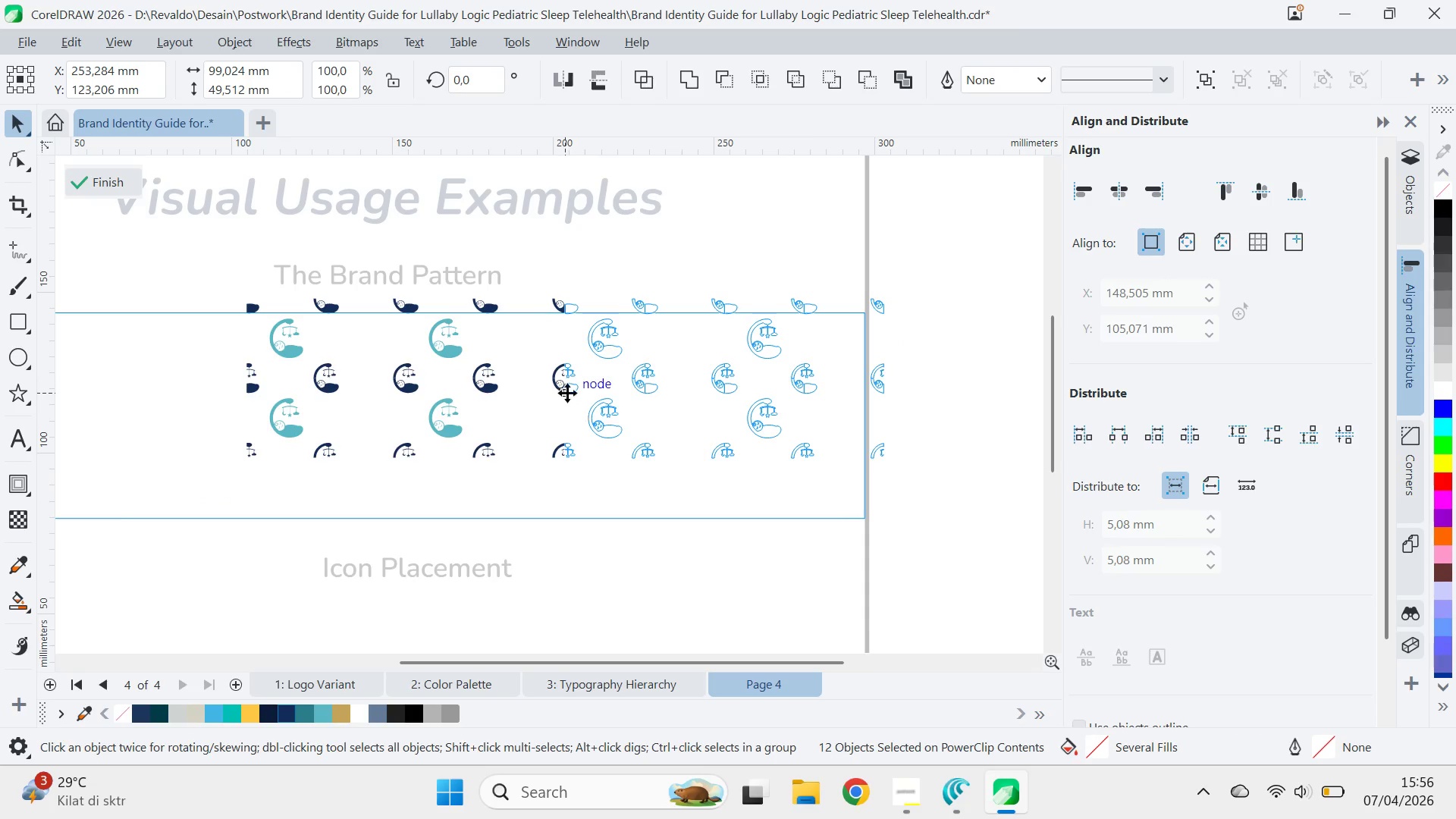 
key(Shift+ShiftLeft)
 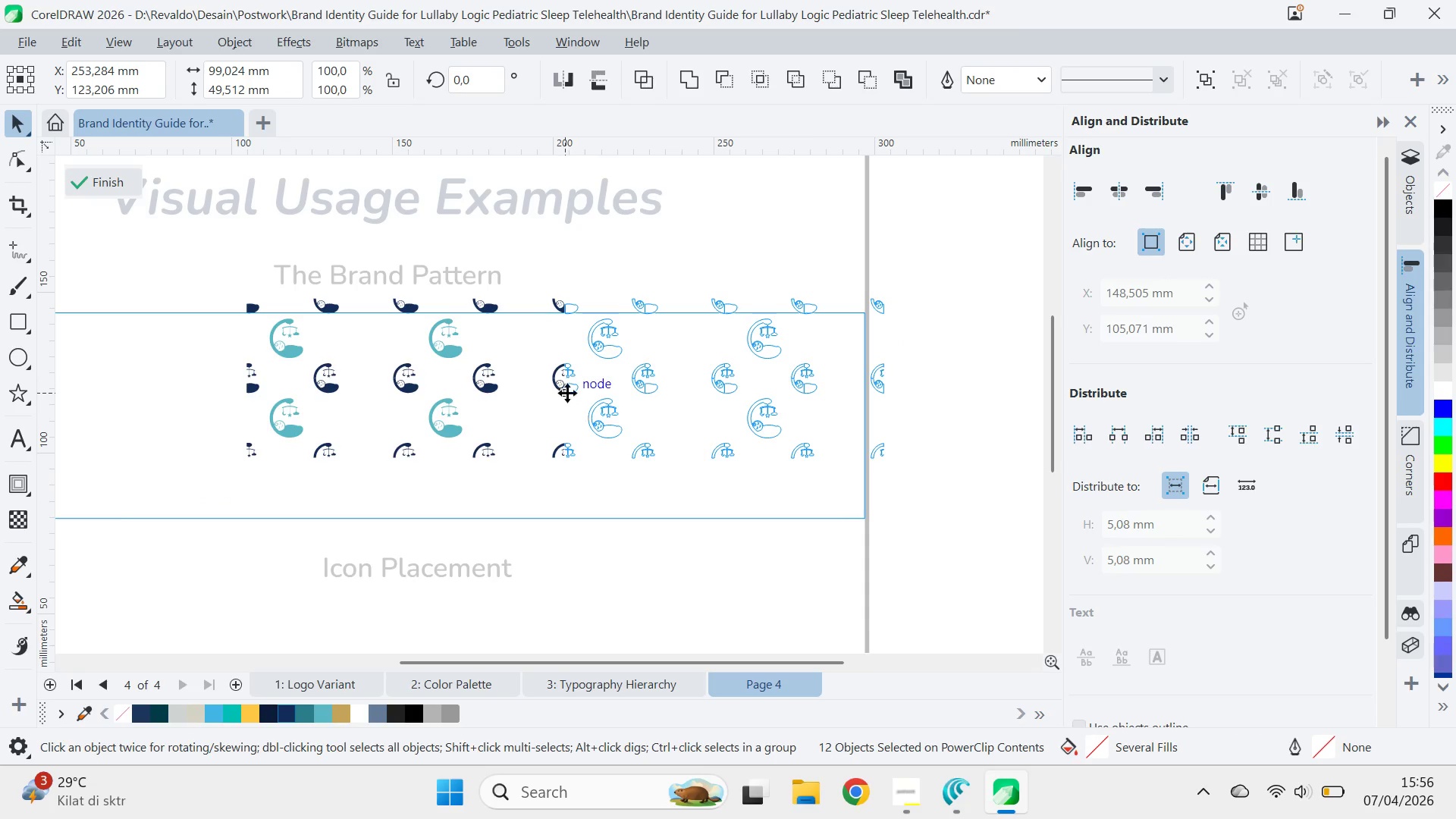 
key(Shift+ShiftLeft)
 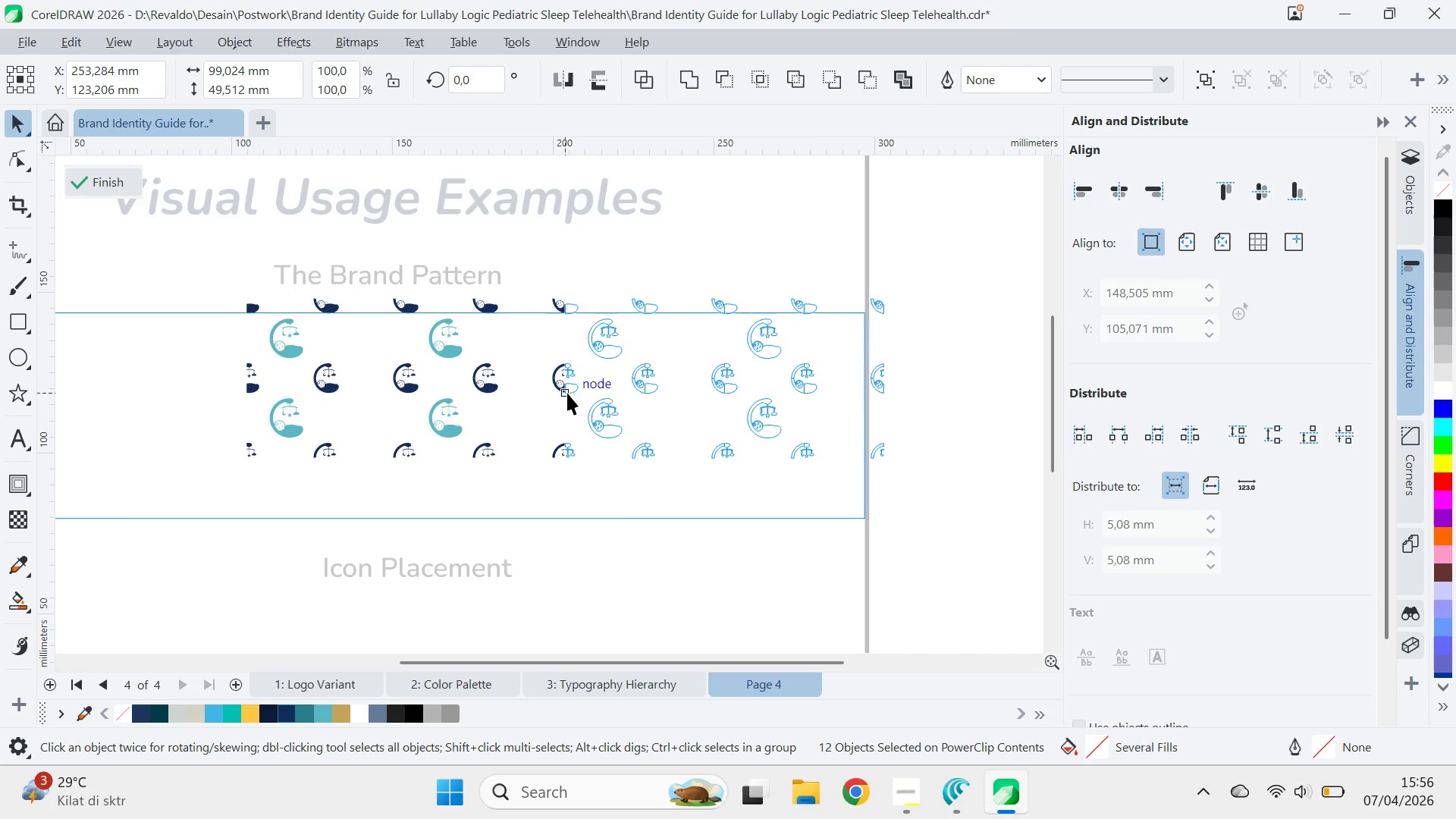 
key(Shift+ShiftLeft)
 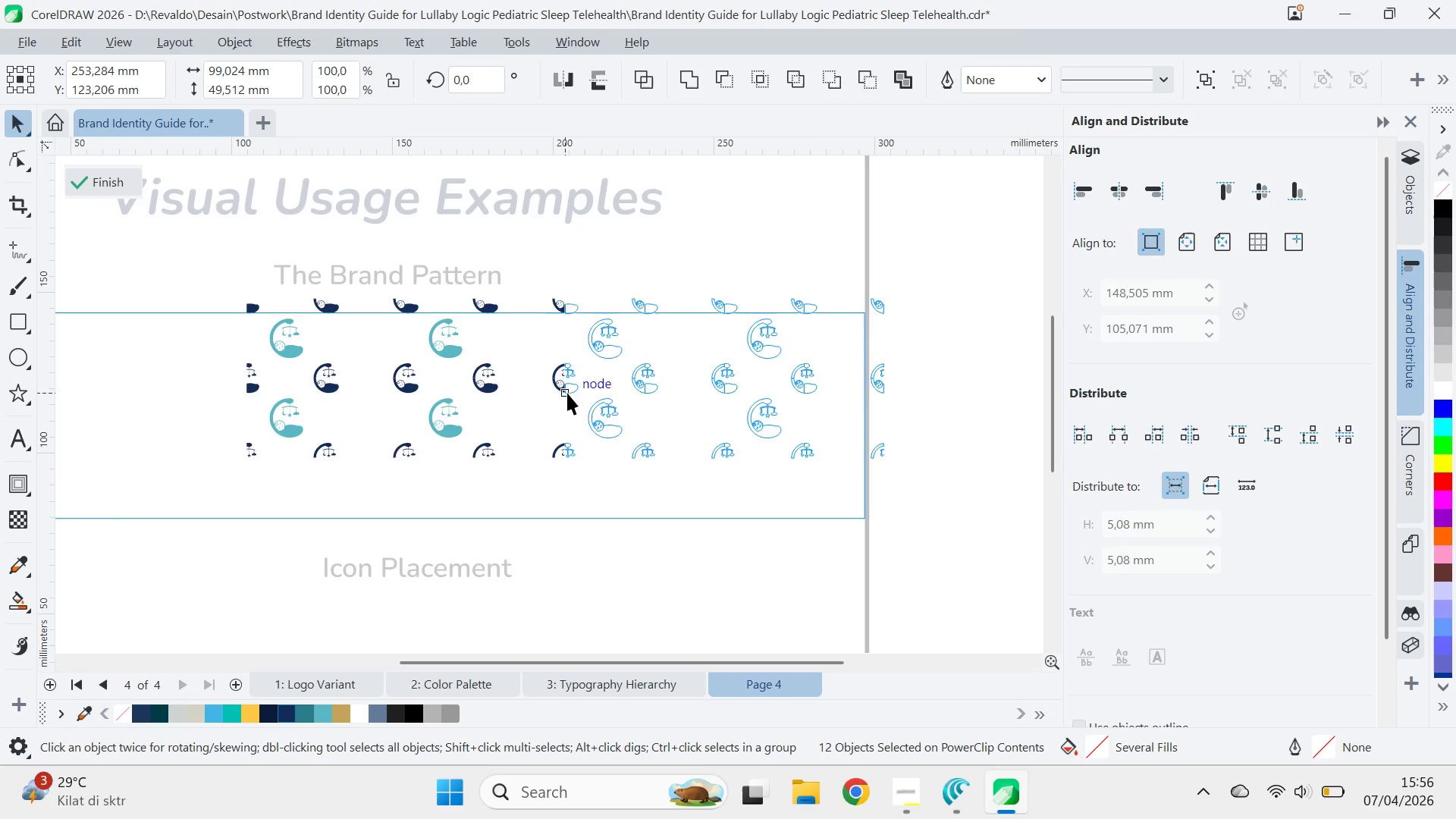 
key(Shift+ShiftLeft)
 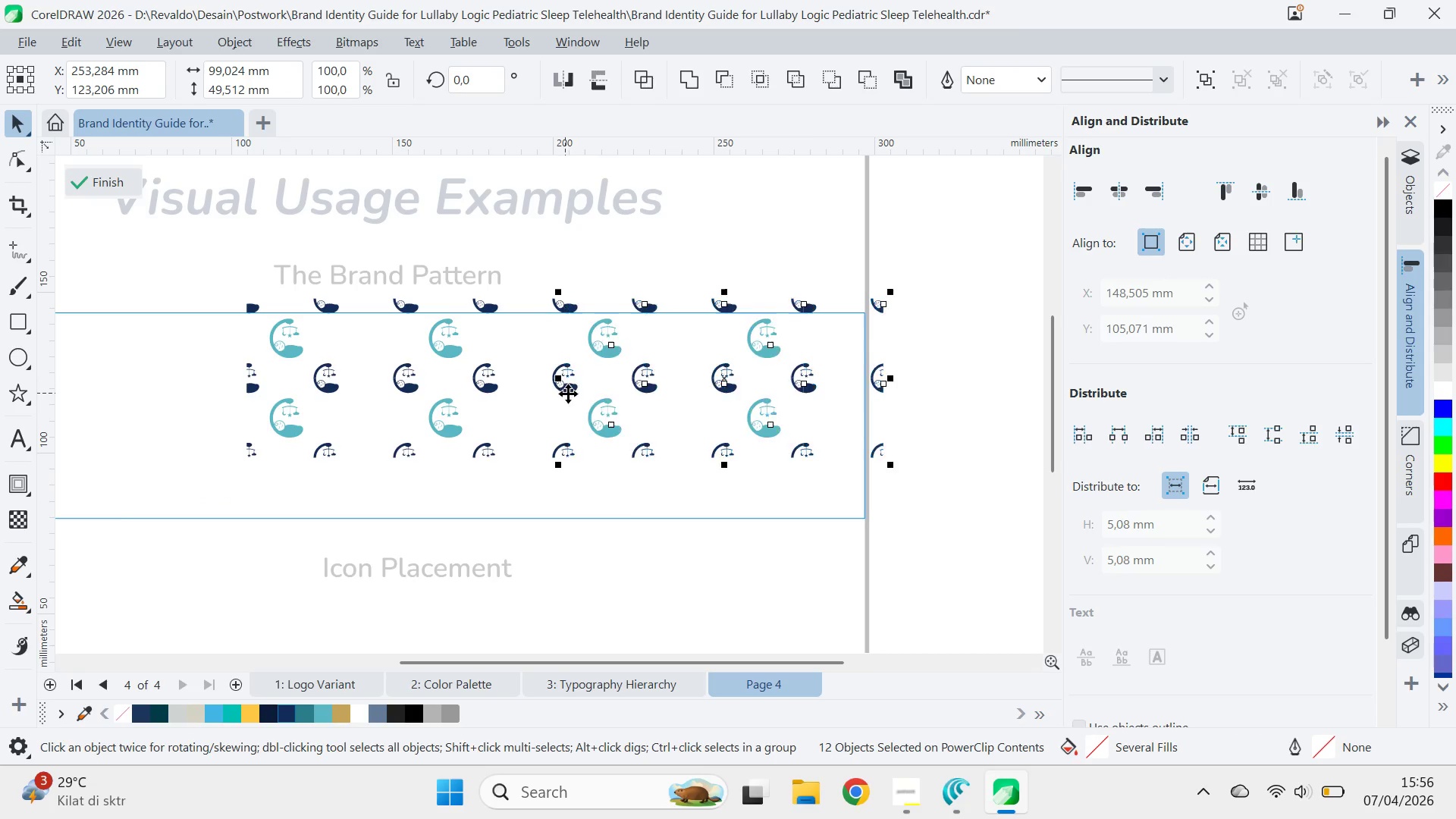 
key(Shift+ShiftLeft)
 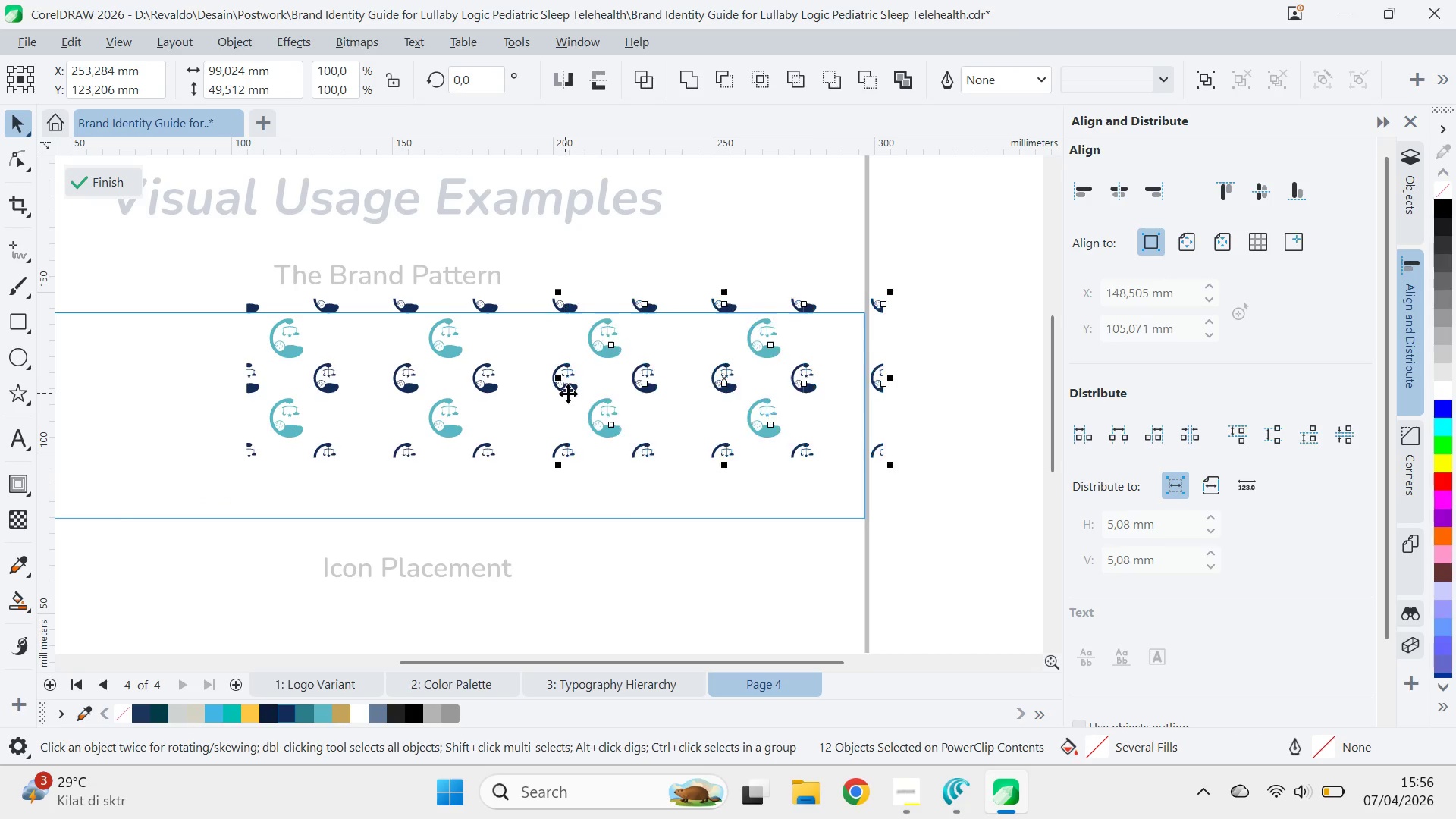 
key(Shift+ShiftLeft)
 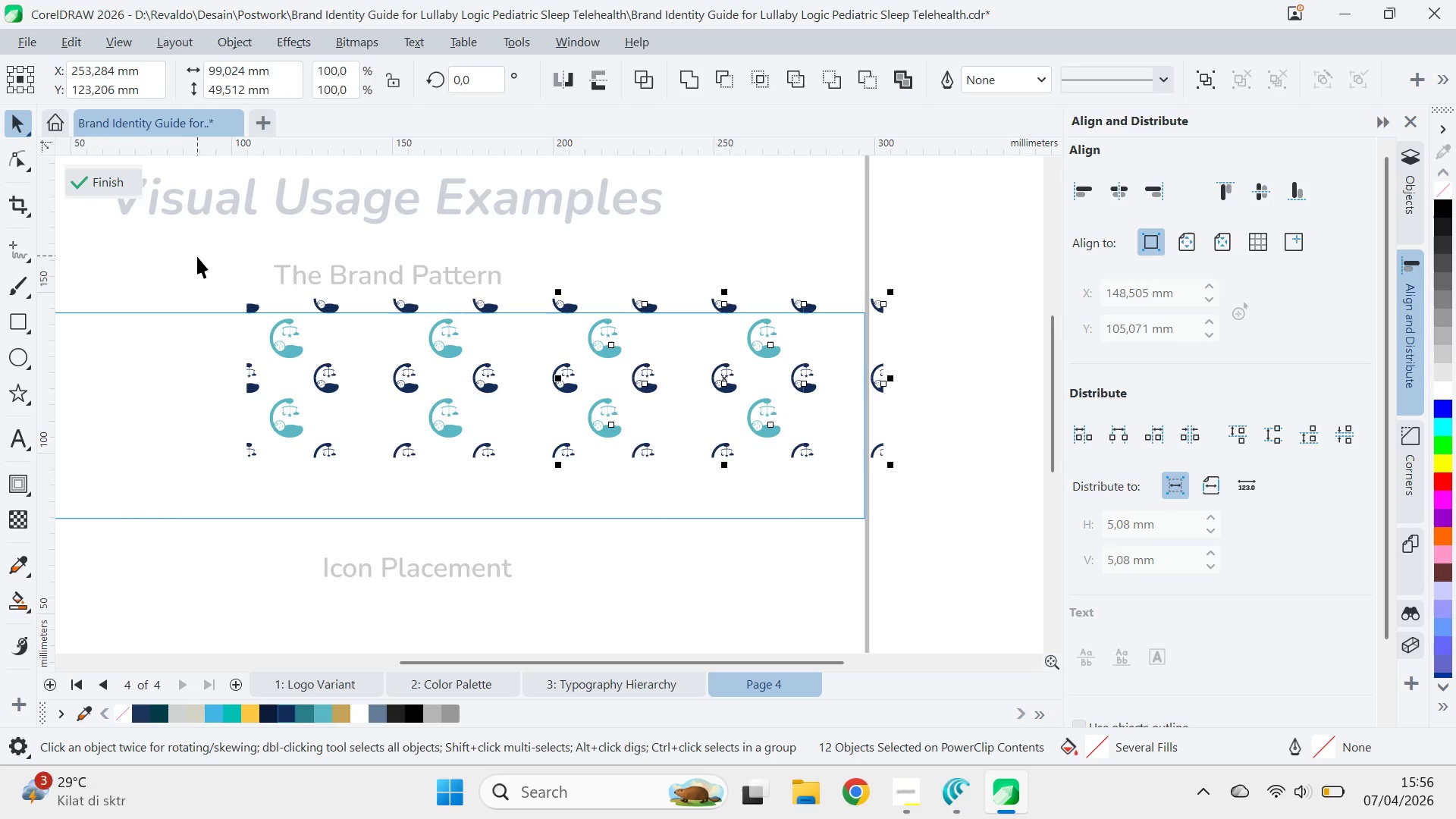 
left_click_drag(start_coordinate=[193, 258], to_coordinate=[969, 410])
 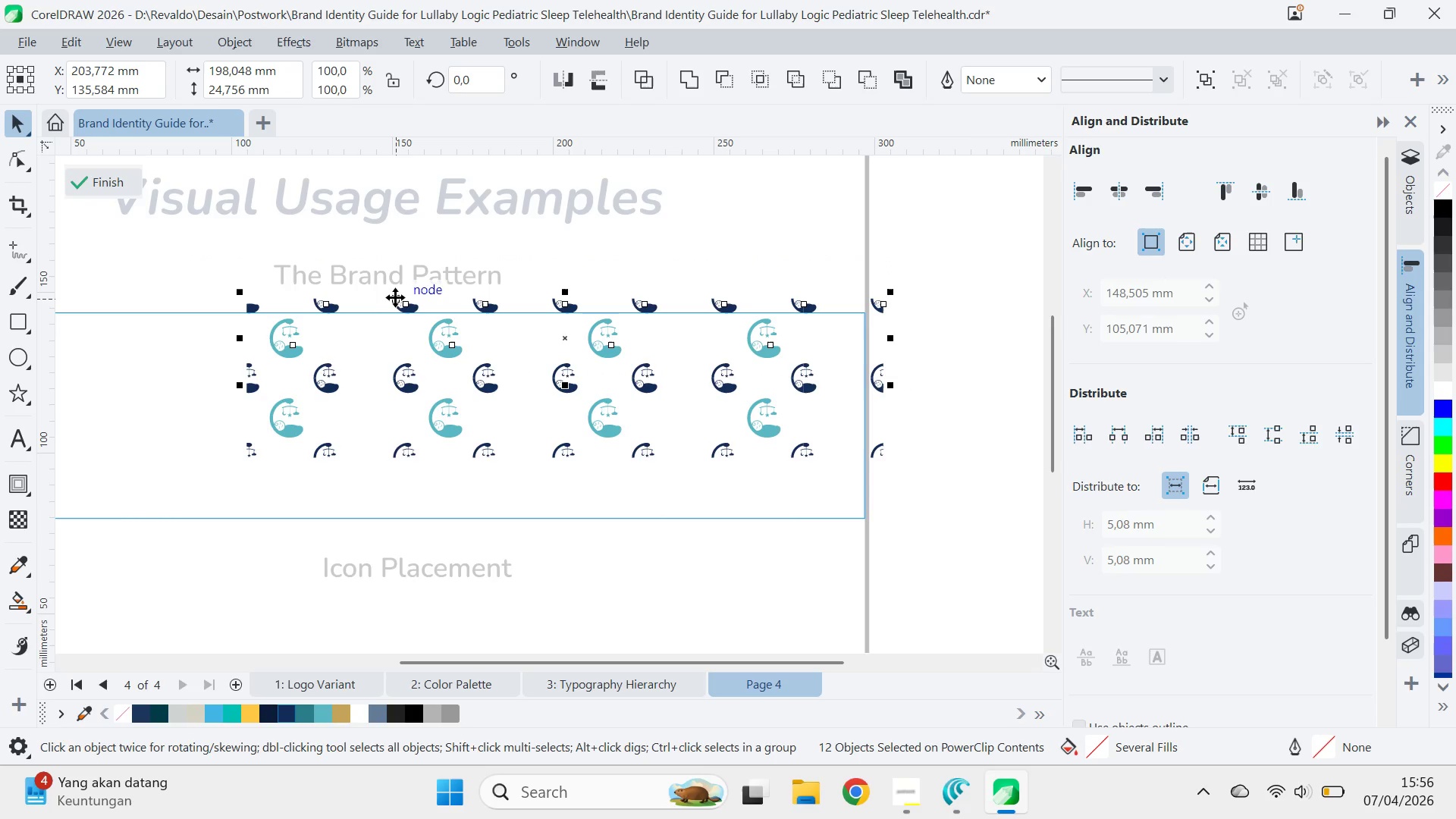 
left_click_drag(start_coordinate=[395, 295], to_coordinate=[394, 455])
 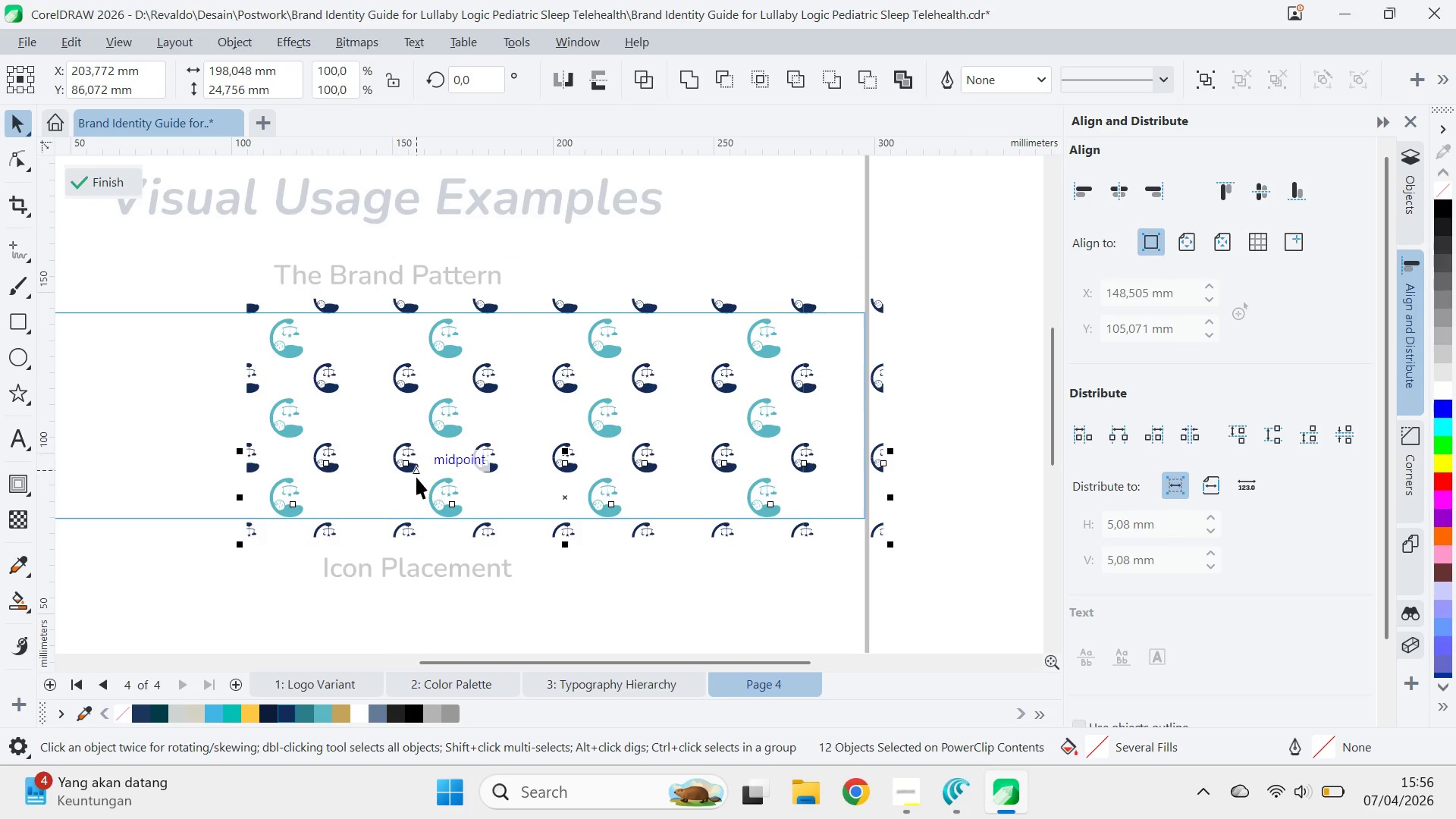 
hold_key(key=ShiftLeft, duration=1.42)
 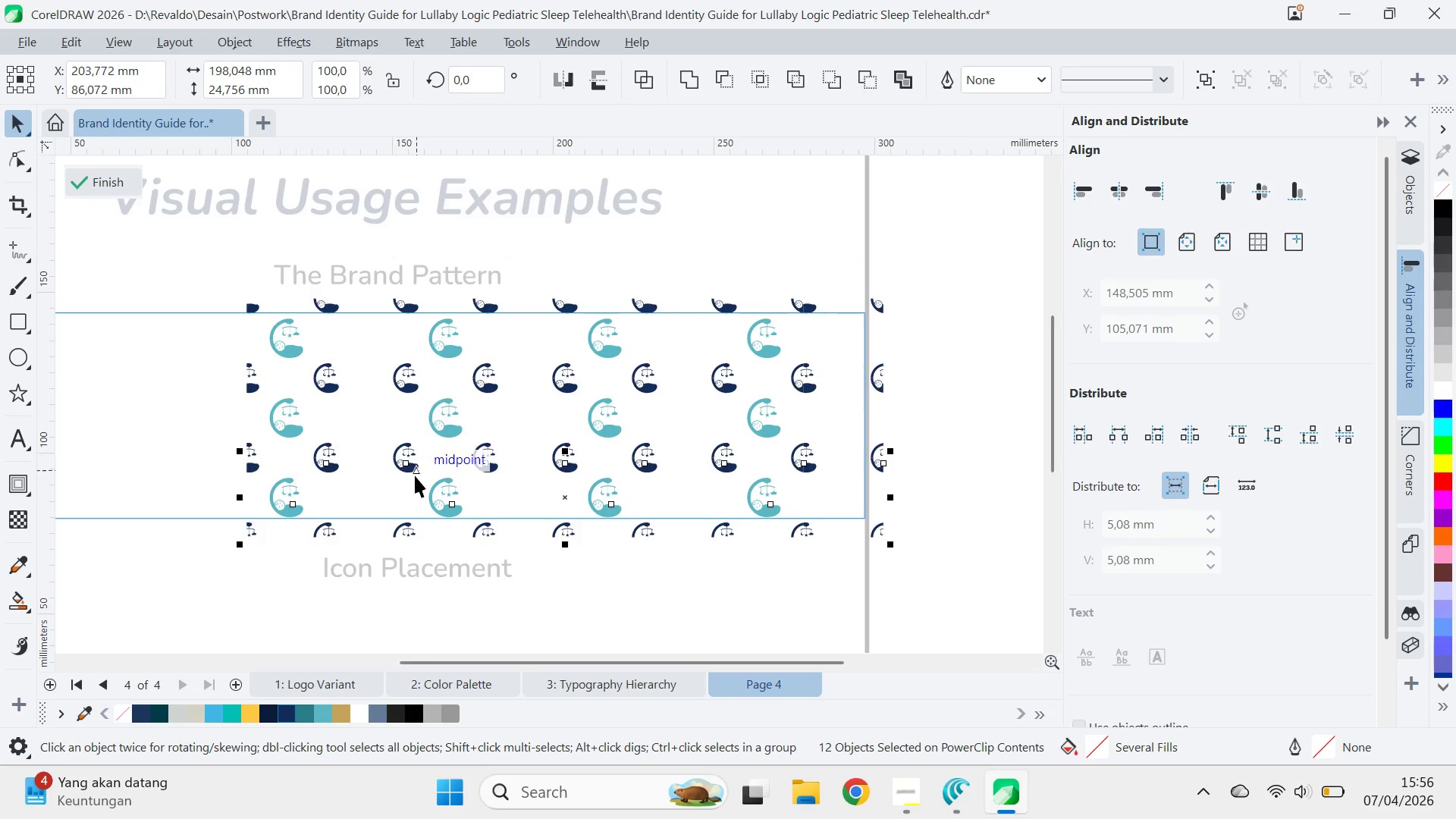 
scroll: coordinate [433, 493], scroll_direction: none, amount: 0.0
 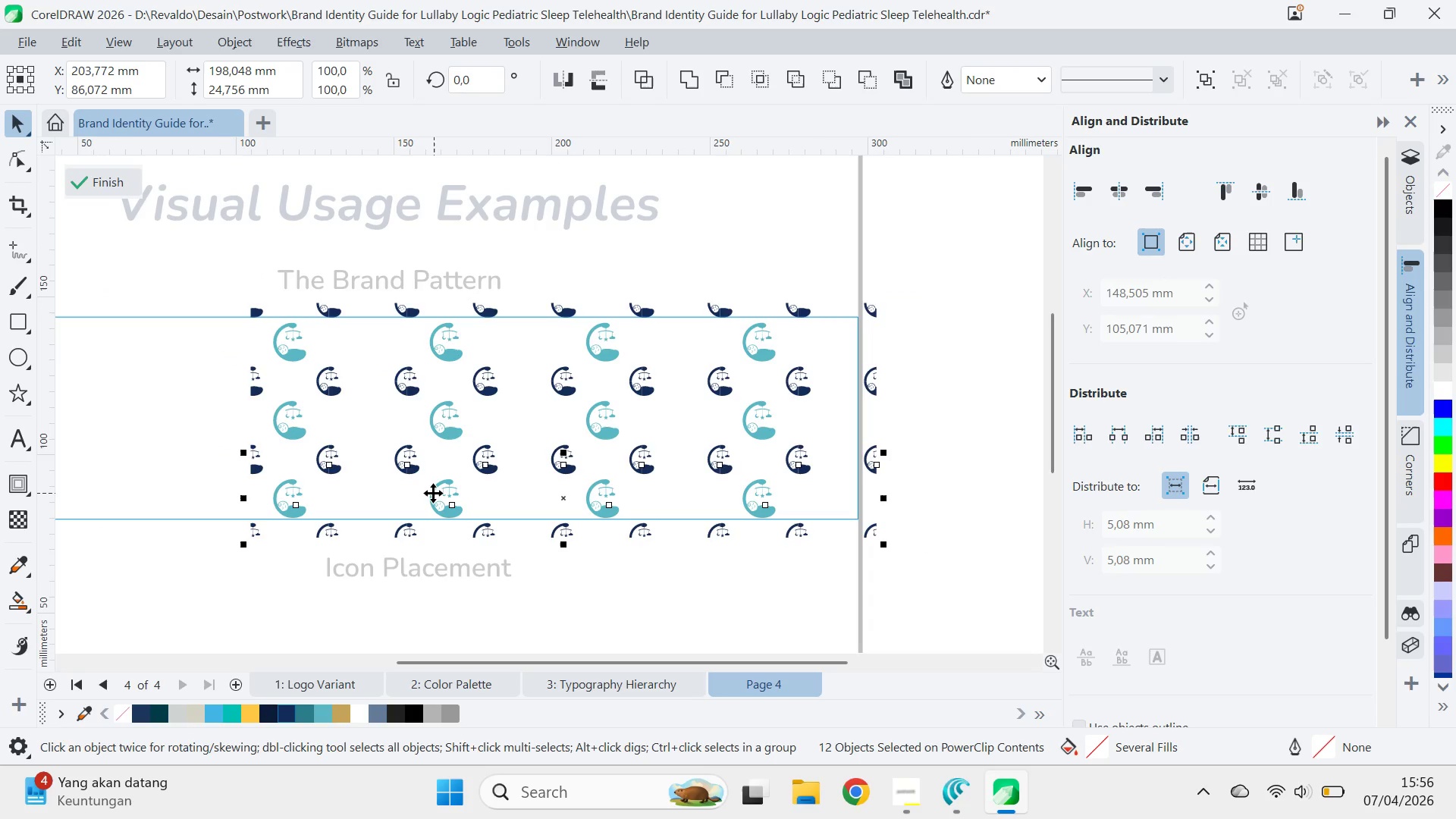 
scroll: coordinate [433, 493], scroll_direction: down, amount: 3.0
 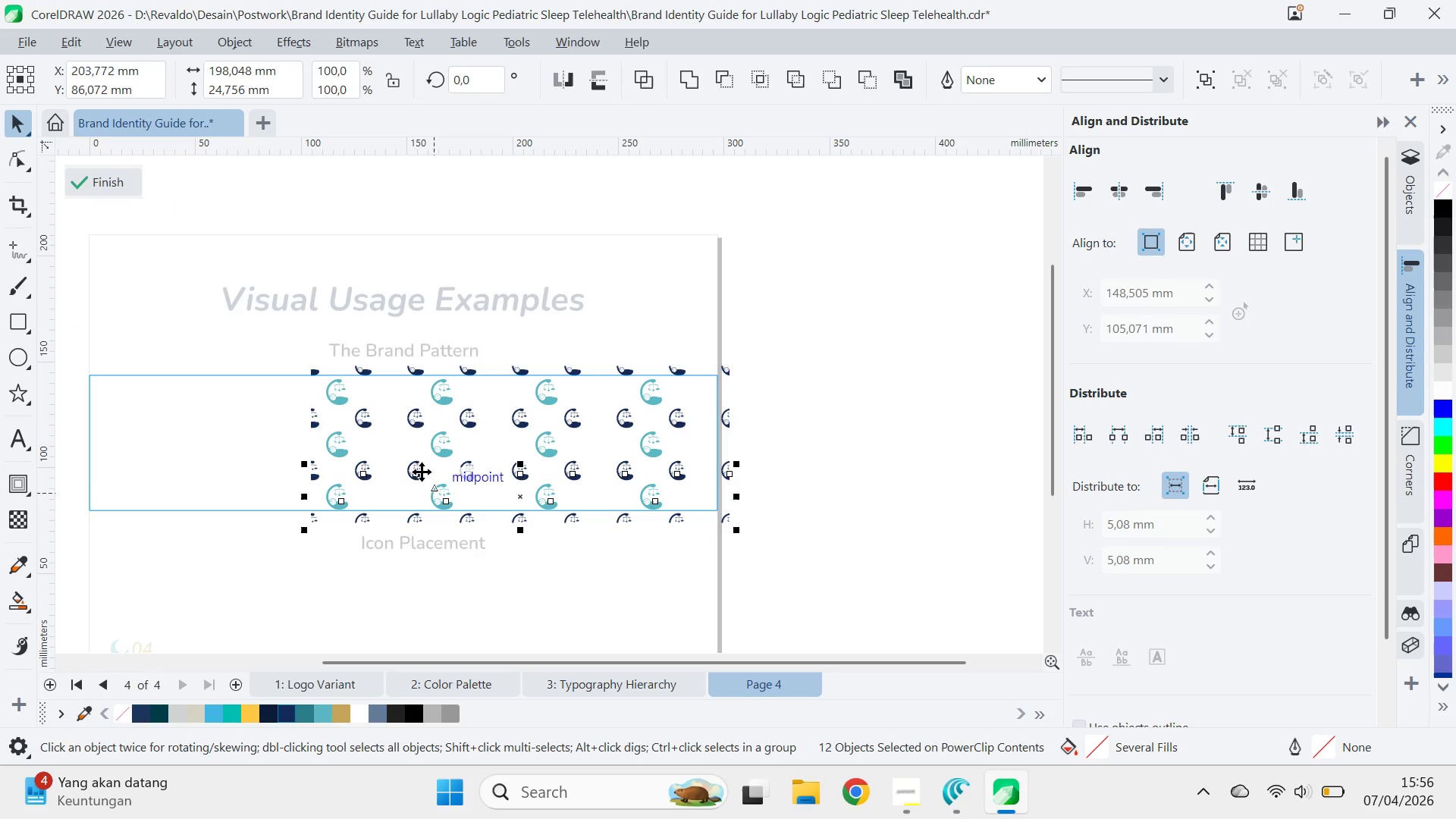 
key(Control+Z)
 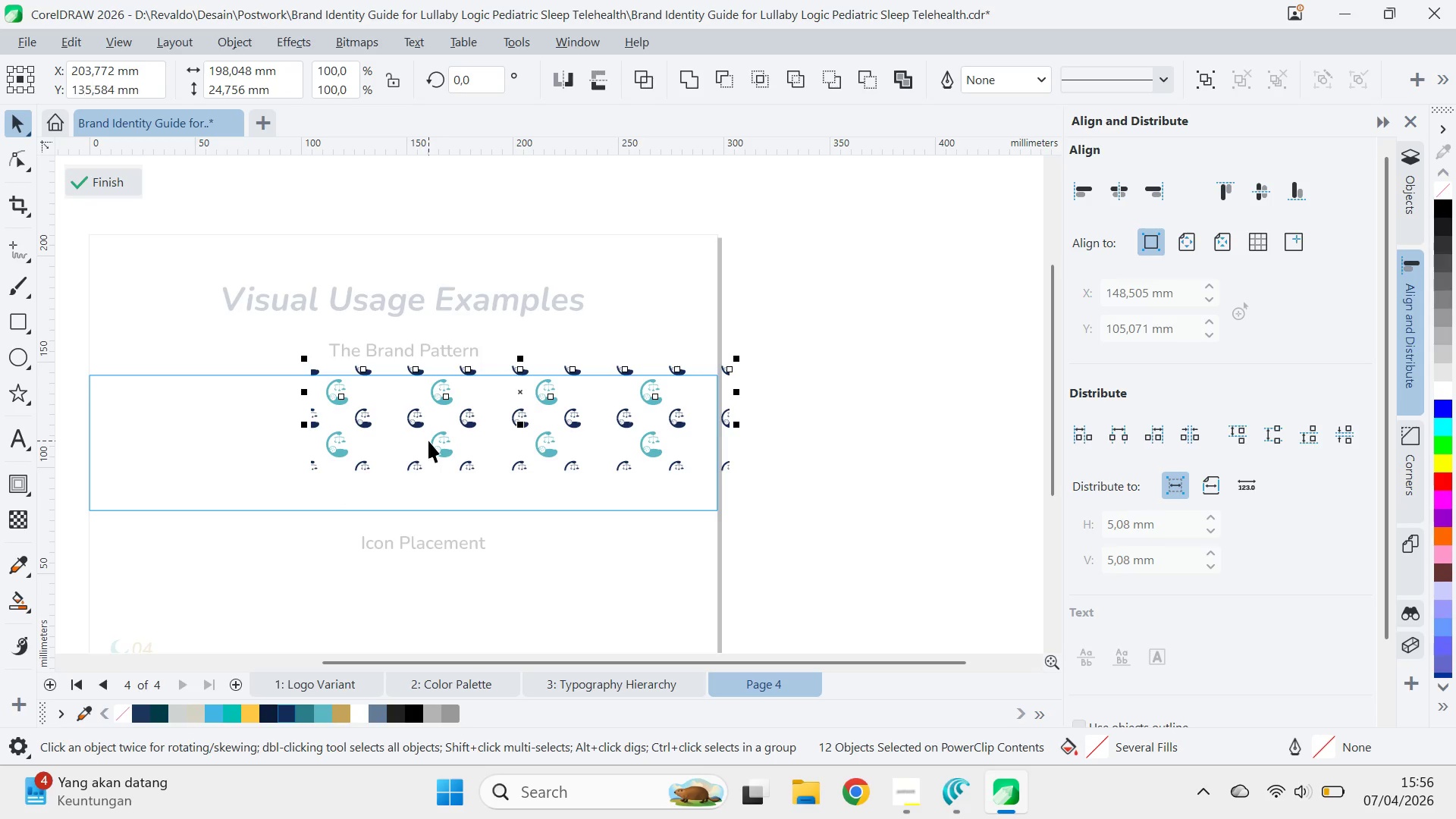 
key(Control+Z)
 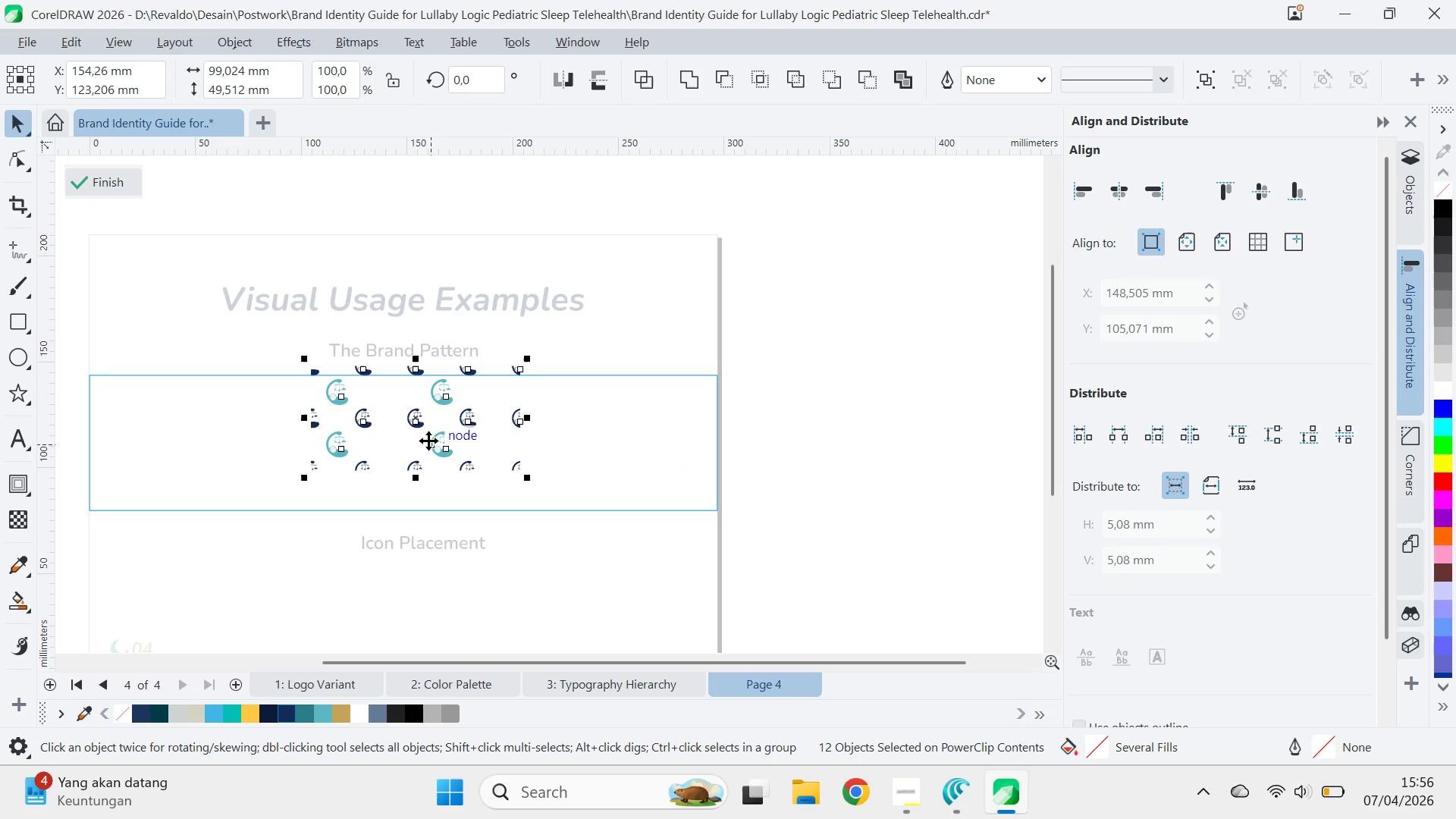 
key(Control+Z)
 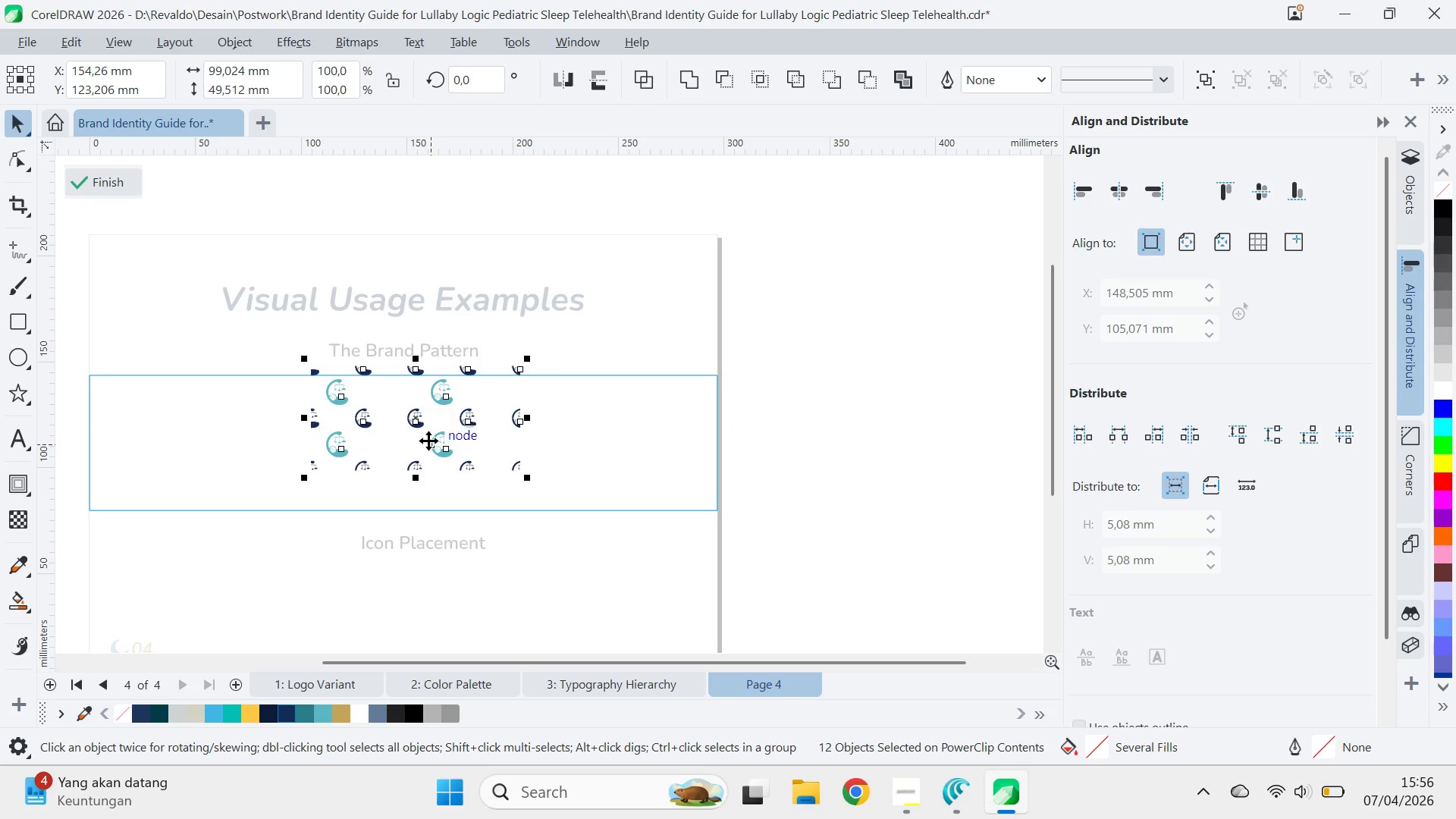 
key(Control+Z)
 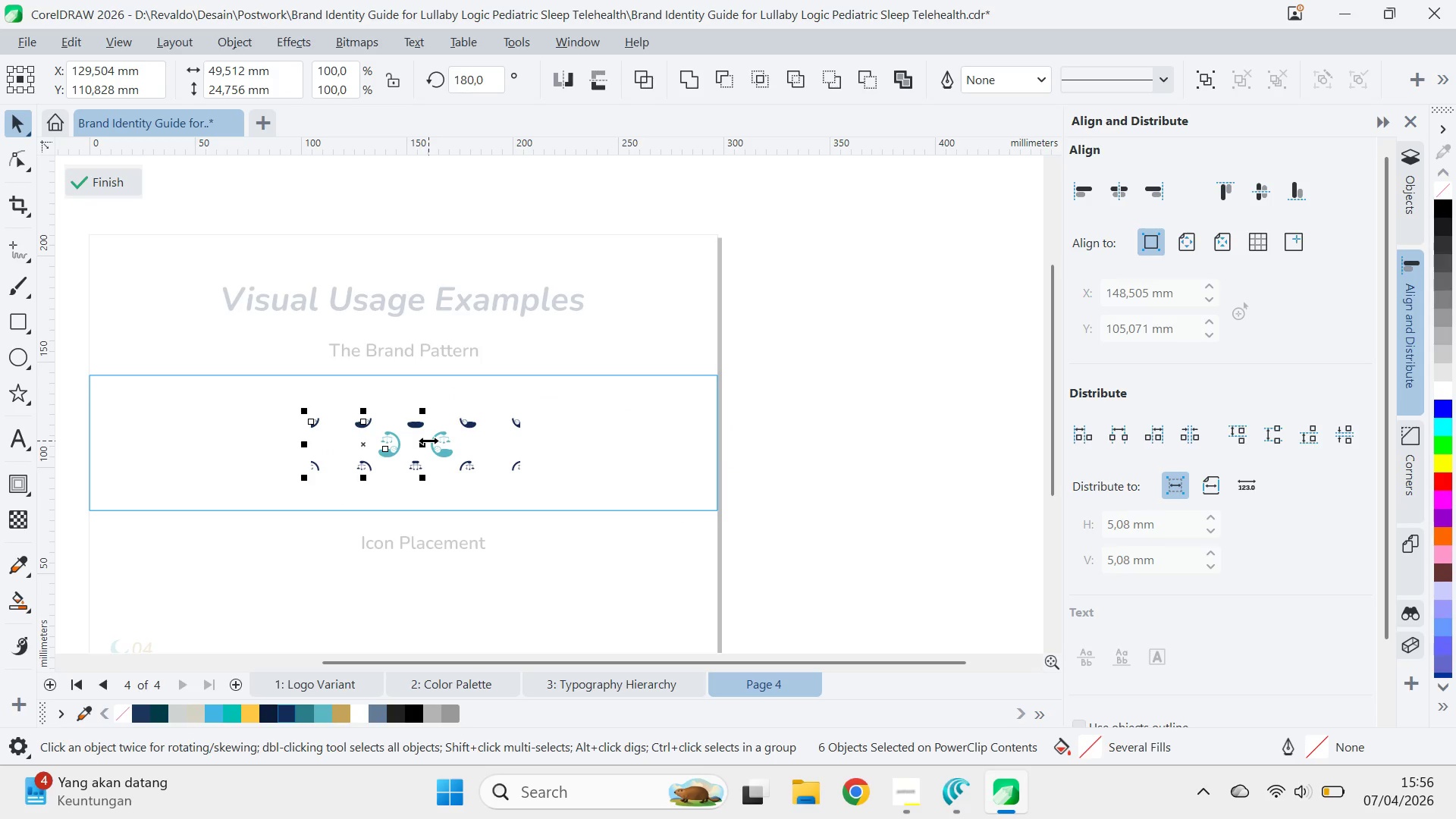 
key(Control+Z)
 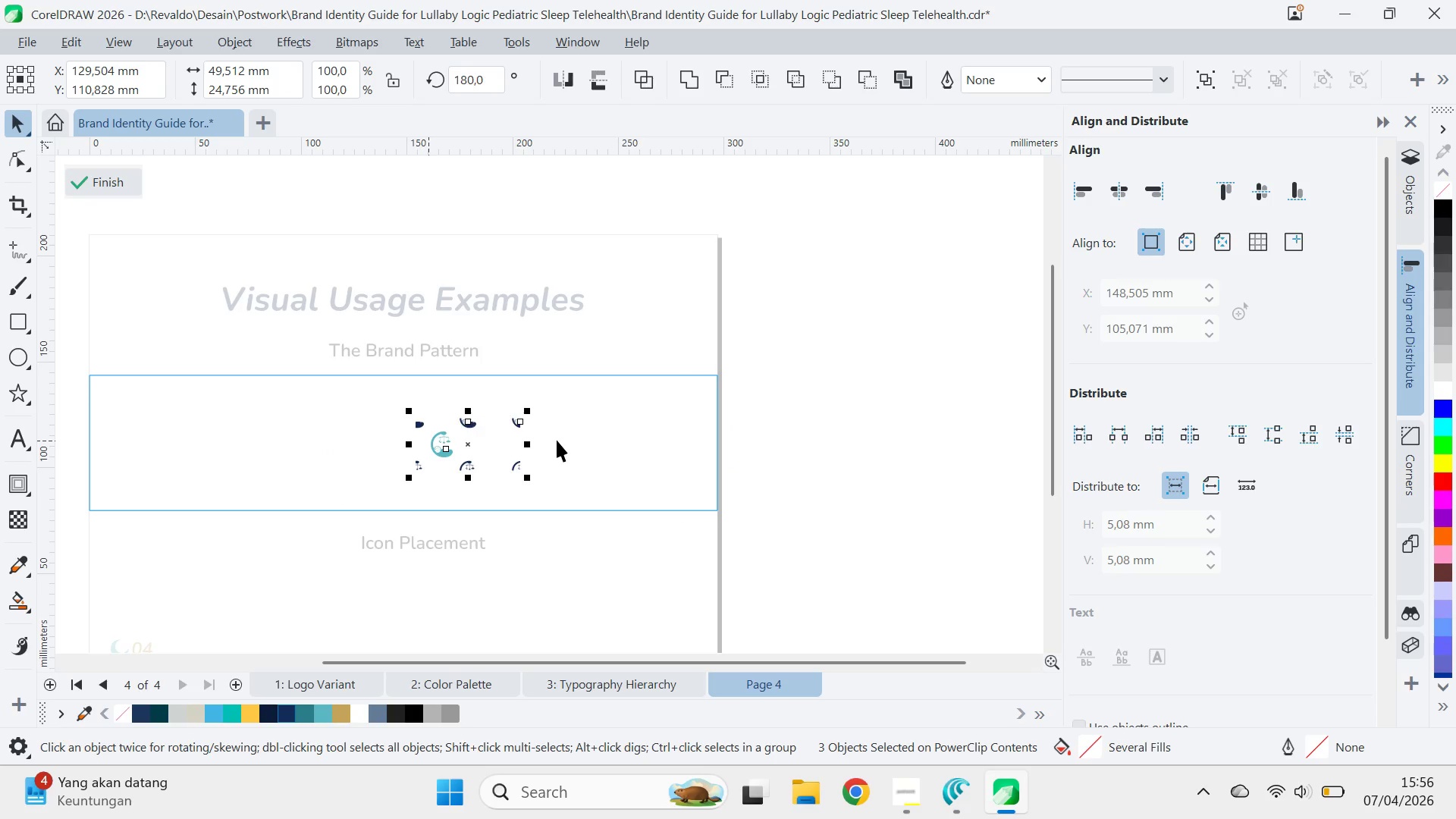 
key(Control+Z)
 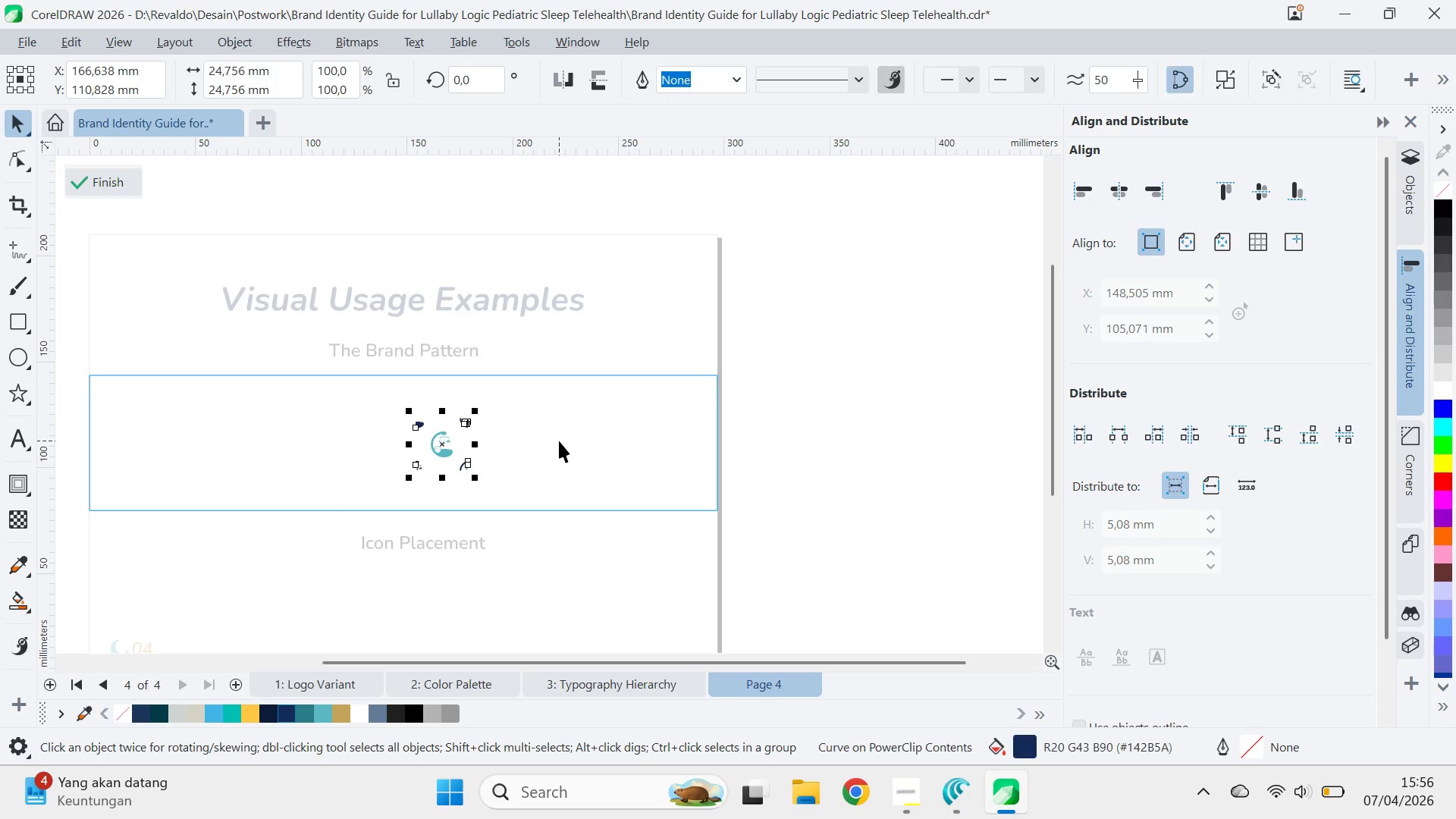 
key(Control+Z)
 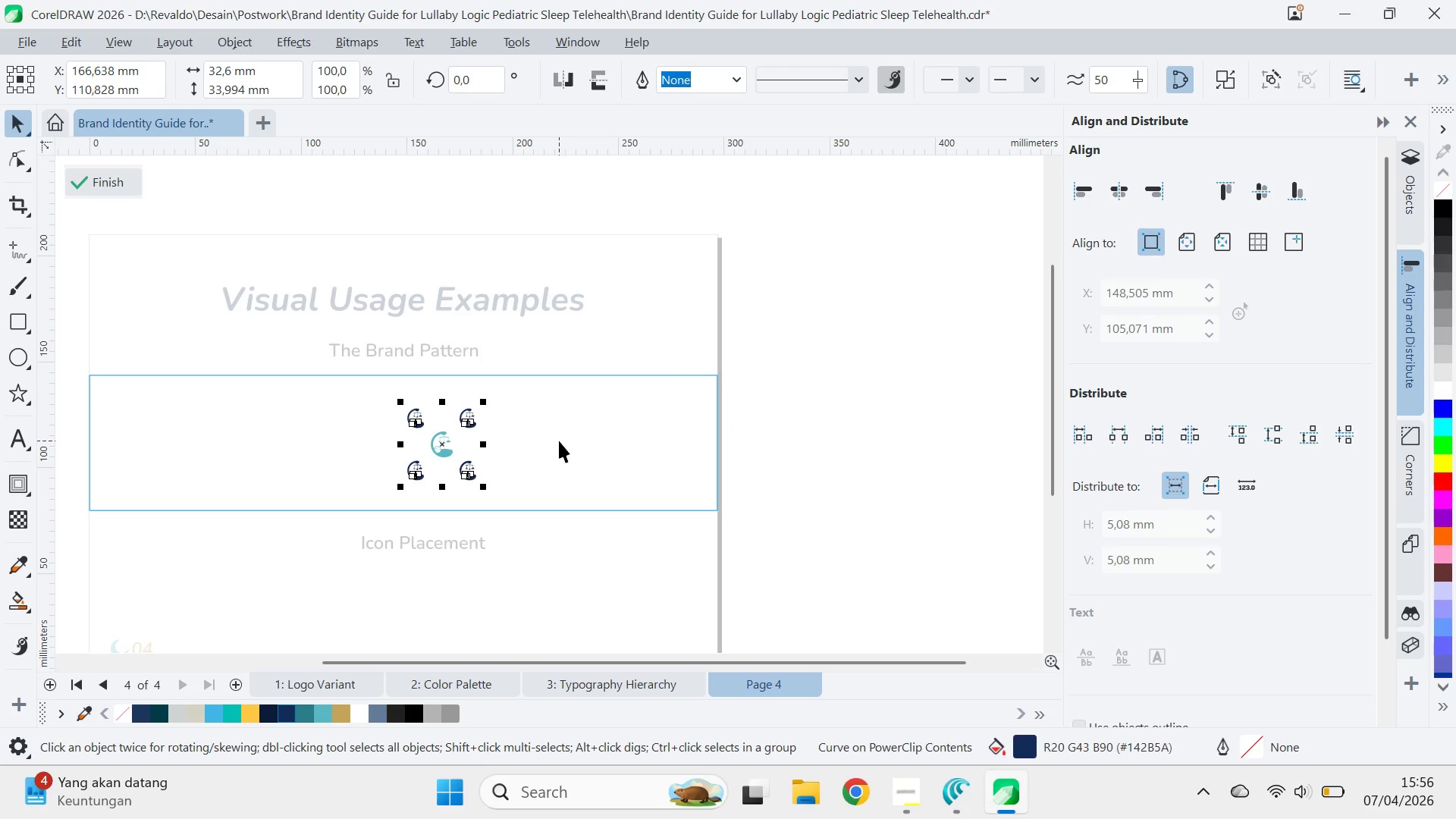 
key(Control+Shift+Z)
 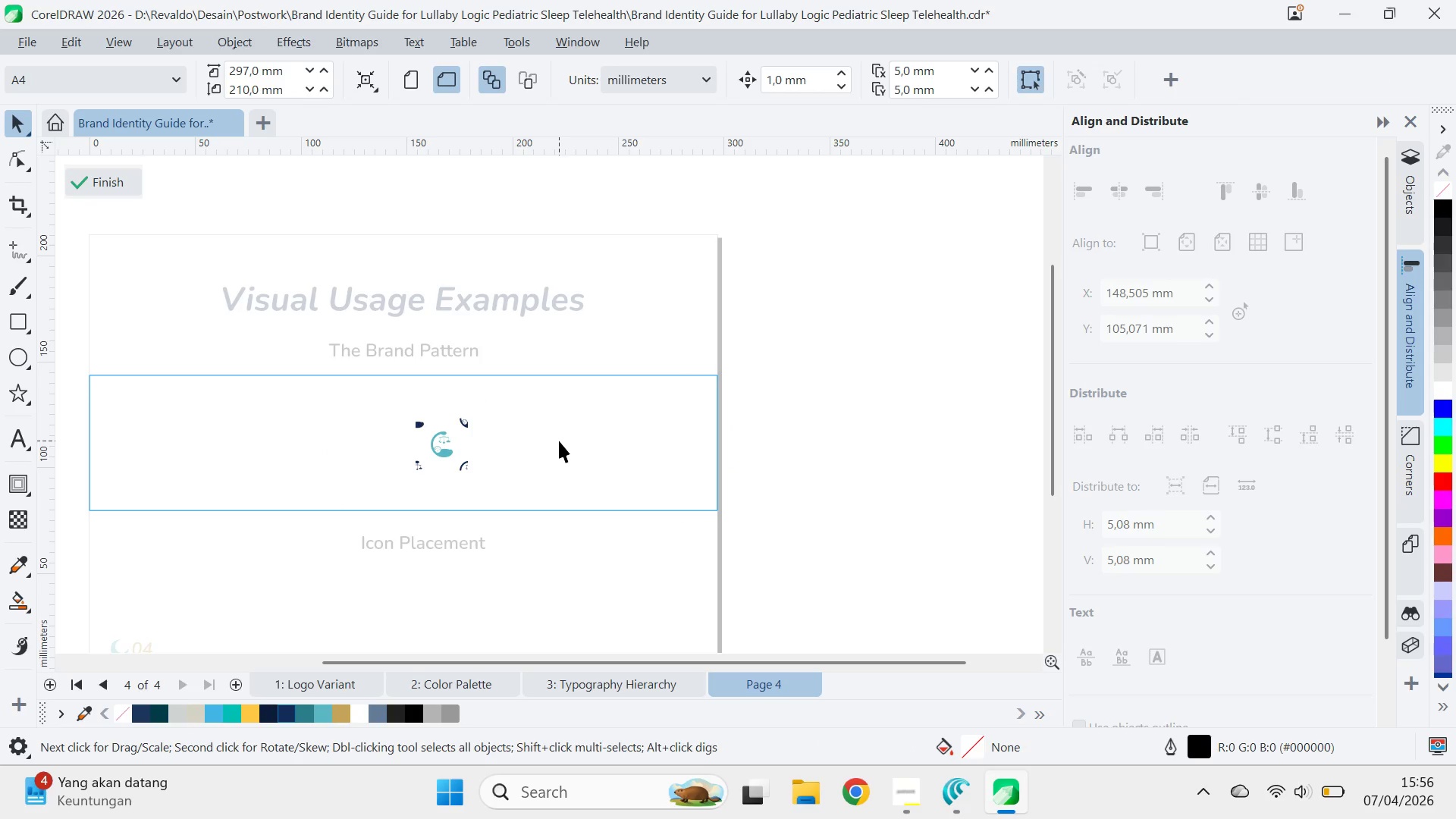 
key(Control+Z)
 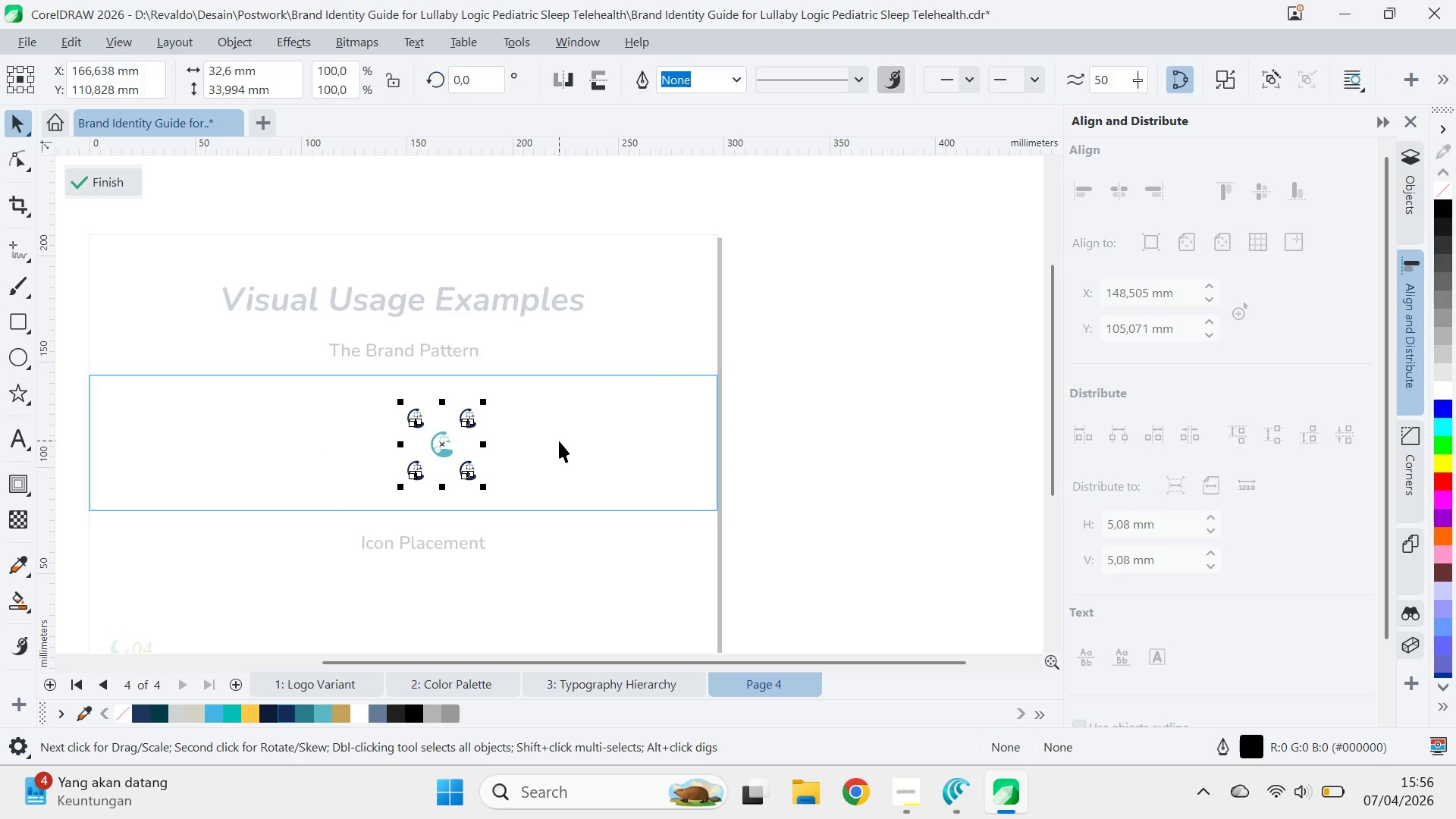 
key(Control+Z)
 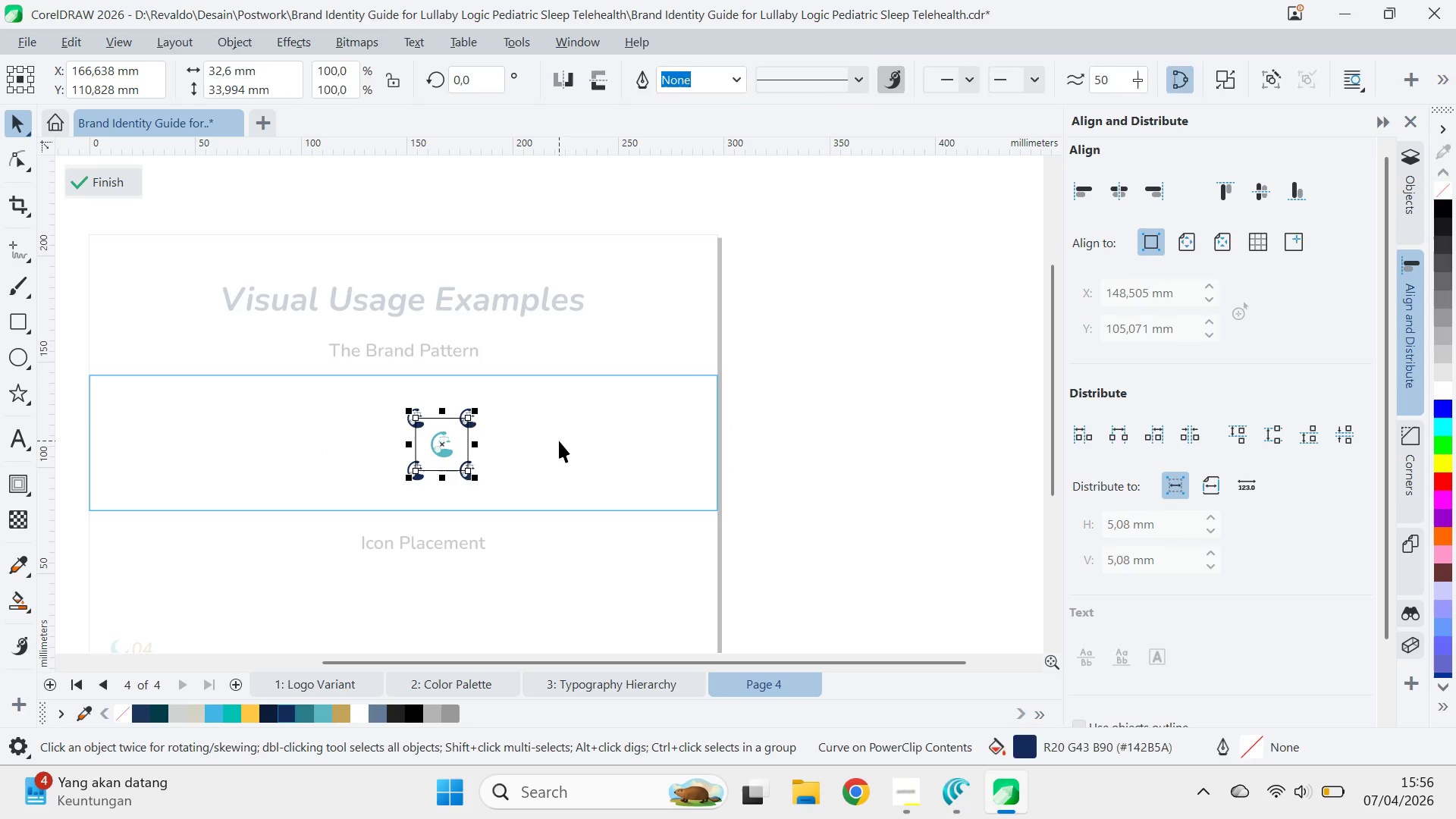 
left_click([559, 441])
 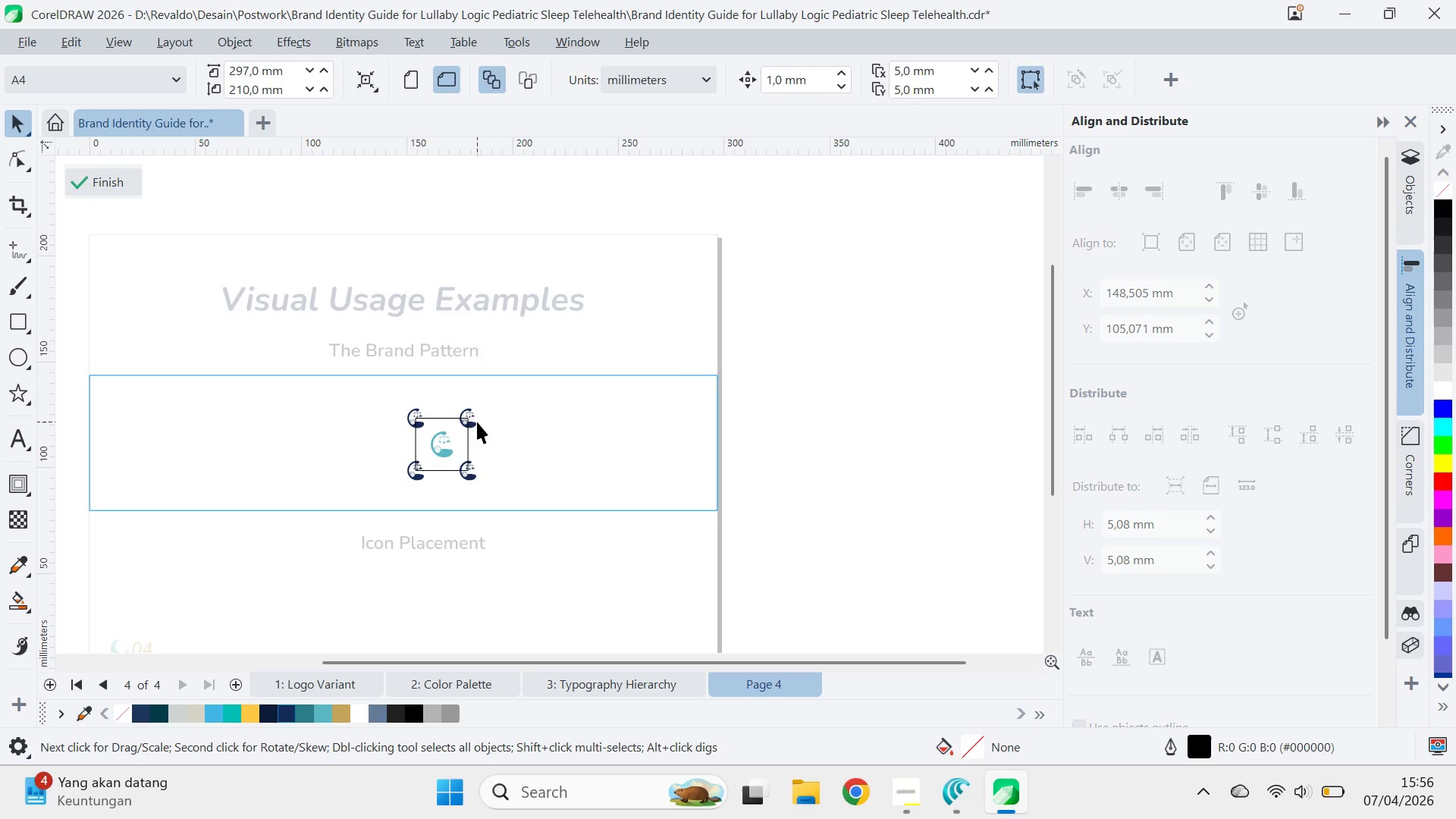 
left_click([477, 422])
 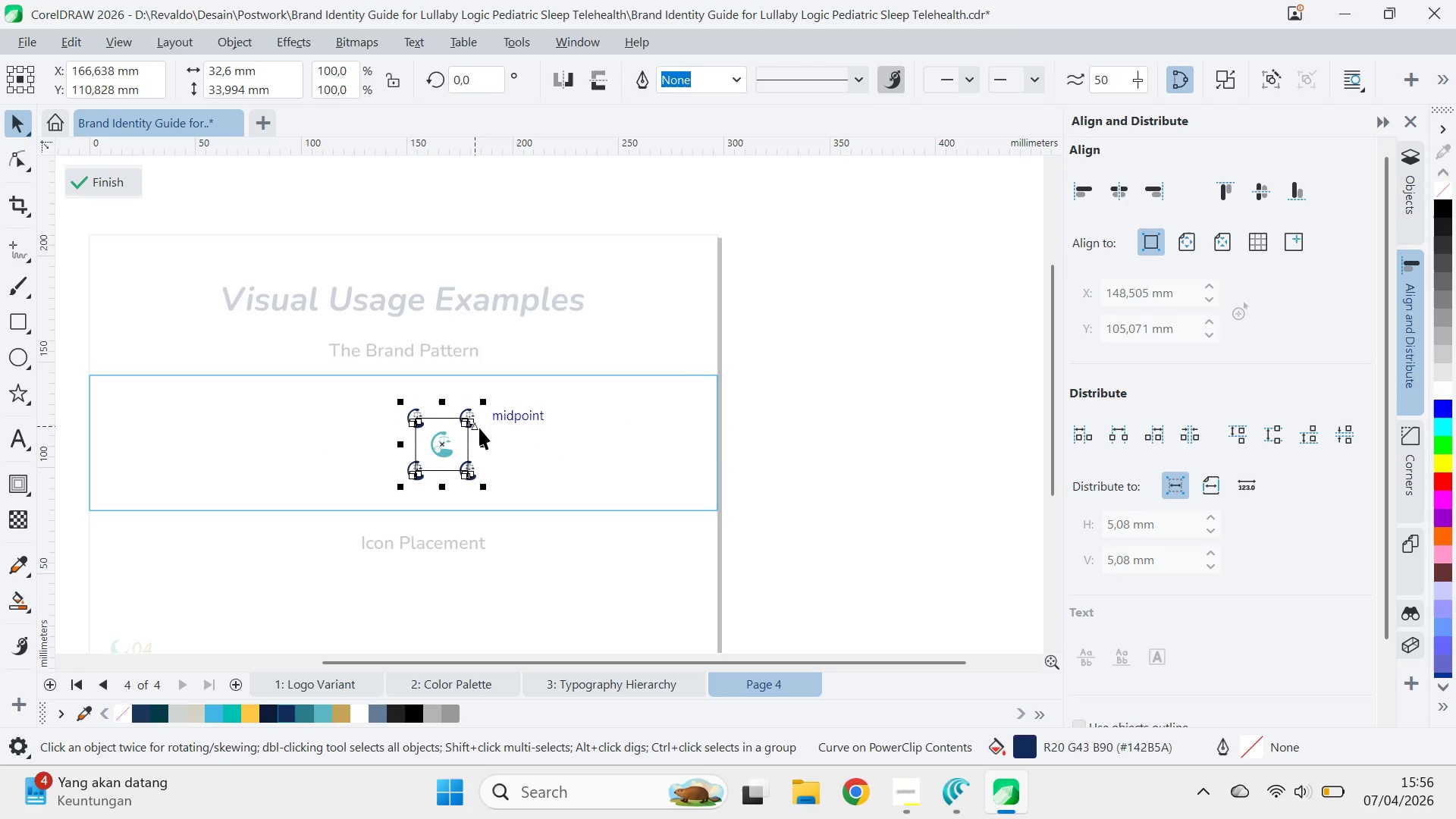 
key(Delete)
 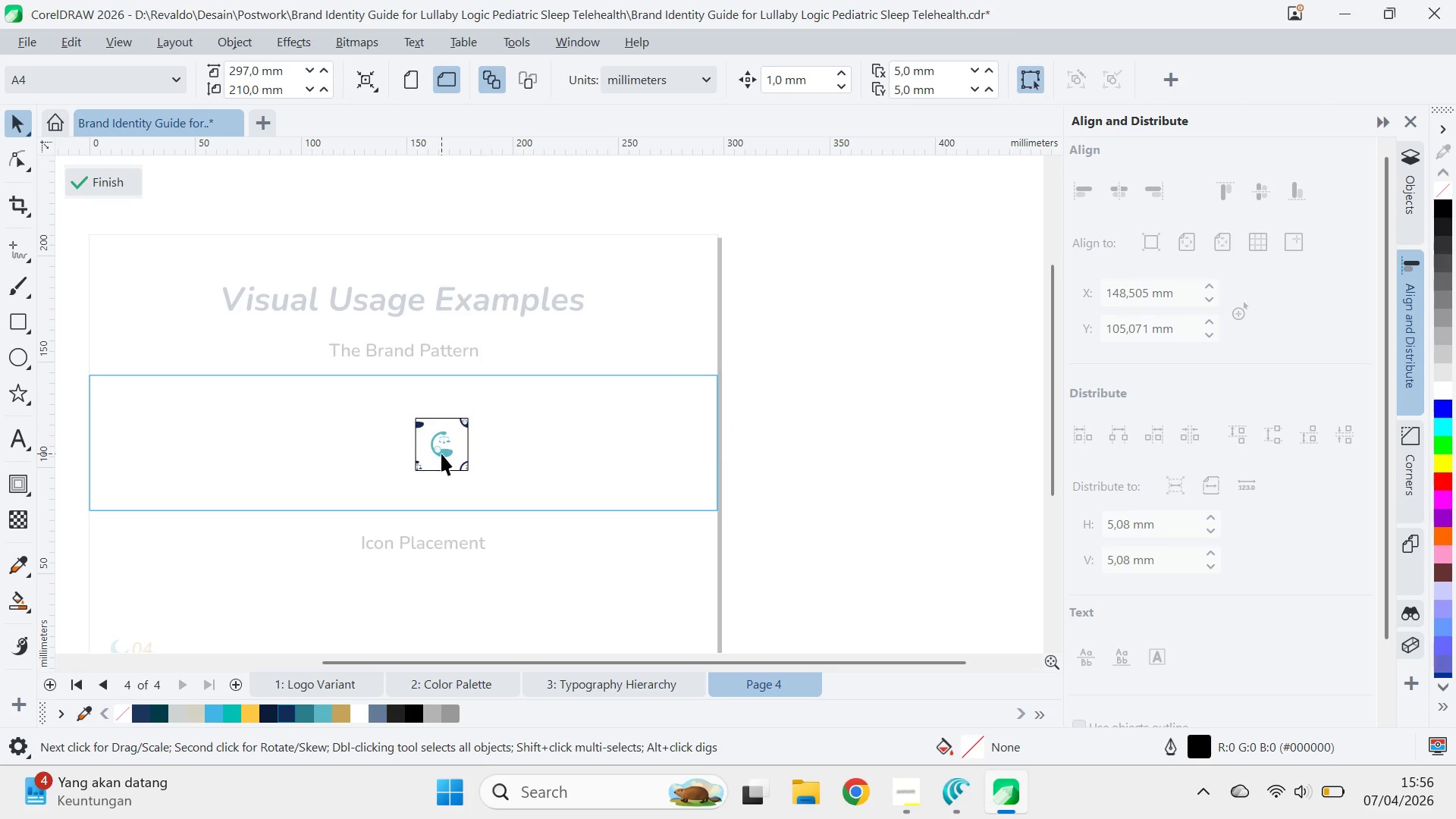 
scroll: coordinate [442, 463], scroll_direction: up, amount: 6.0
 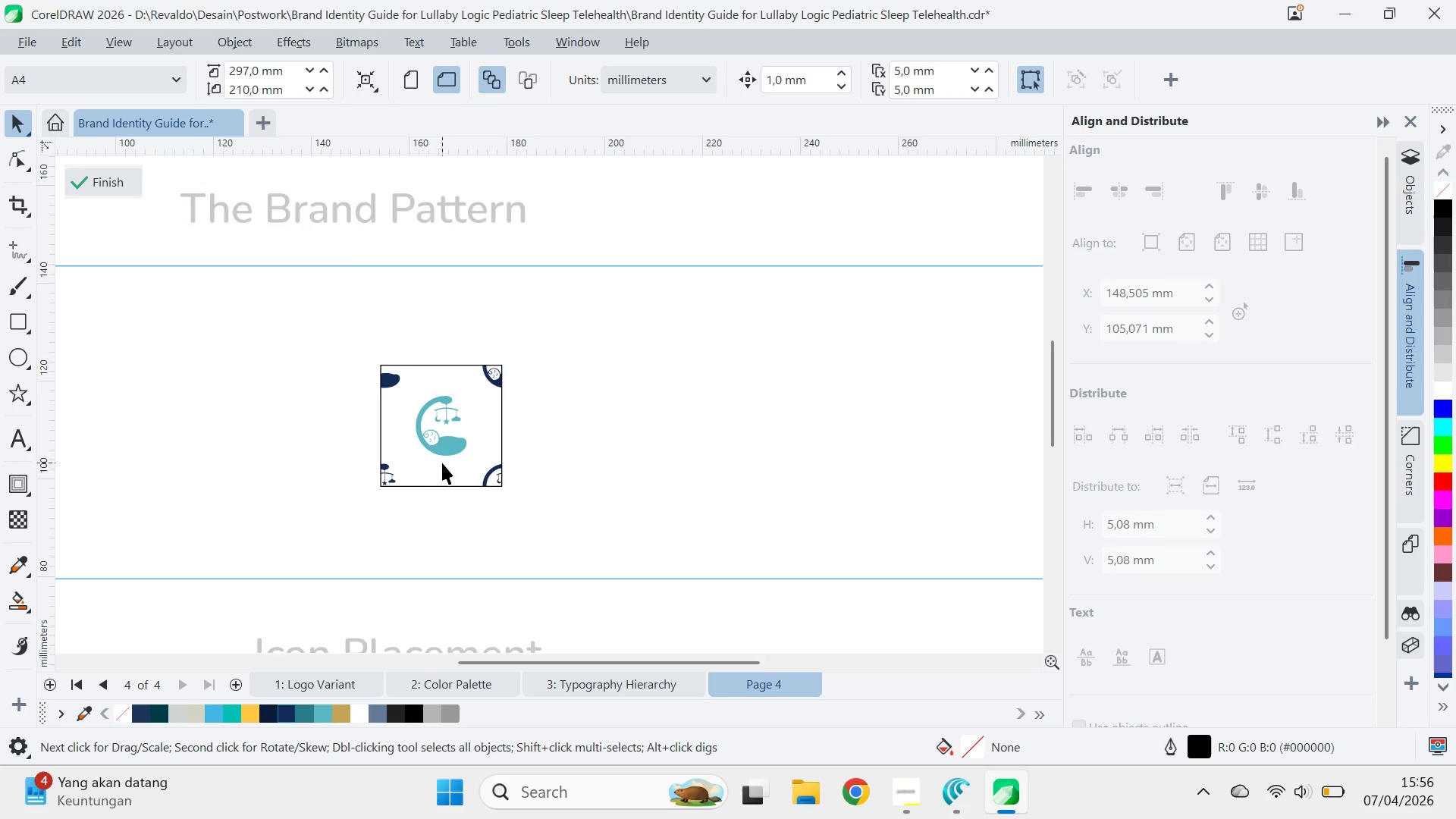 
left_click([448, 455])
 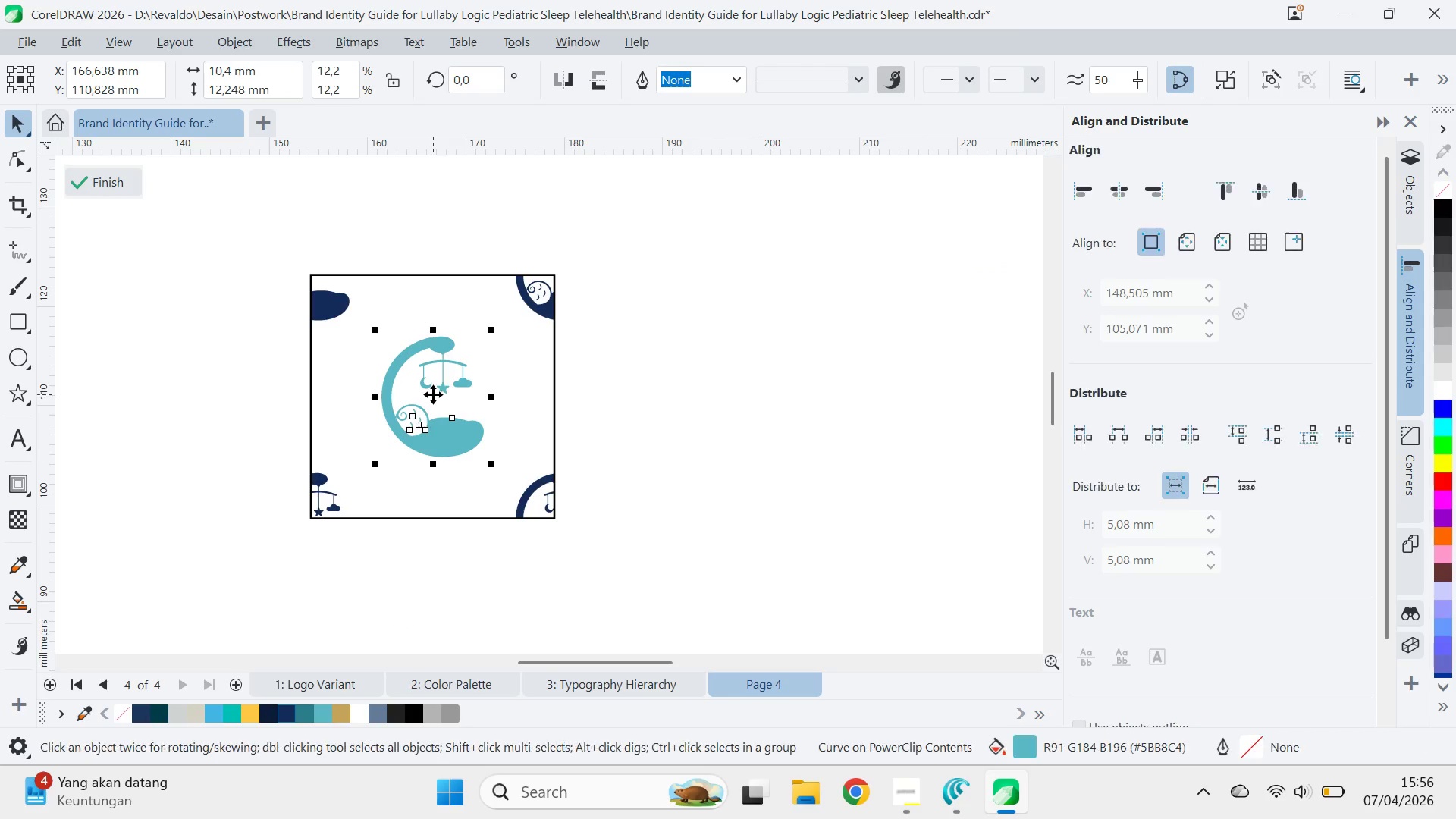 
scroll: coordinate [448, 457], scroll_direction: up, amount: 5.0
 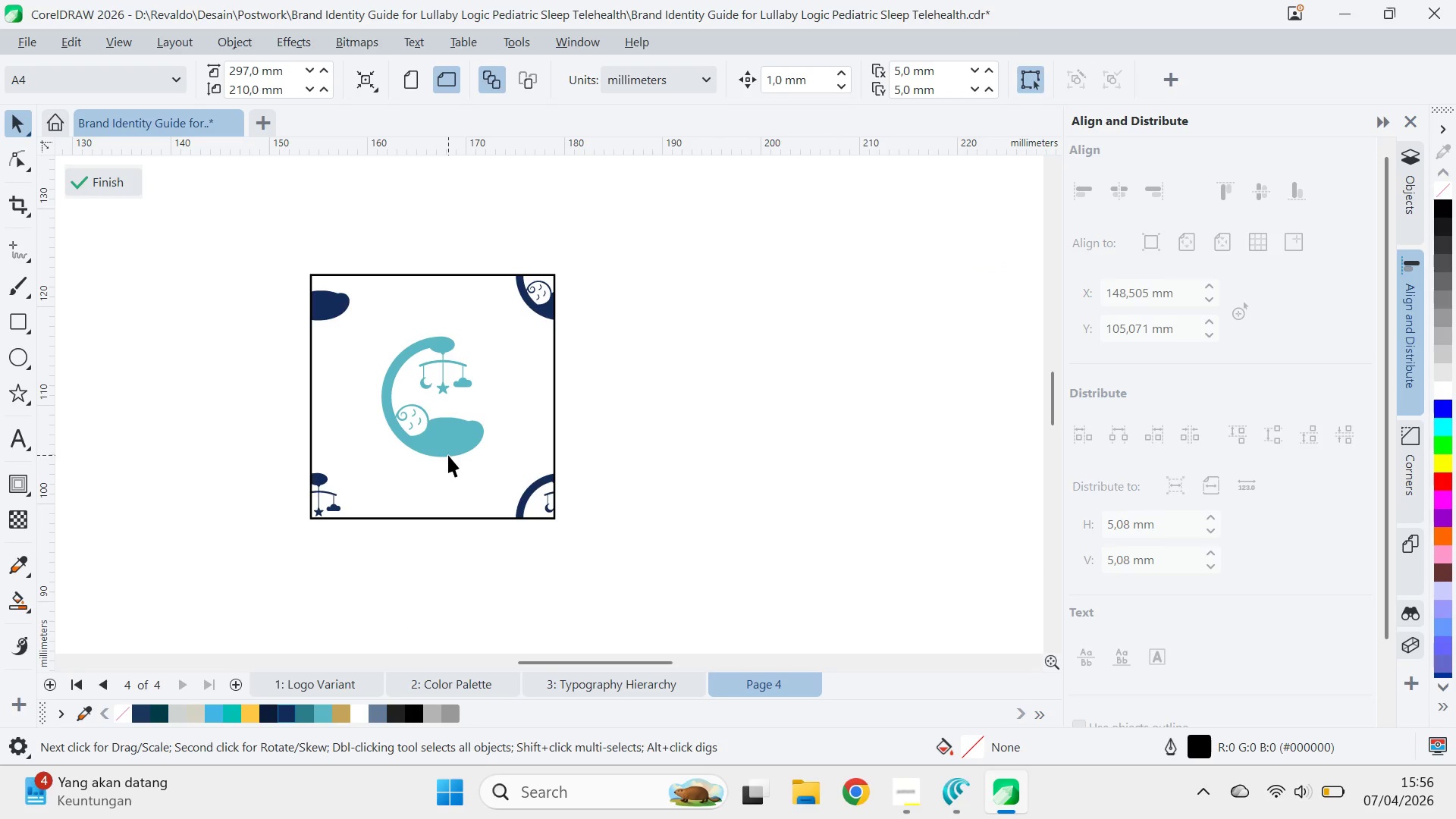 
left_click_drag(start_coordinate=[433, 394], to_coordinate=[313, 395])
 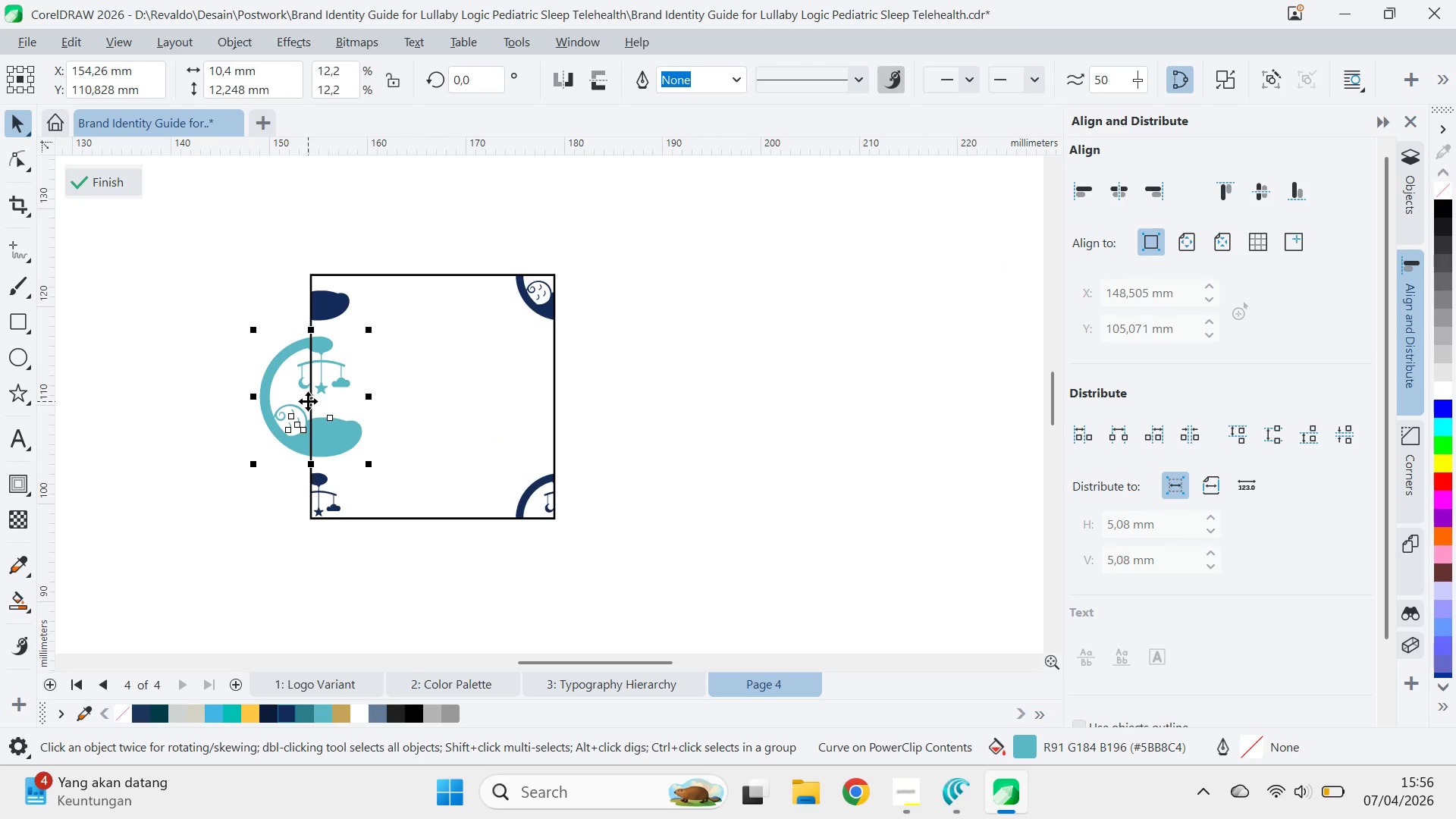 
hold_key(key=ShiftLeft, duration=1.5)
 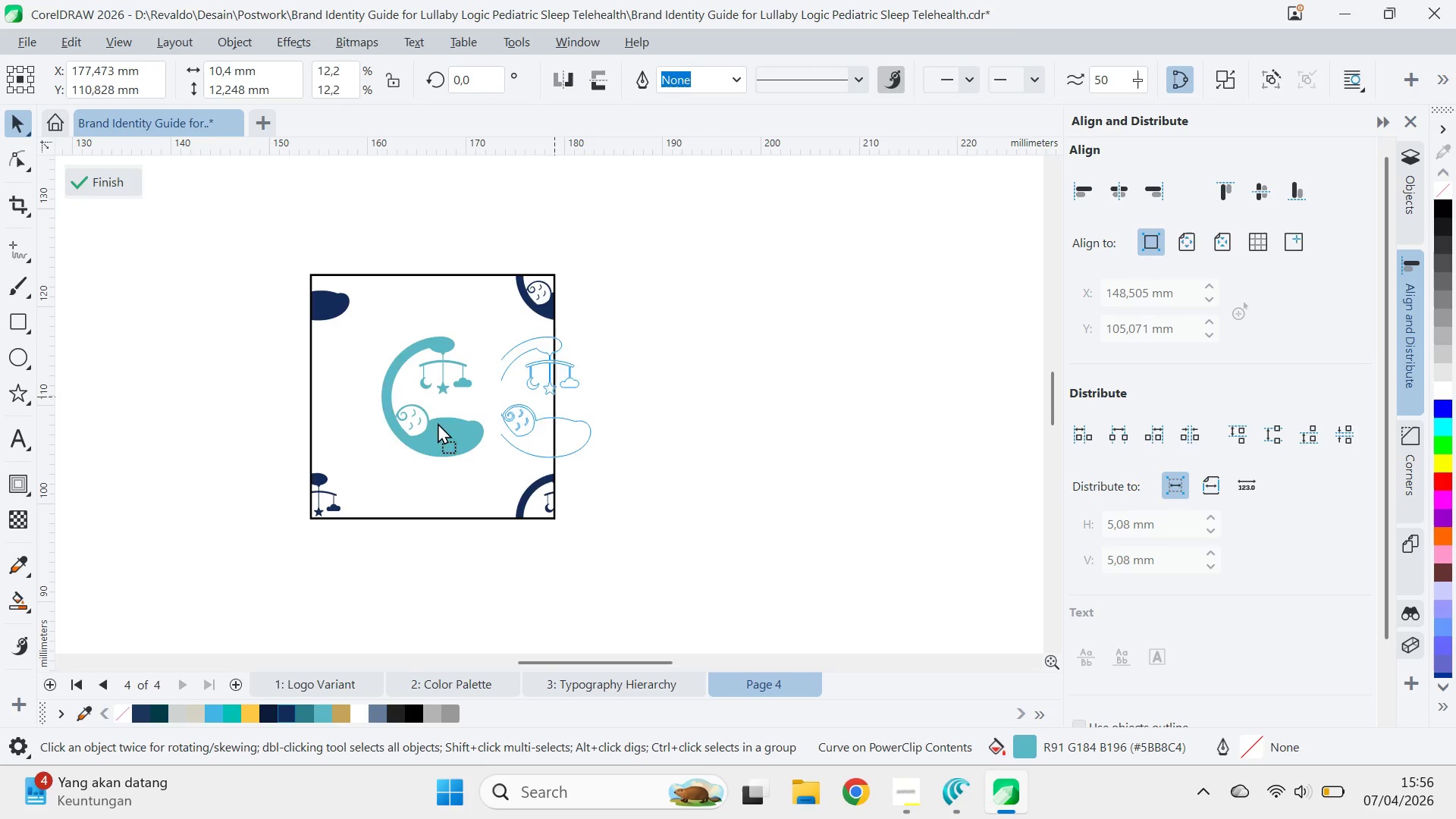 
hold_key(key=ShiftLeft, duration=1.52)
 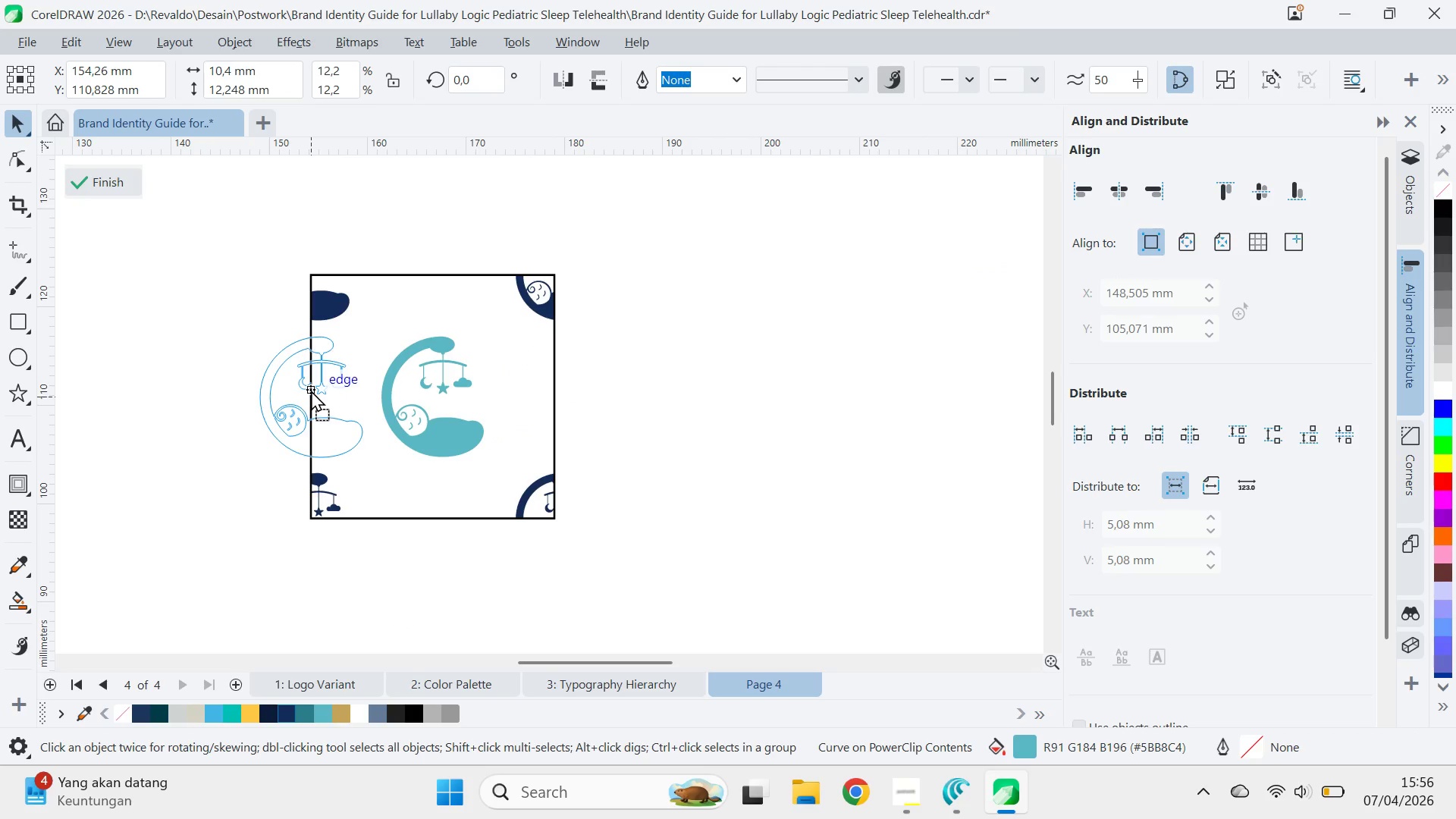 
hold_key(key=ShiftLeft, duration=1.34)
 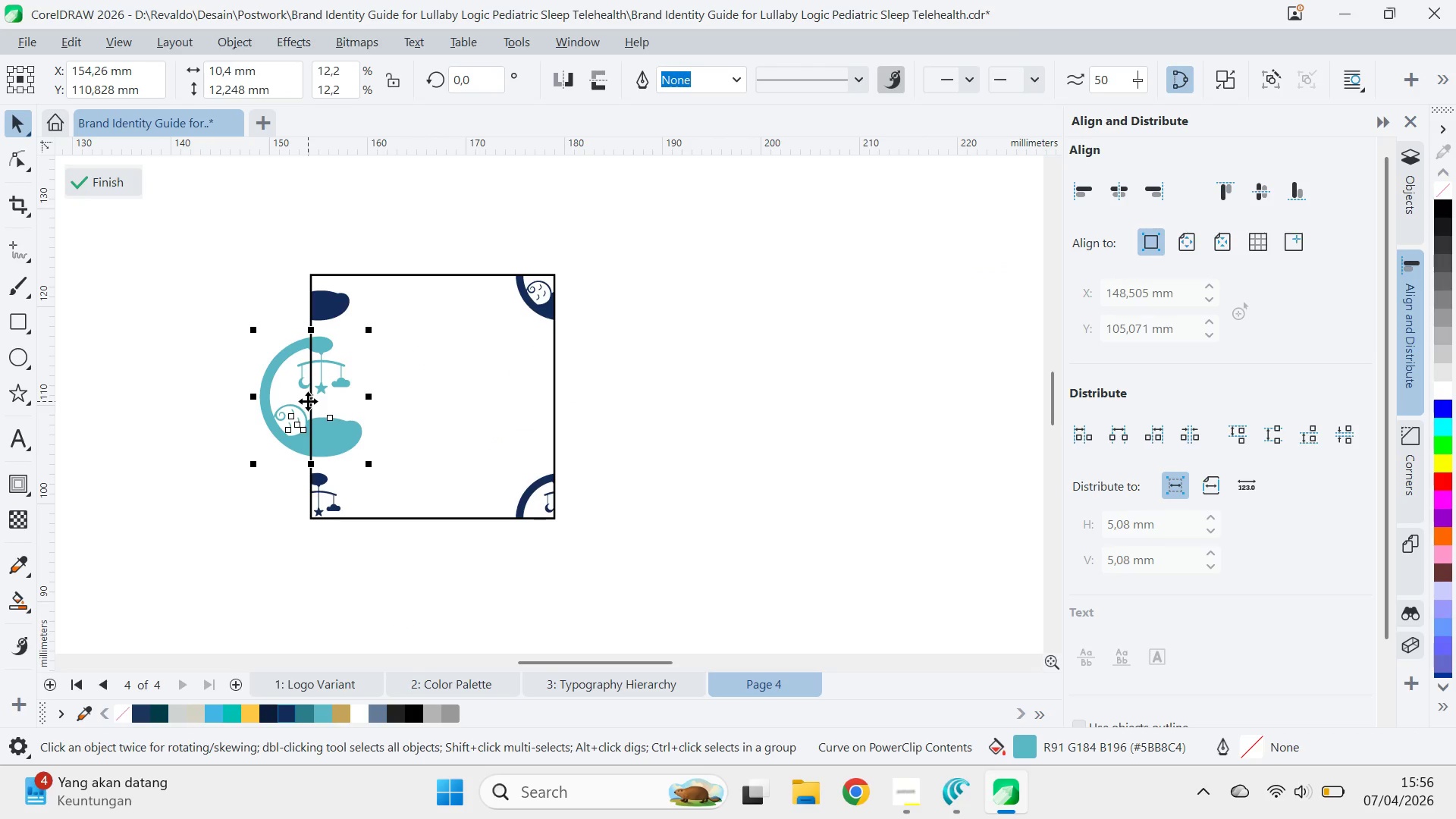 
hold_key(key=ShiftLeft, duration=1.5)
left_click_drag(start_coordinate=[308, 401], to_coordinate=[557, 394])
 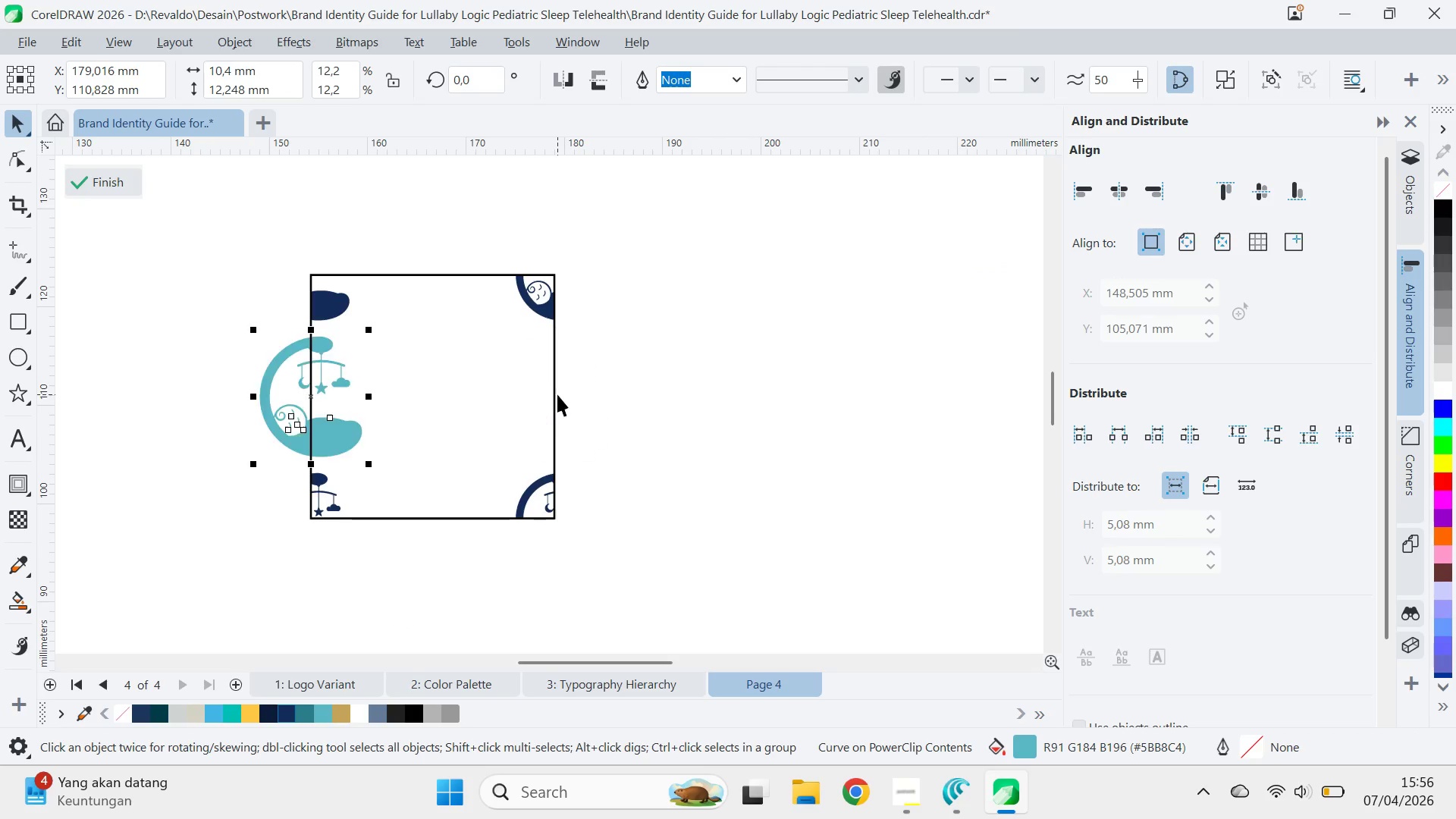 
hold_key(key=ShiftLeft, duration=0.53)
 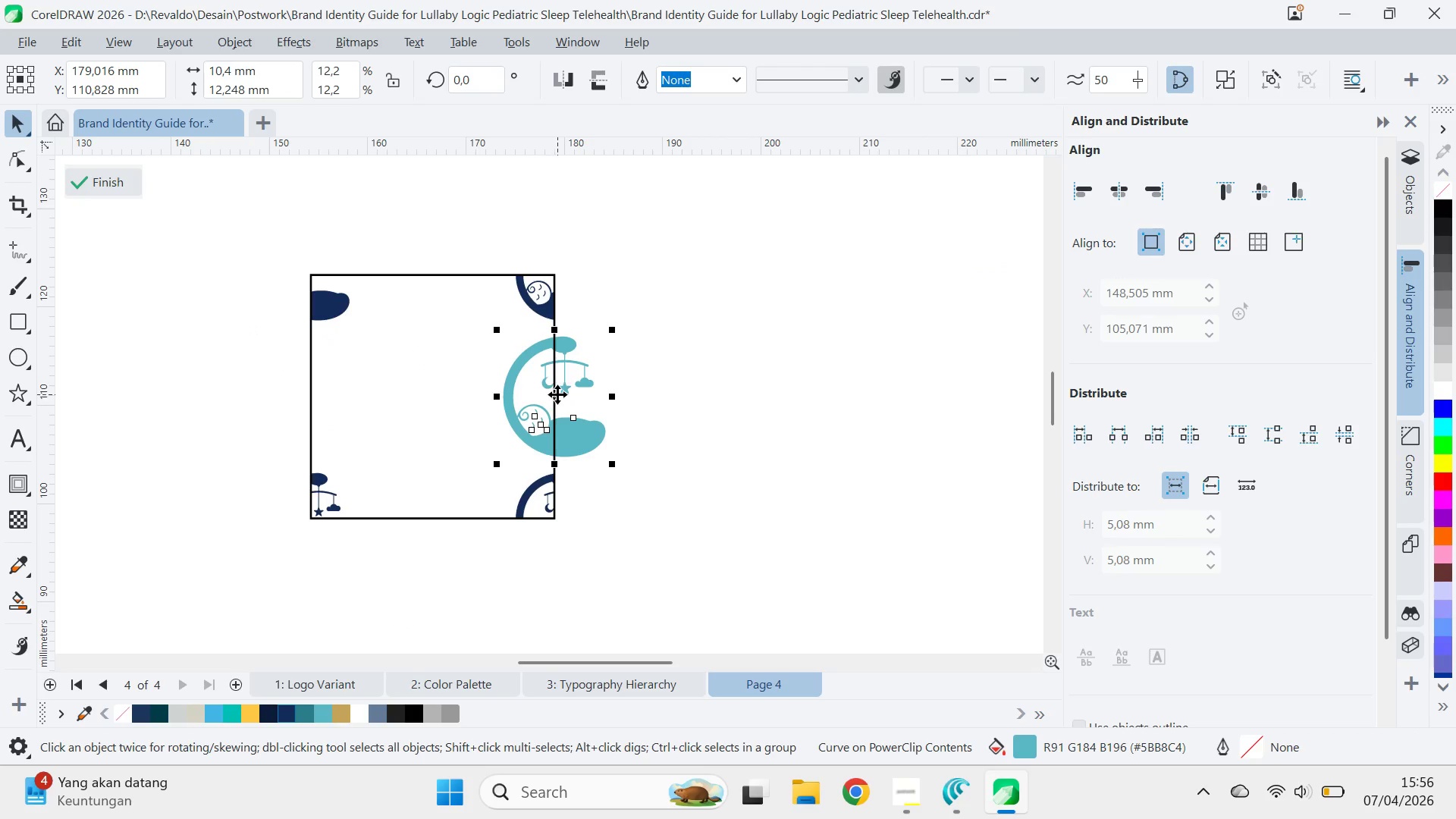 
key(Control+Z)
 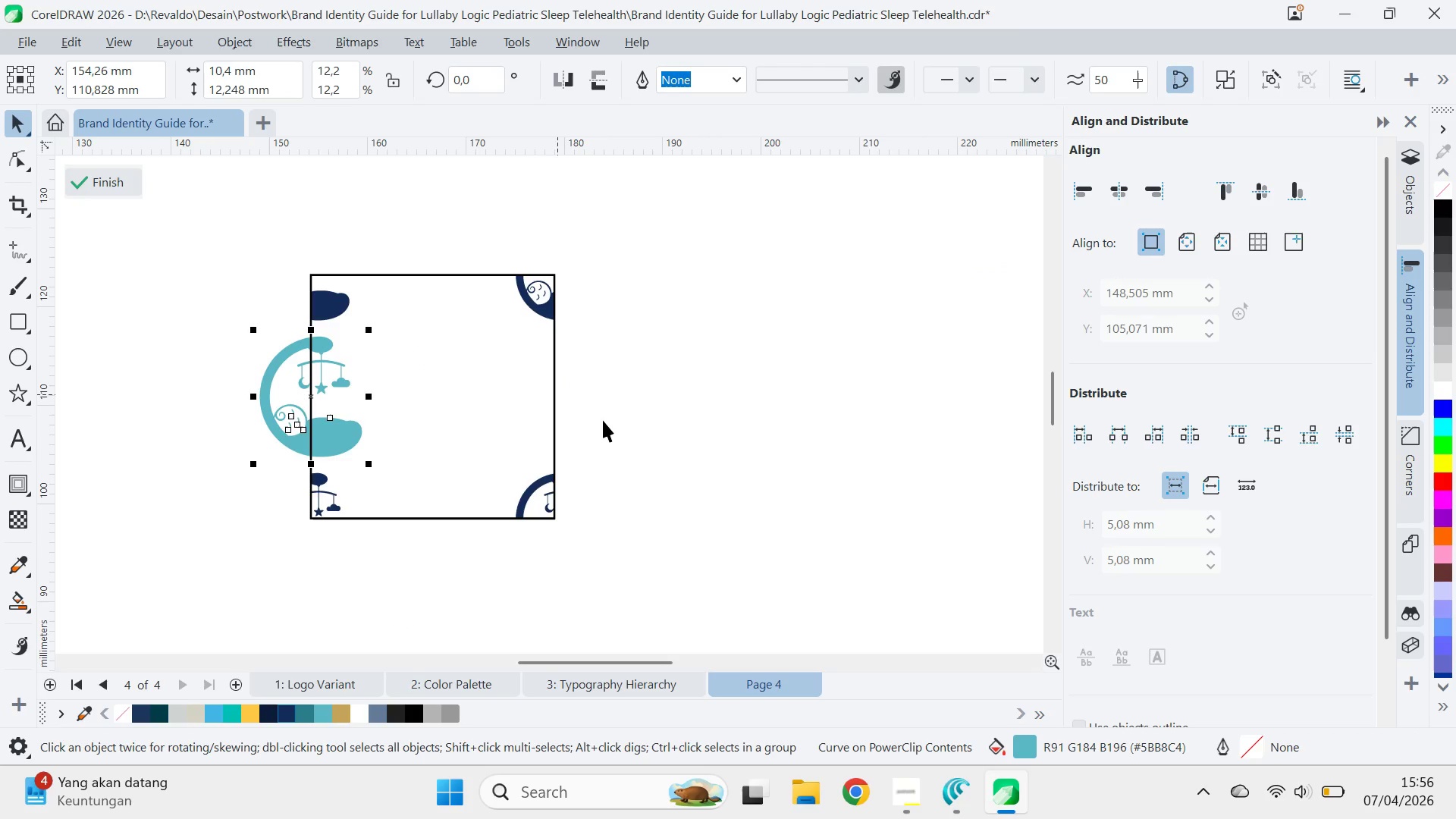 
key(Control+Z)
 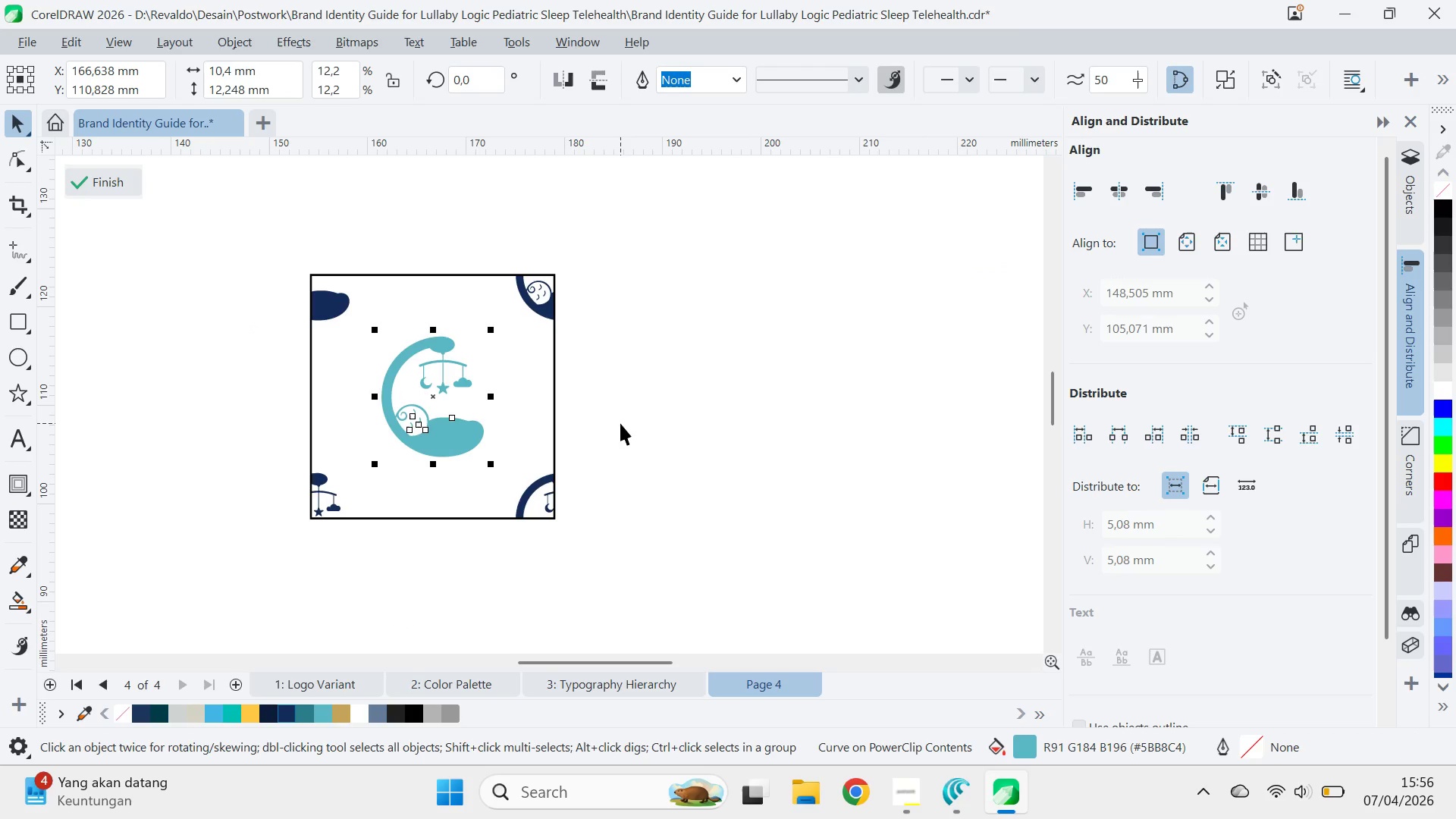 
left_click([620, 423])
 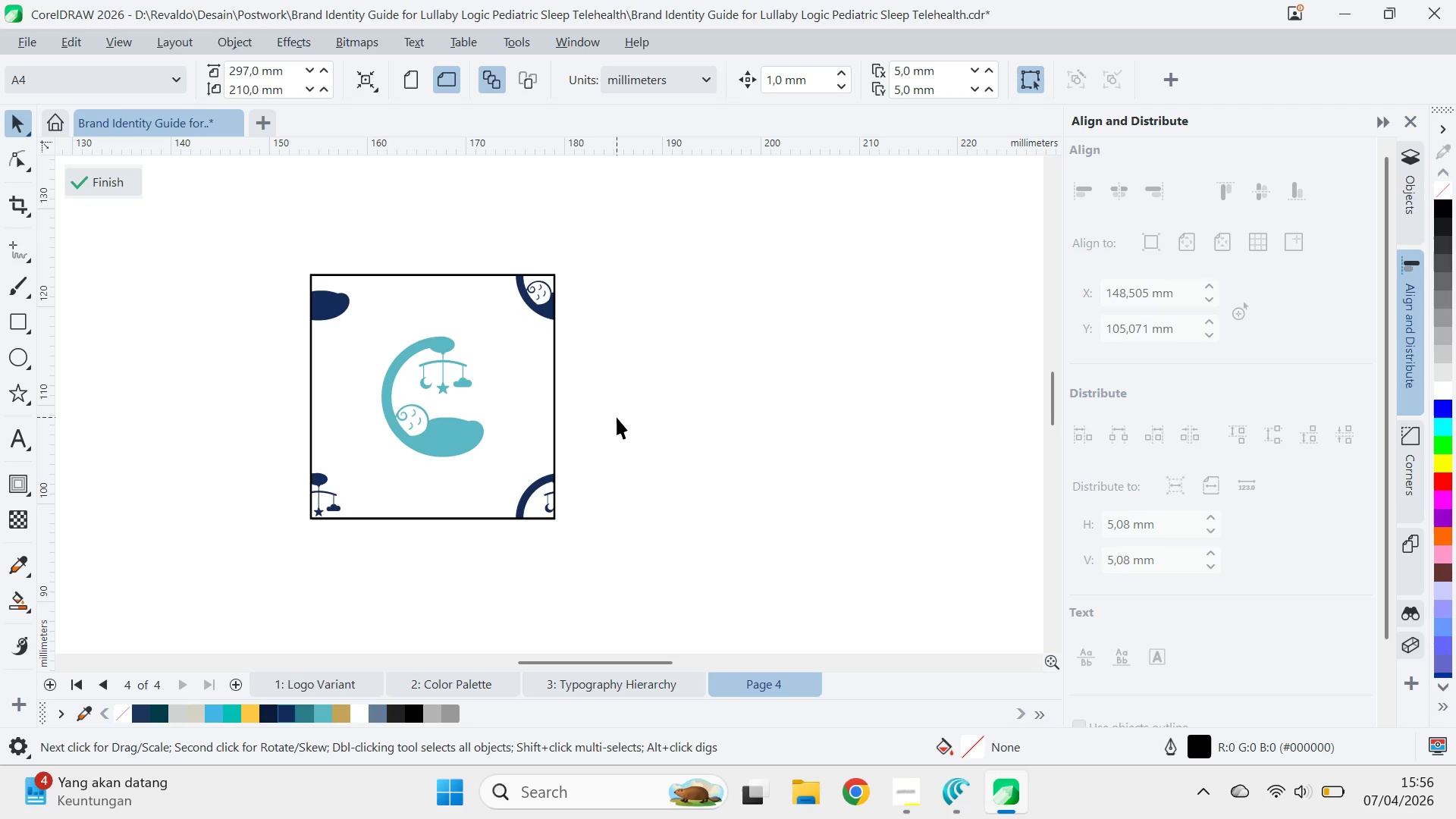 
left_click([461, 450])
 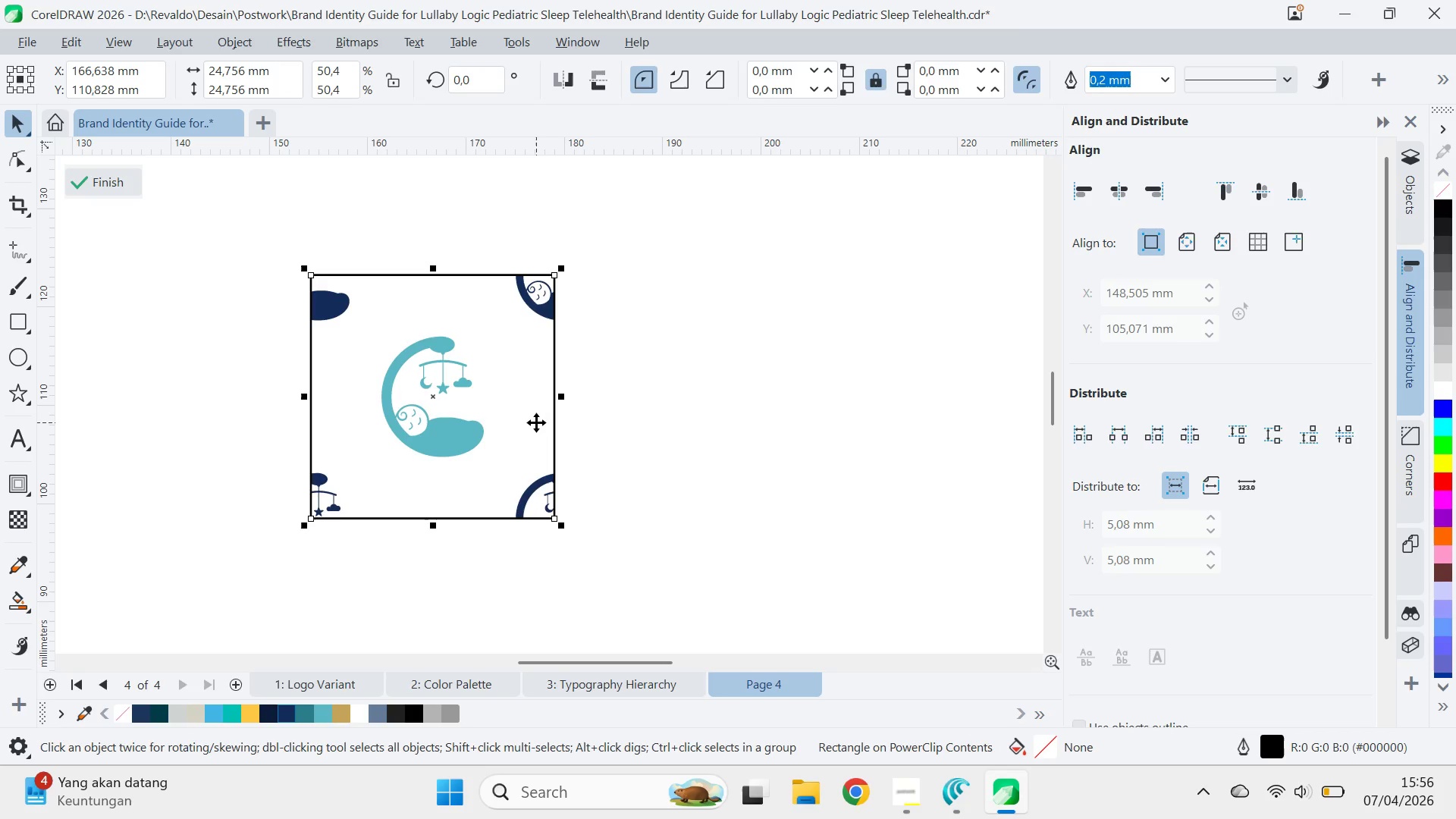 
key(Control+Shift+Z)
 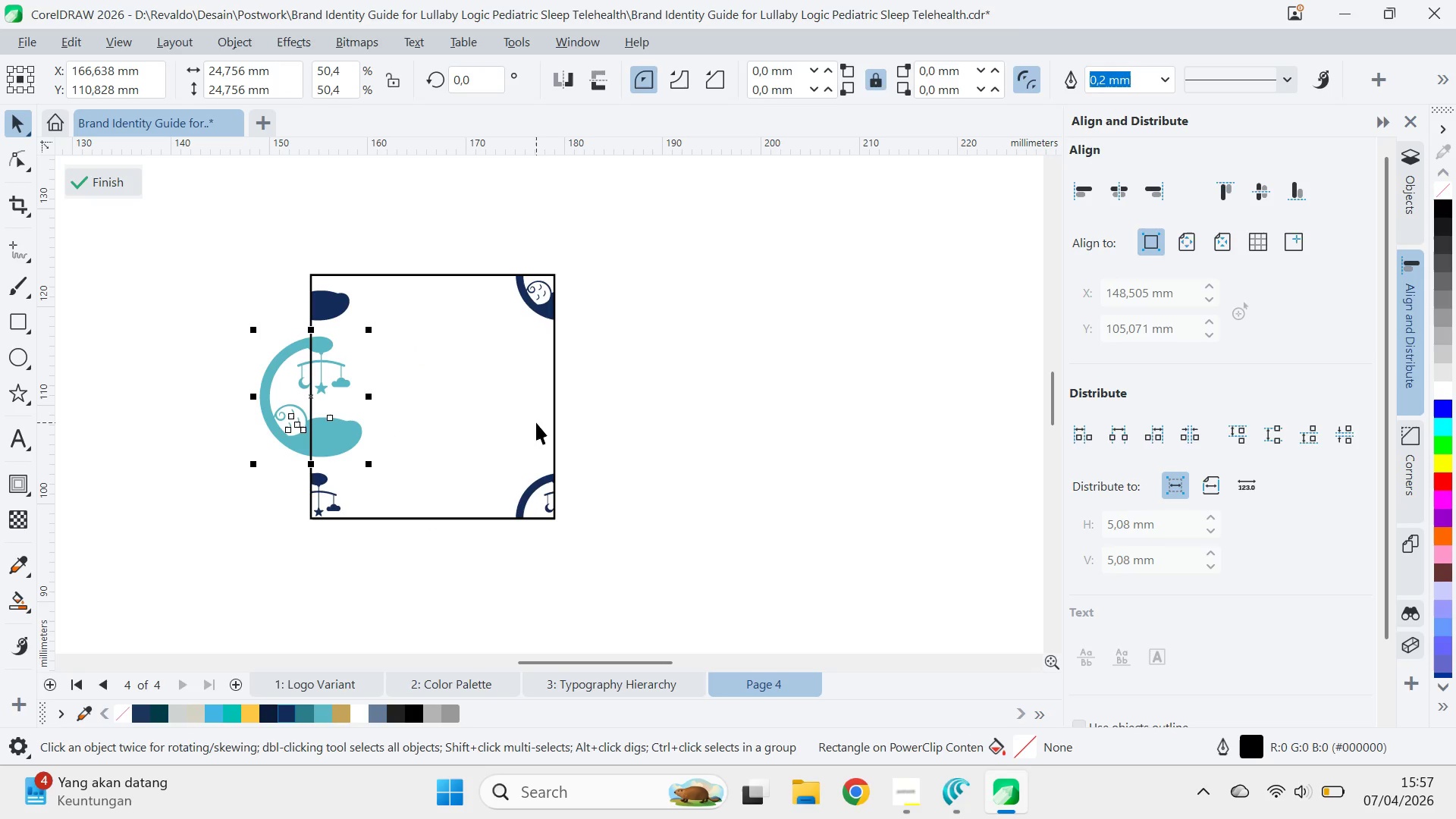 
key(Control+Shift+Z)
 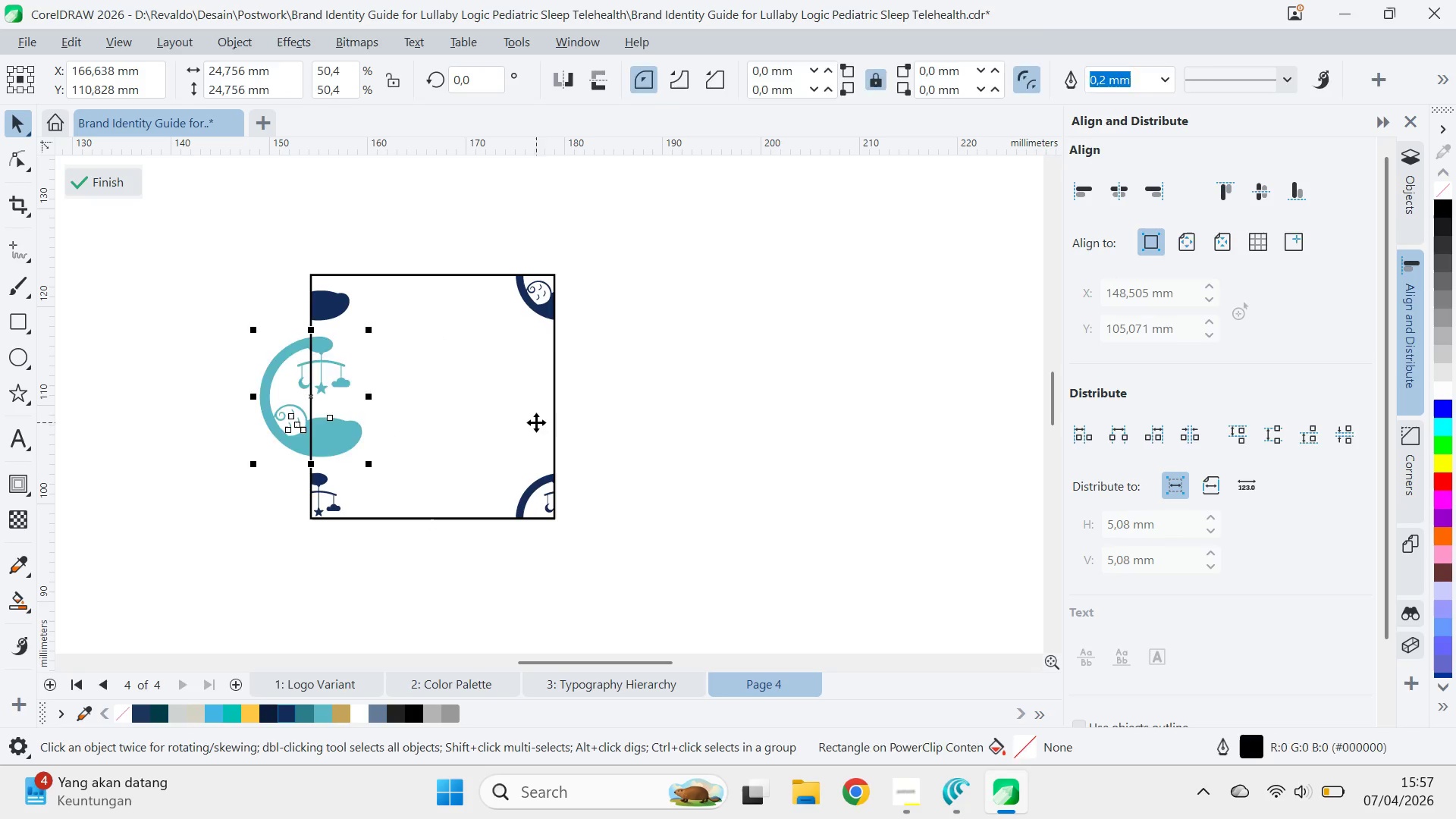 
key(Control+Shift+Z)
 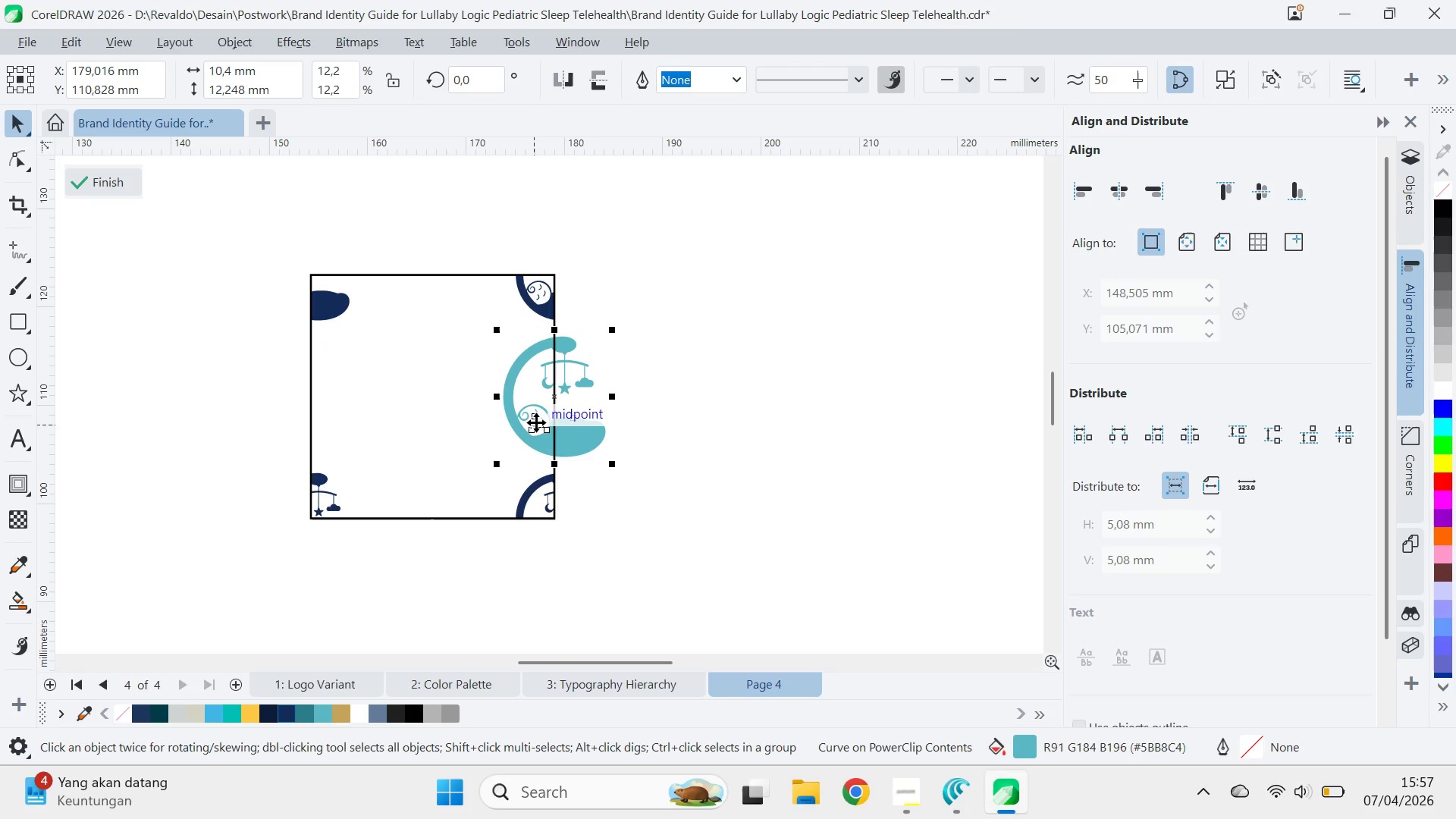 
key(Control+Shift+Z)
 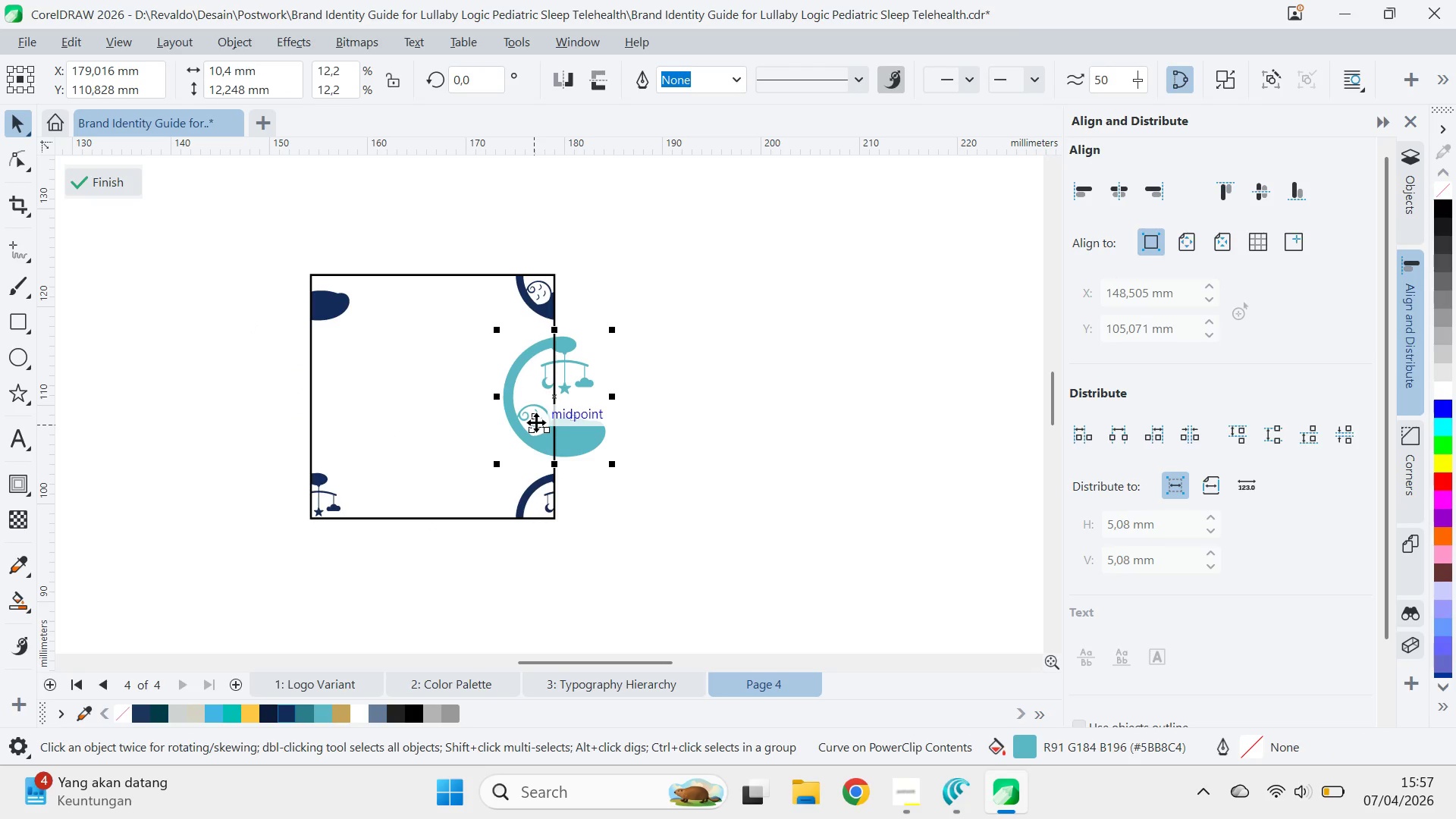 
key(Control+Shift+Z)
 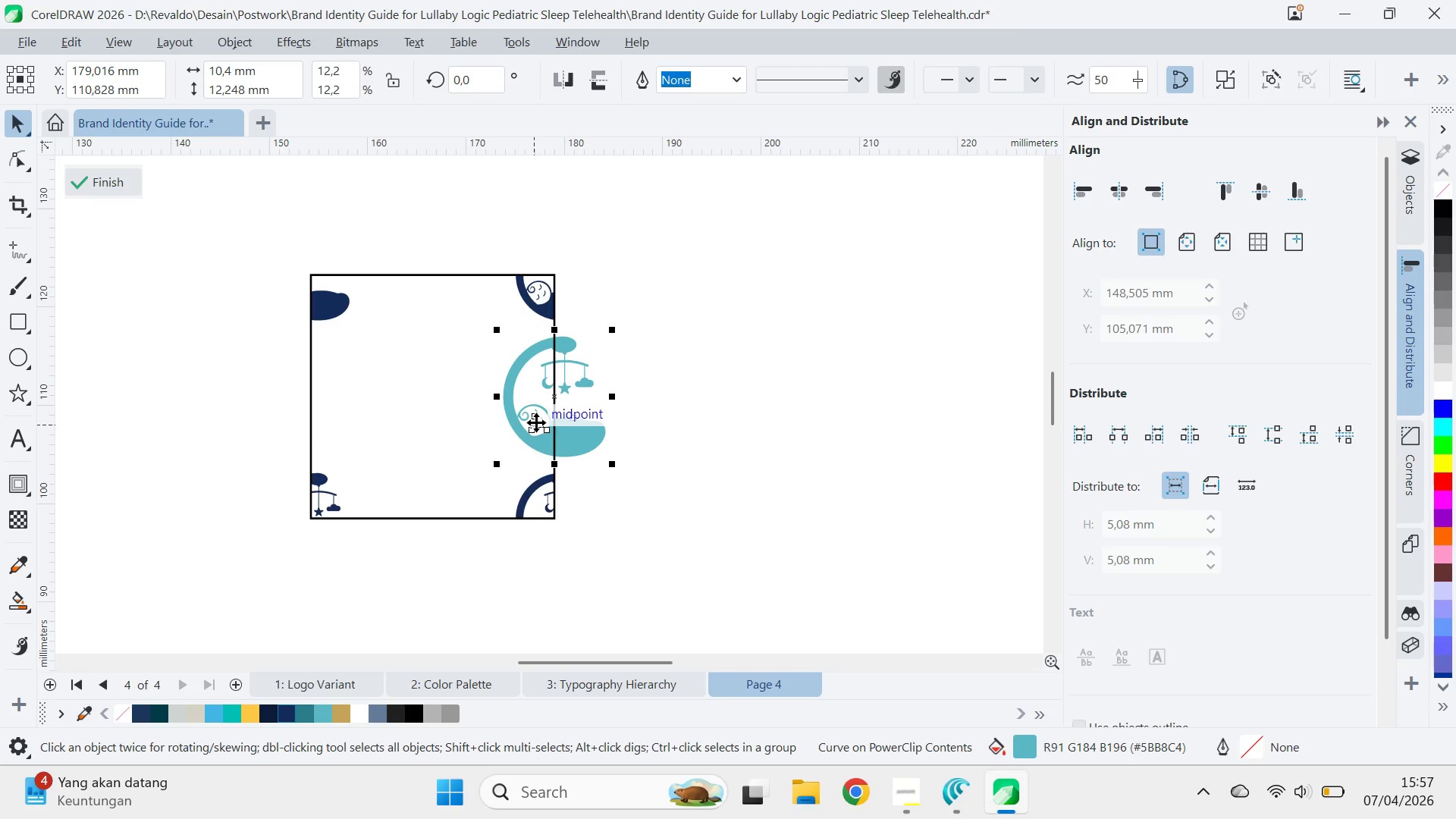 
key(Control+Shift+Z)
 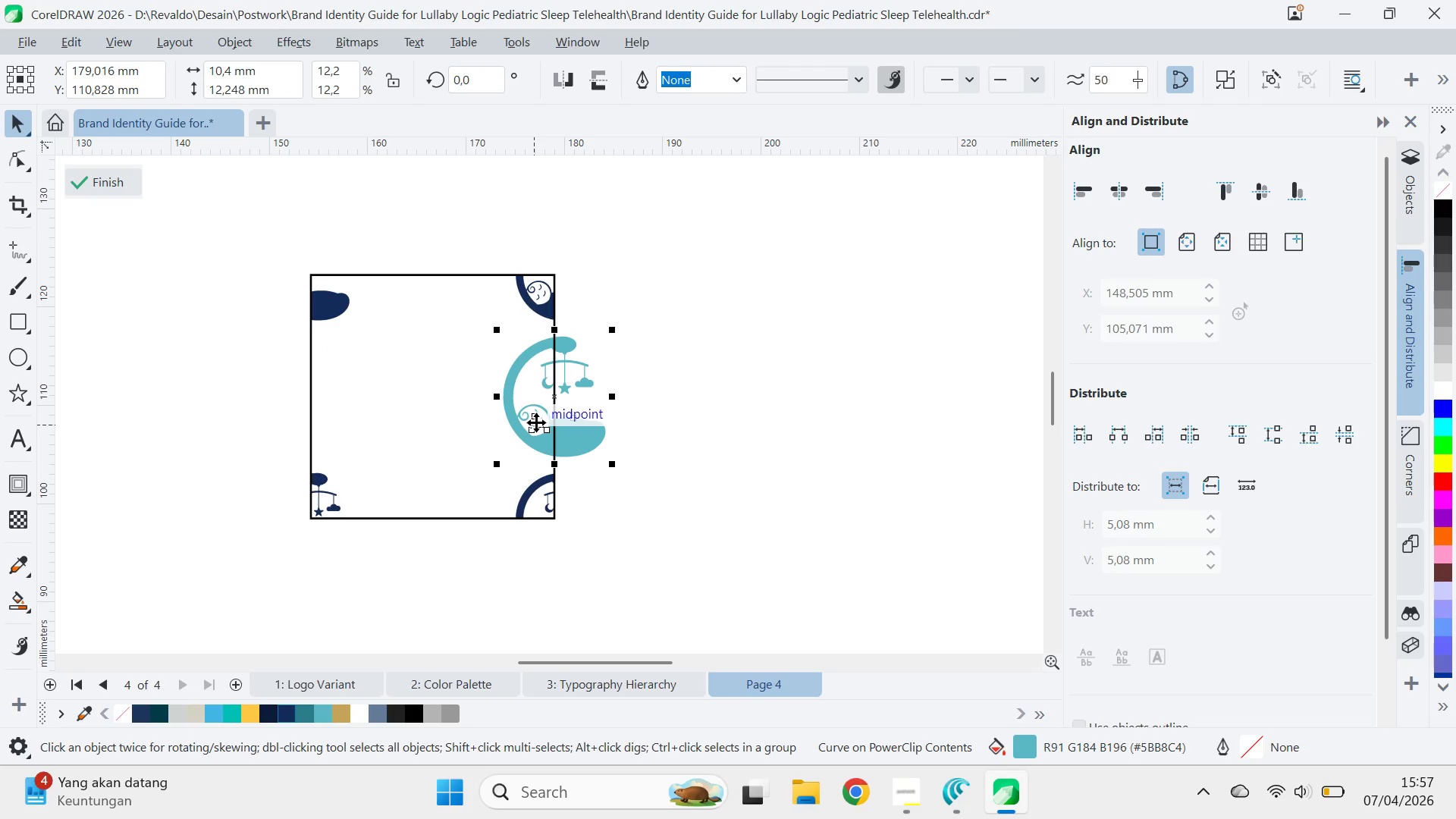 
key(Control+Z)
 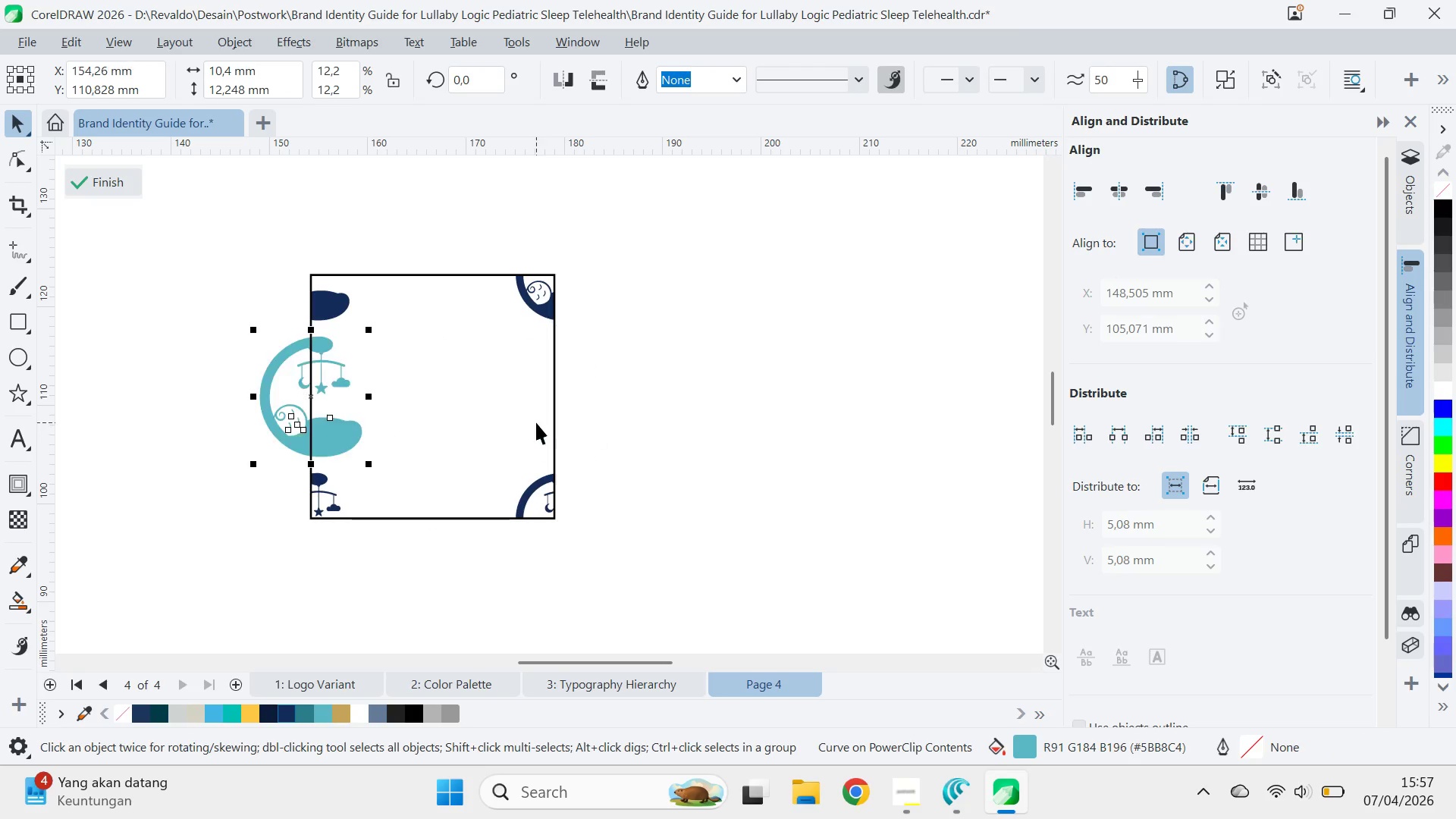 
key(Control+Z)
 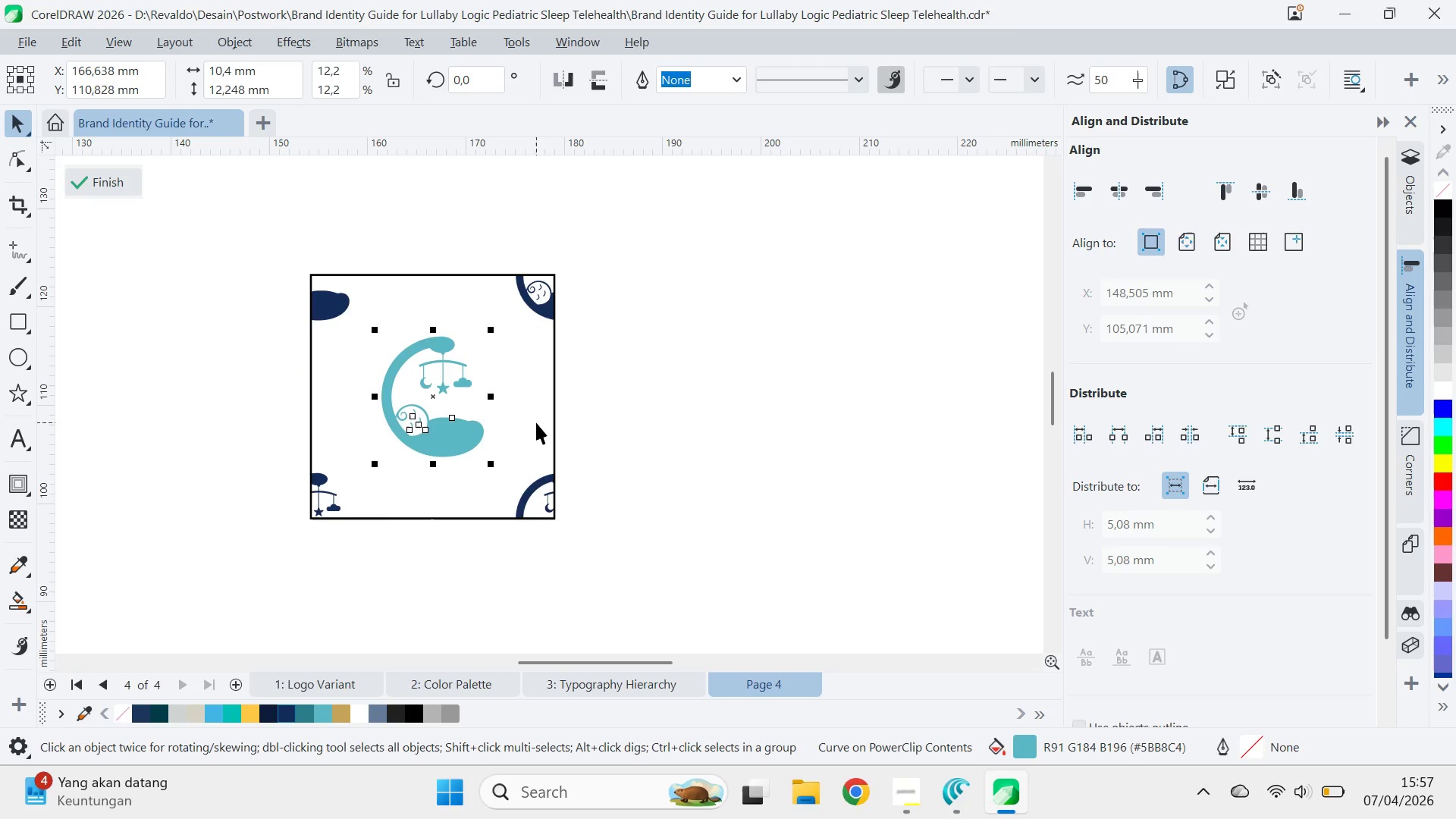 
key(Control+Z)
 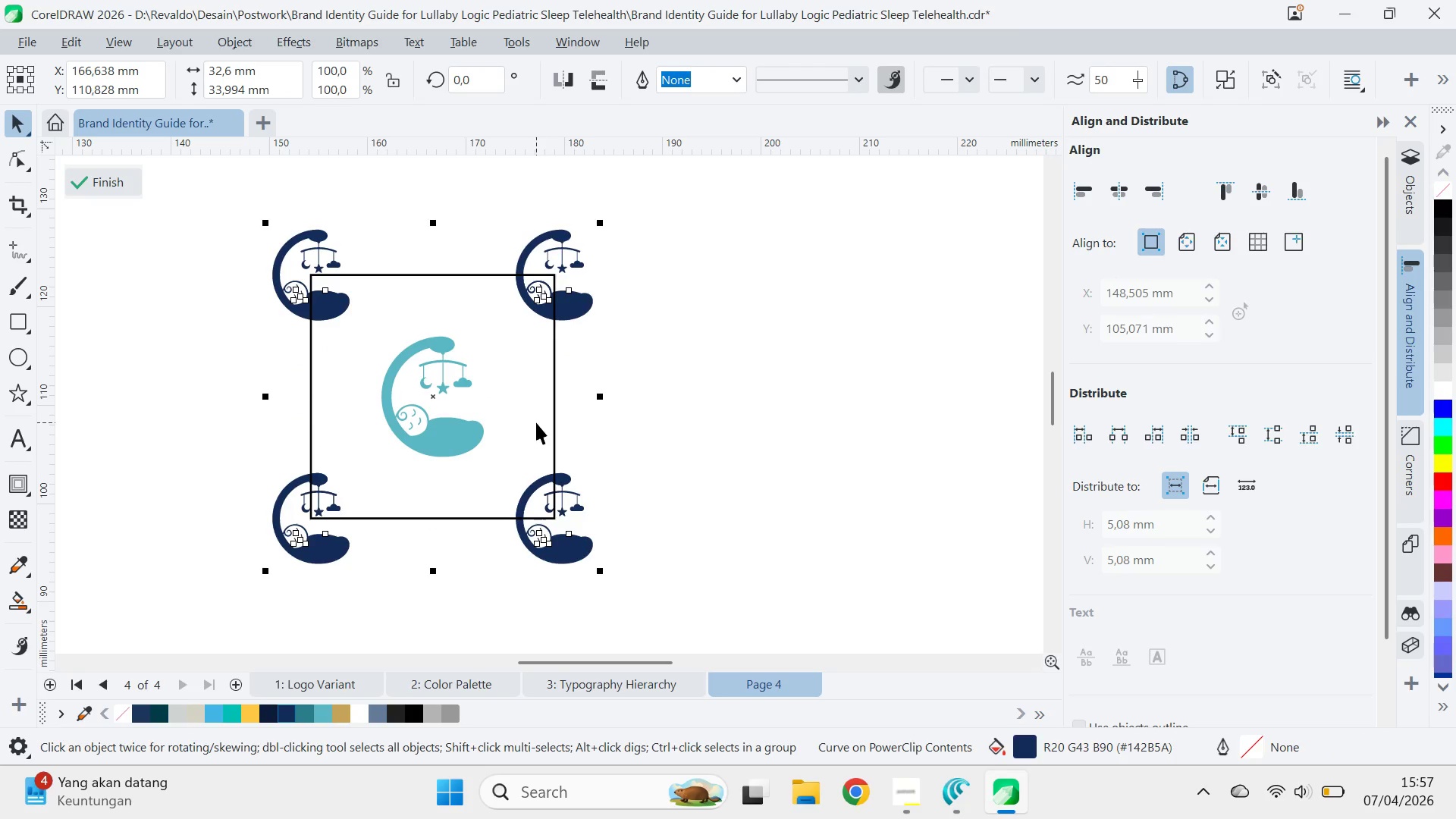 
key(Control+Shift+ShiftLeft)
 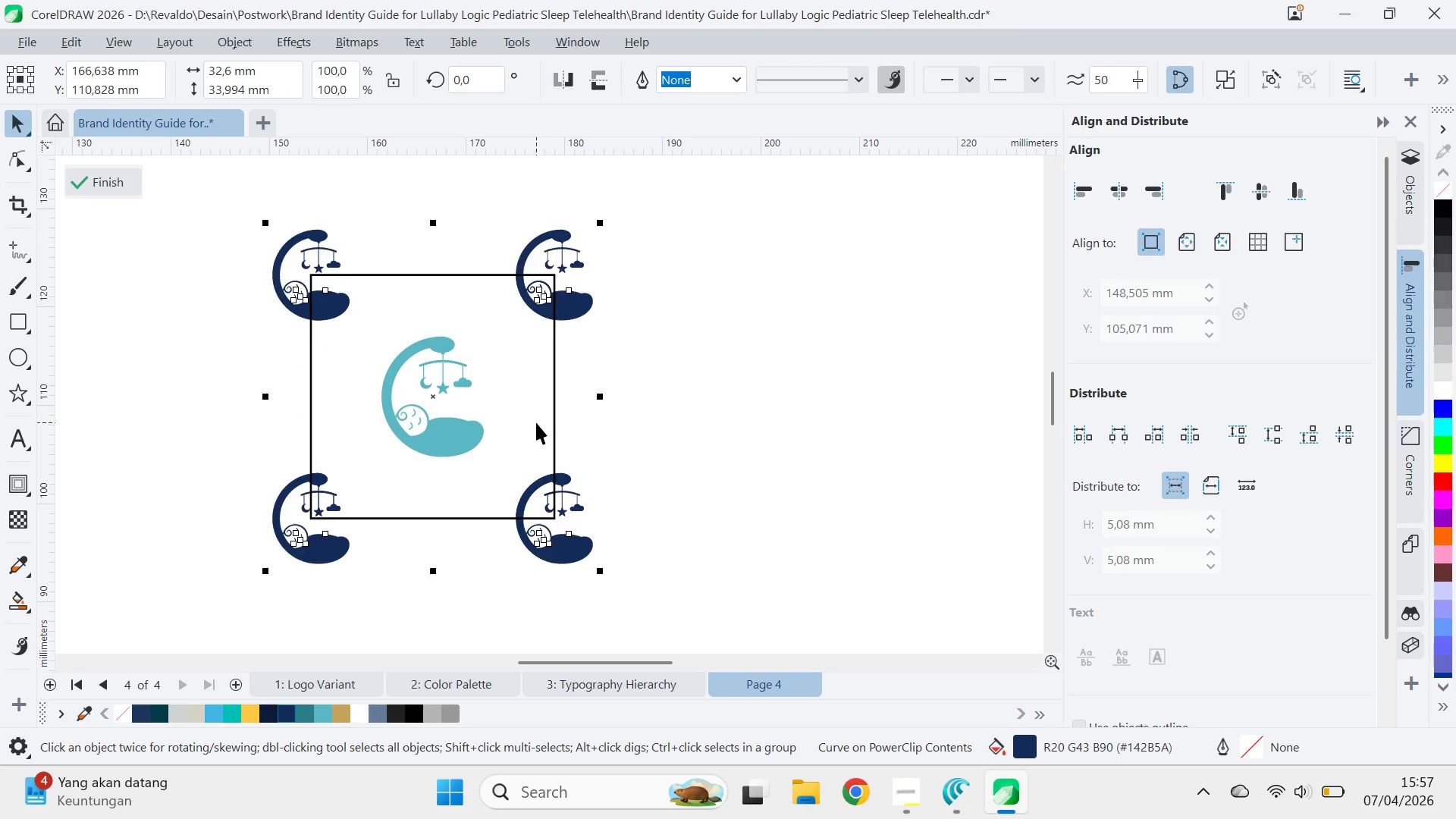 
key(Control+Shift+Z)
 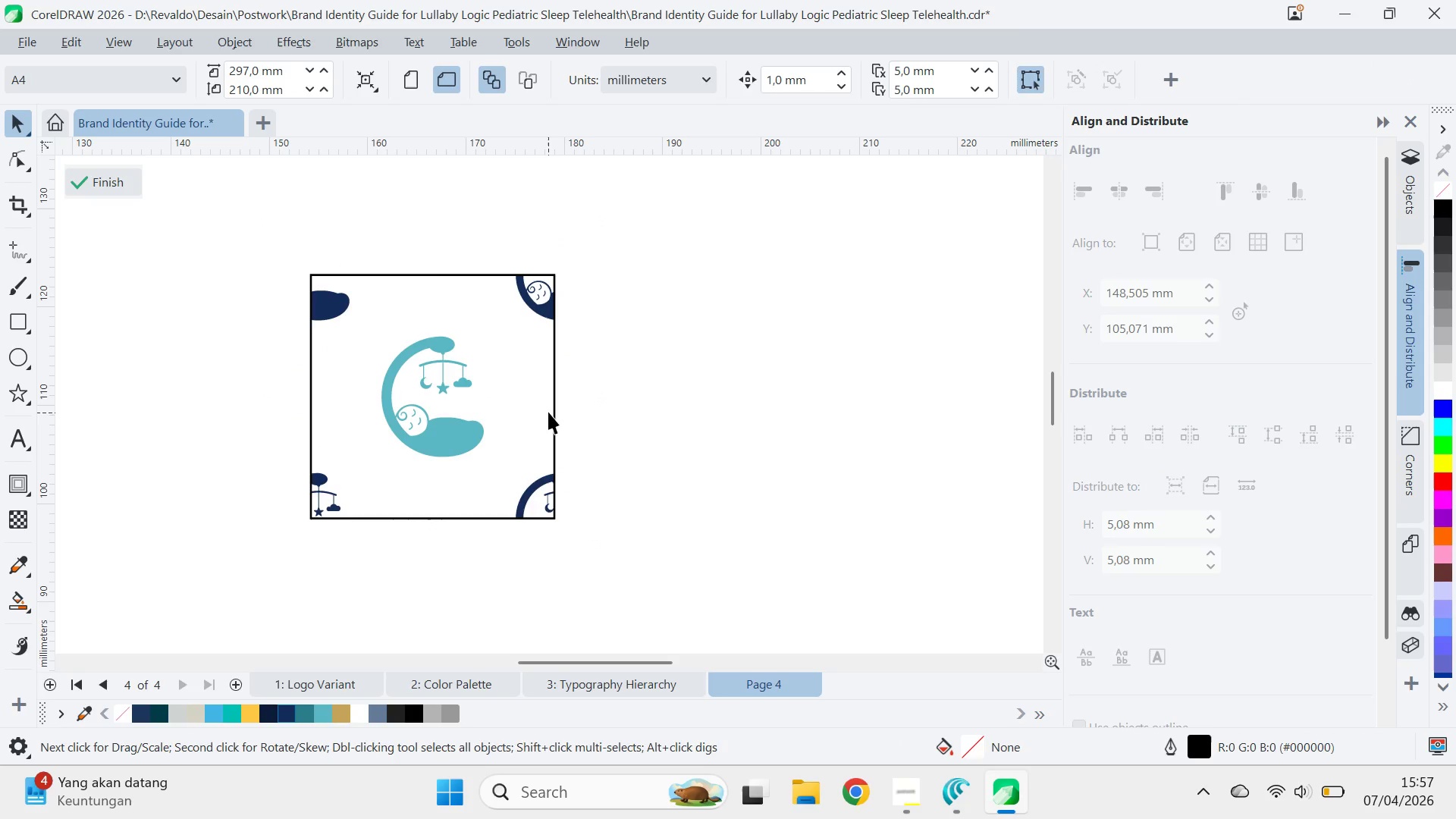 
left_click([548, 412])
 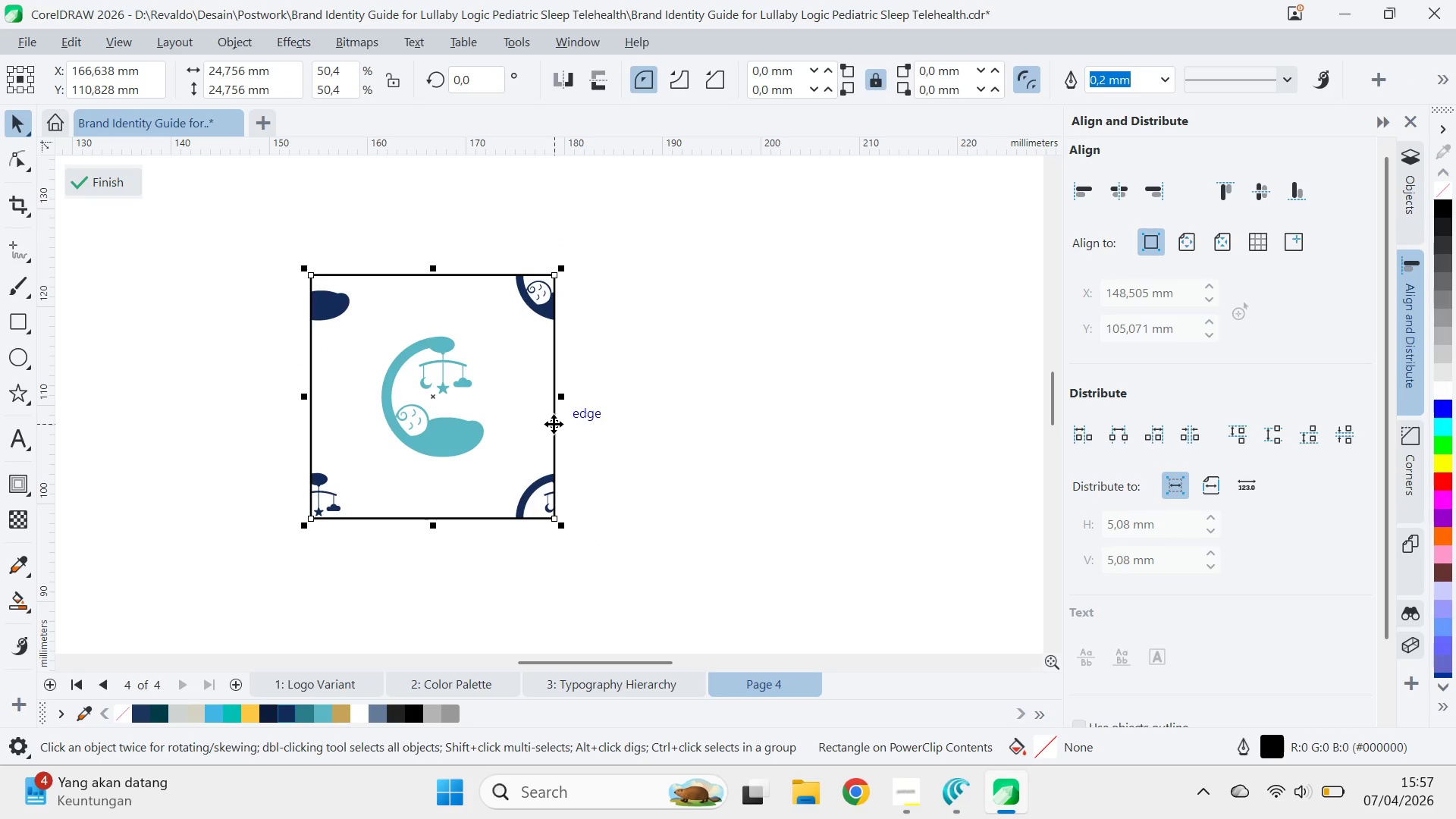 
key(Delete)
 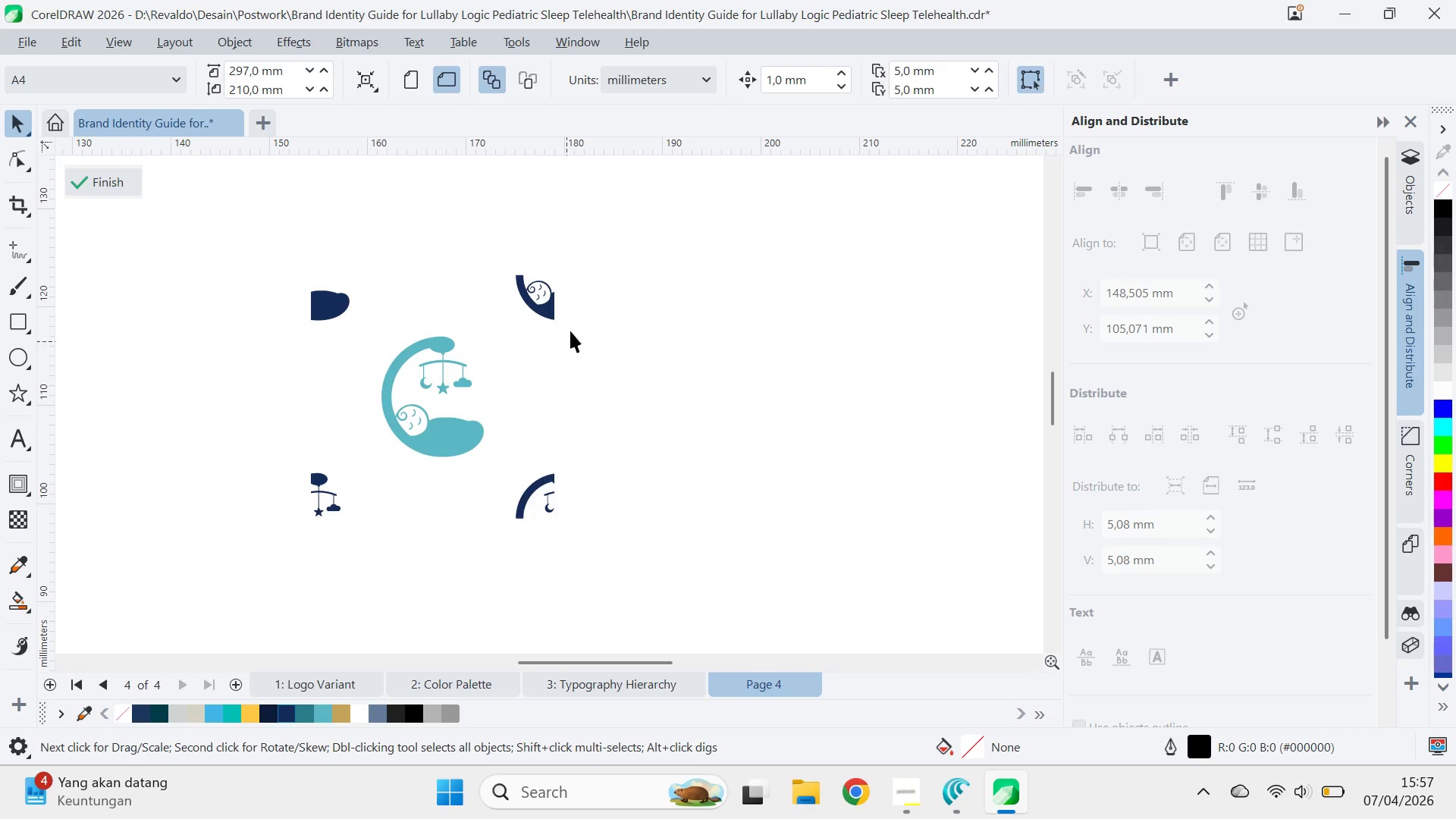 
left_click_drag(start_coordinate=[620, 253], to_coordinate=[191, 625])
 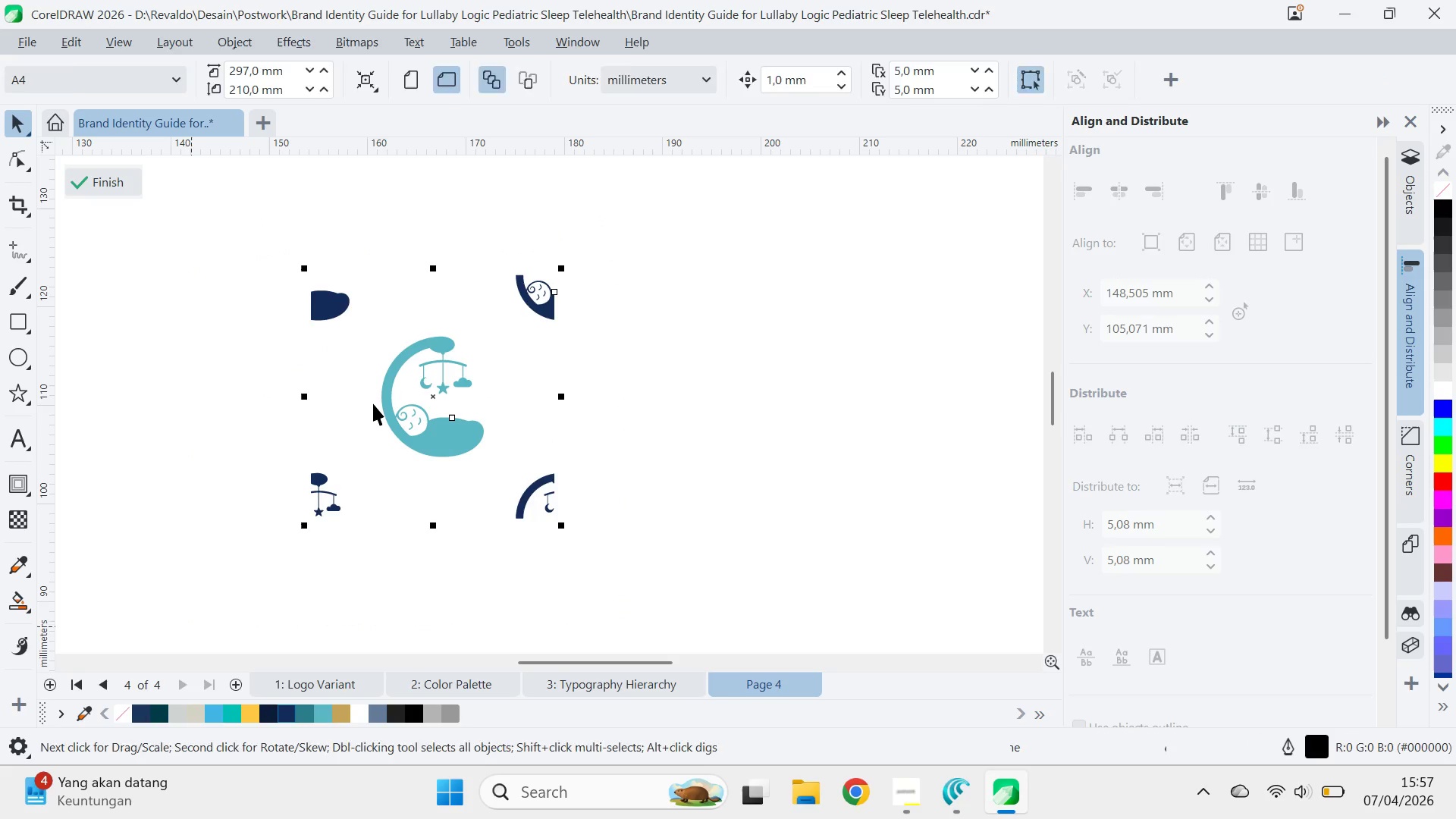 
key(Control+G)
 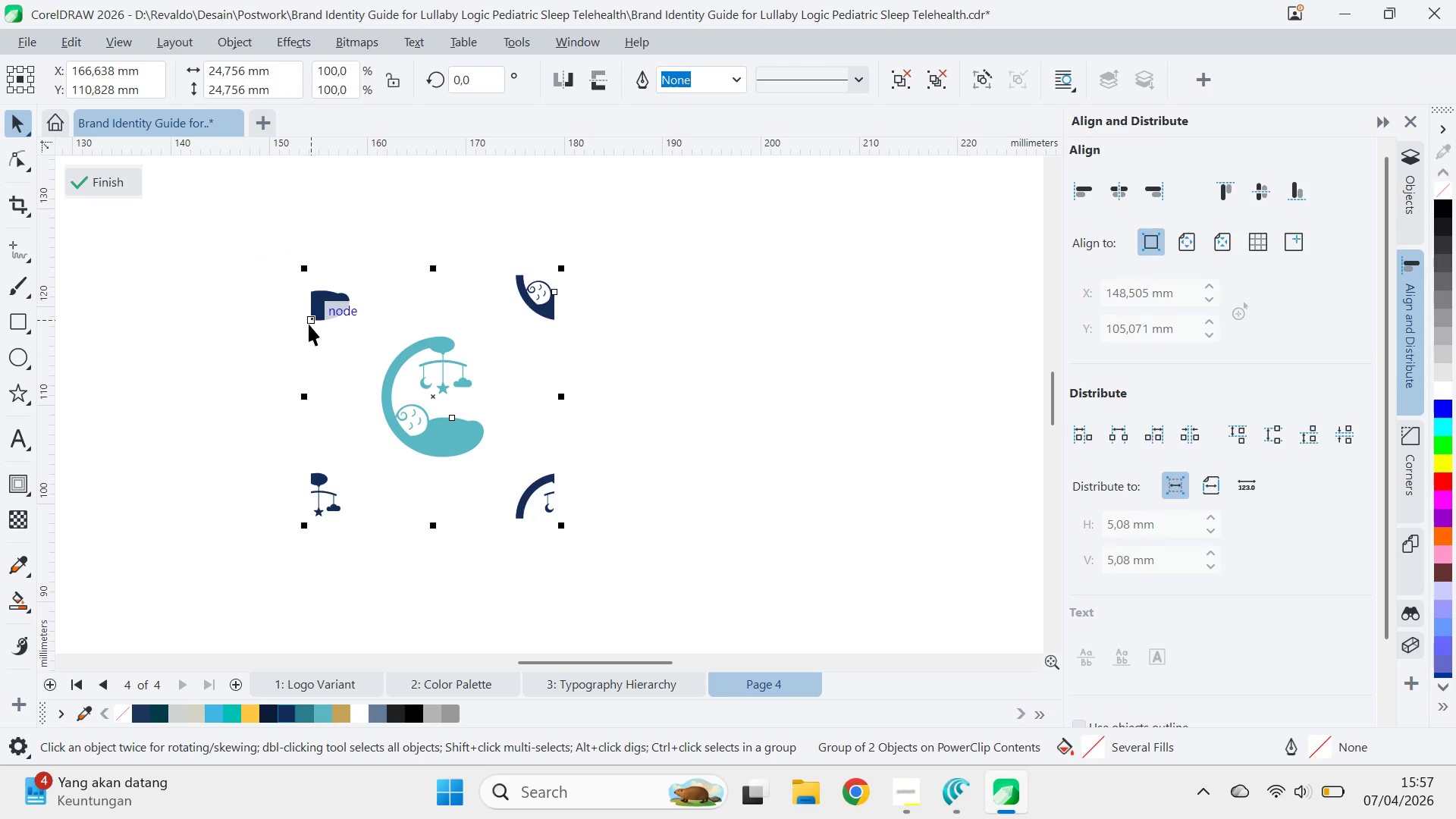 
left_click_drag(start_coordinate=[309, 322], to_coordinate=[559, 325])
 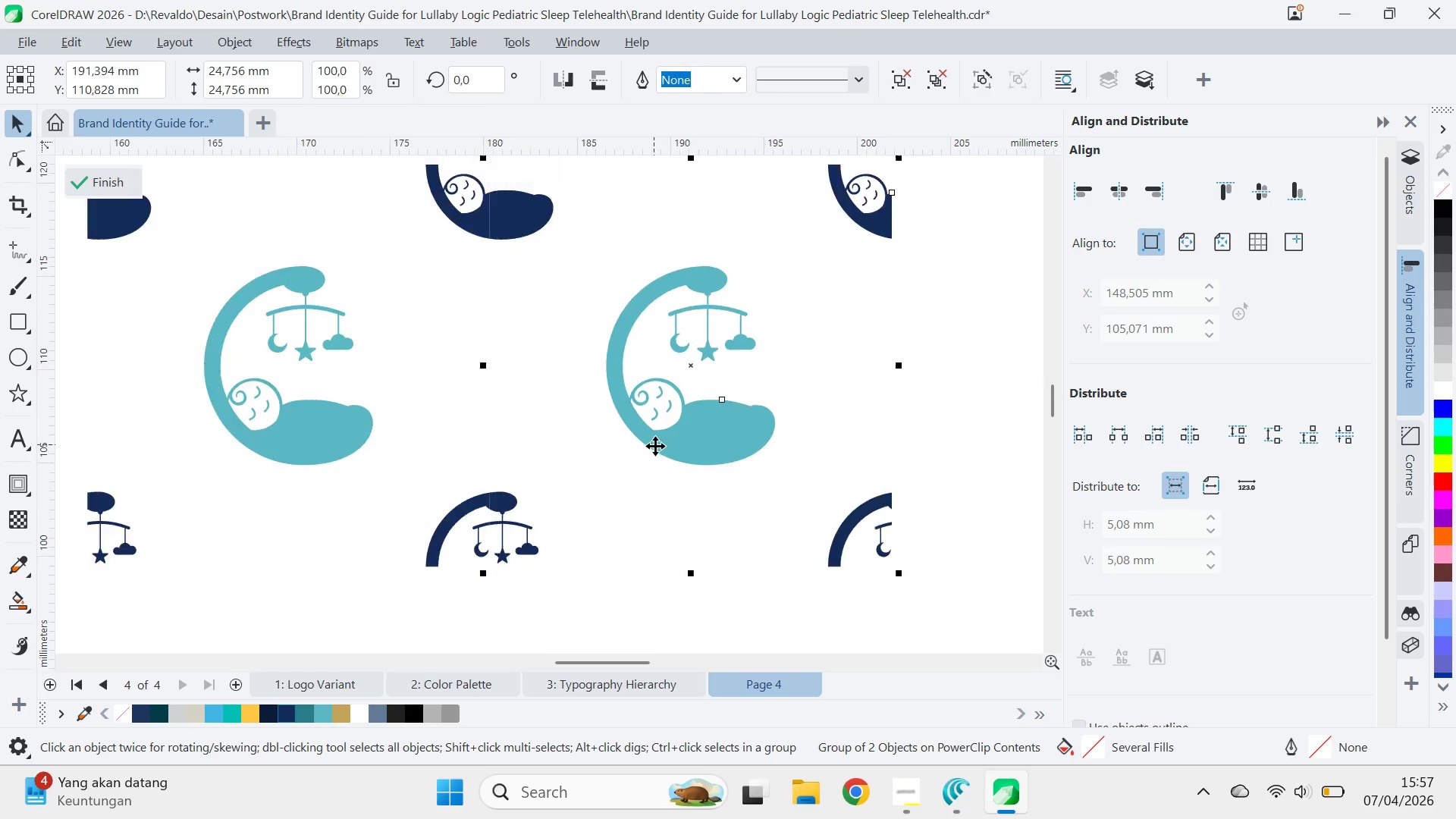 
hold_key(key=ShiftLeft, duration=1.42)
left_click([559, 325])
 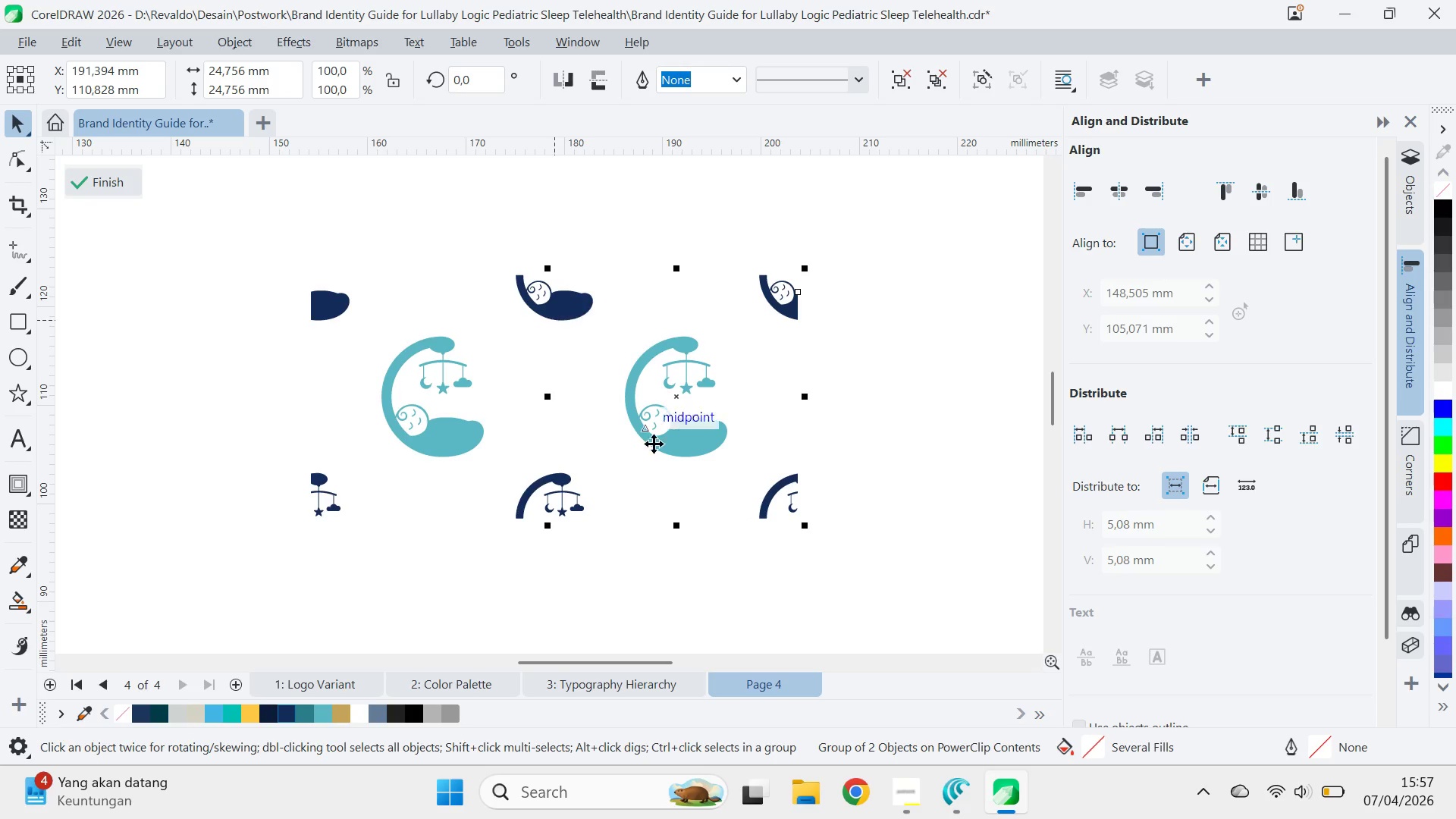 
right_click([559, 325])
 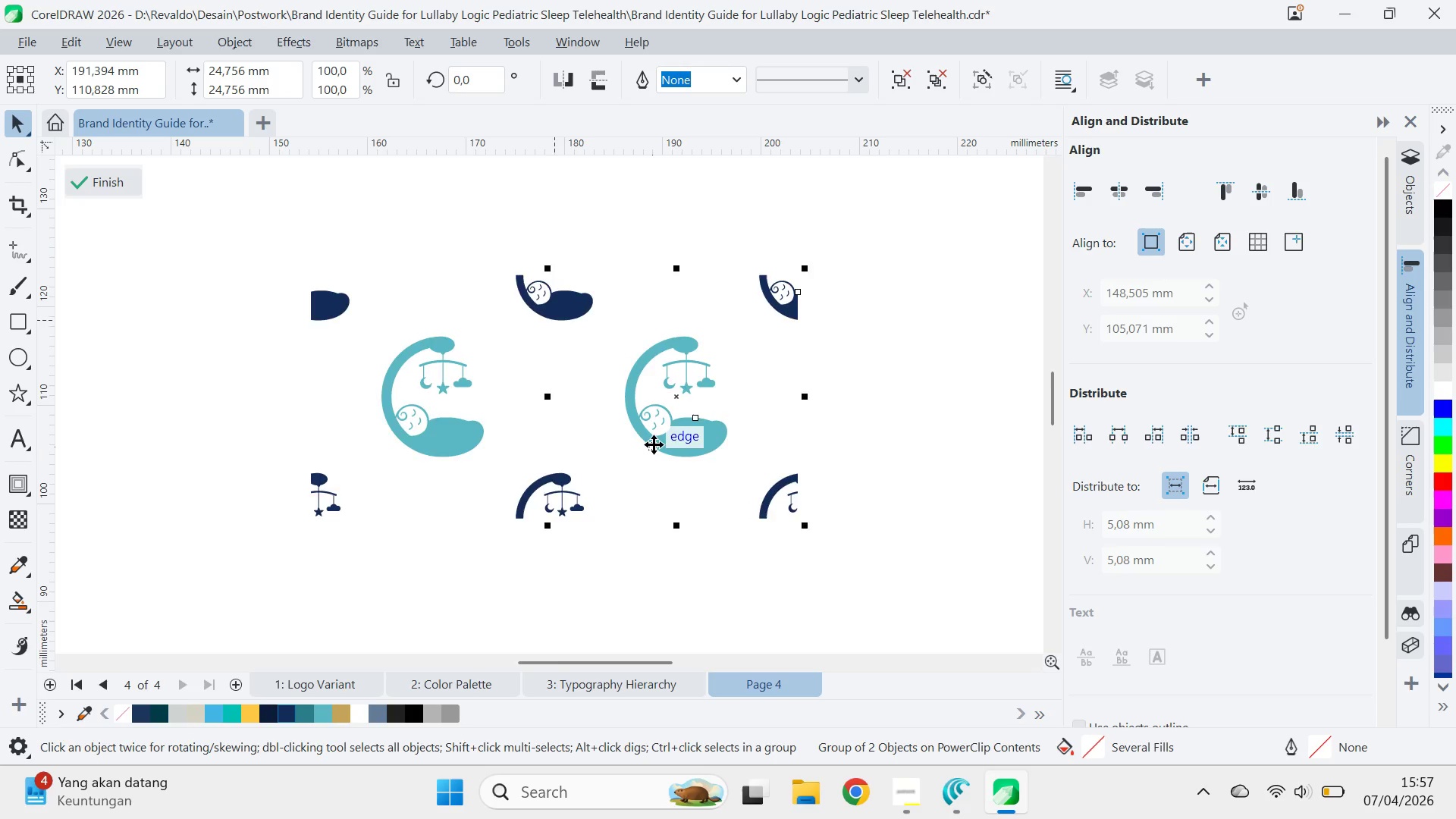 
scroll: coordinate [668, 454], scroll_direction: down, amount: 6.0
 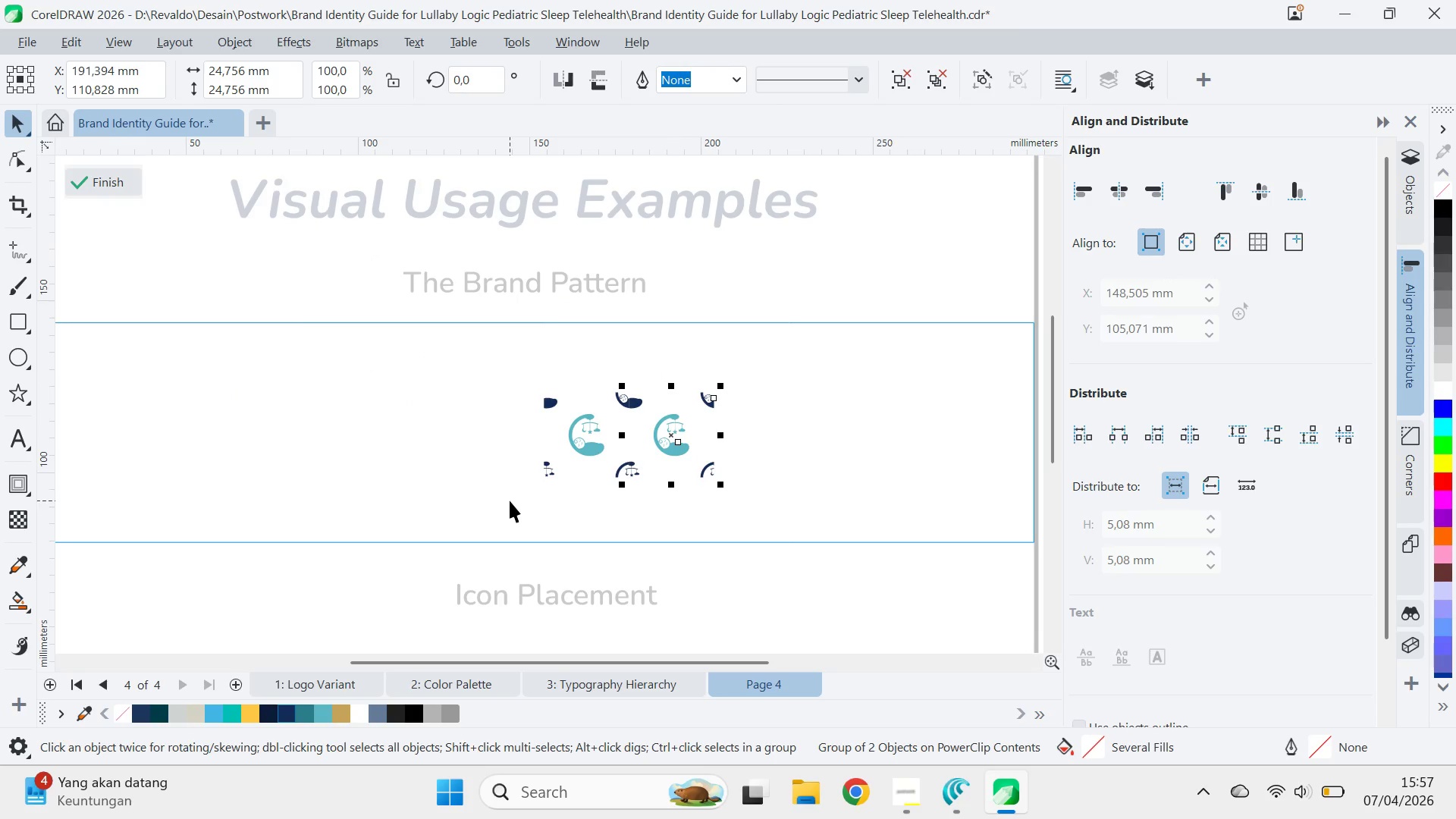 
left_click_drag(start_coordinate=[510, 500], to_coordinate=[491, 431])
 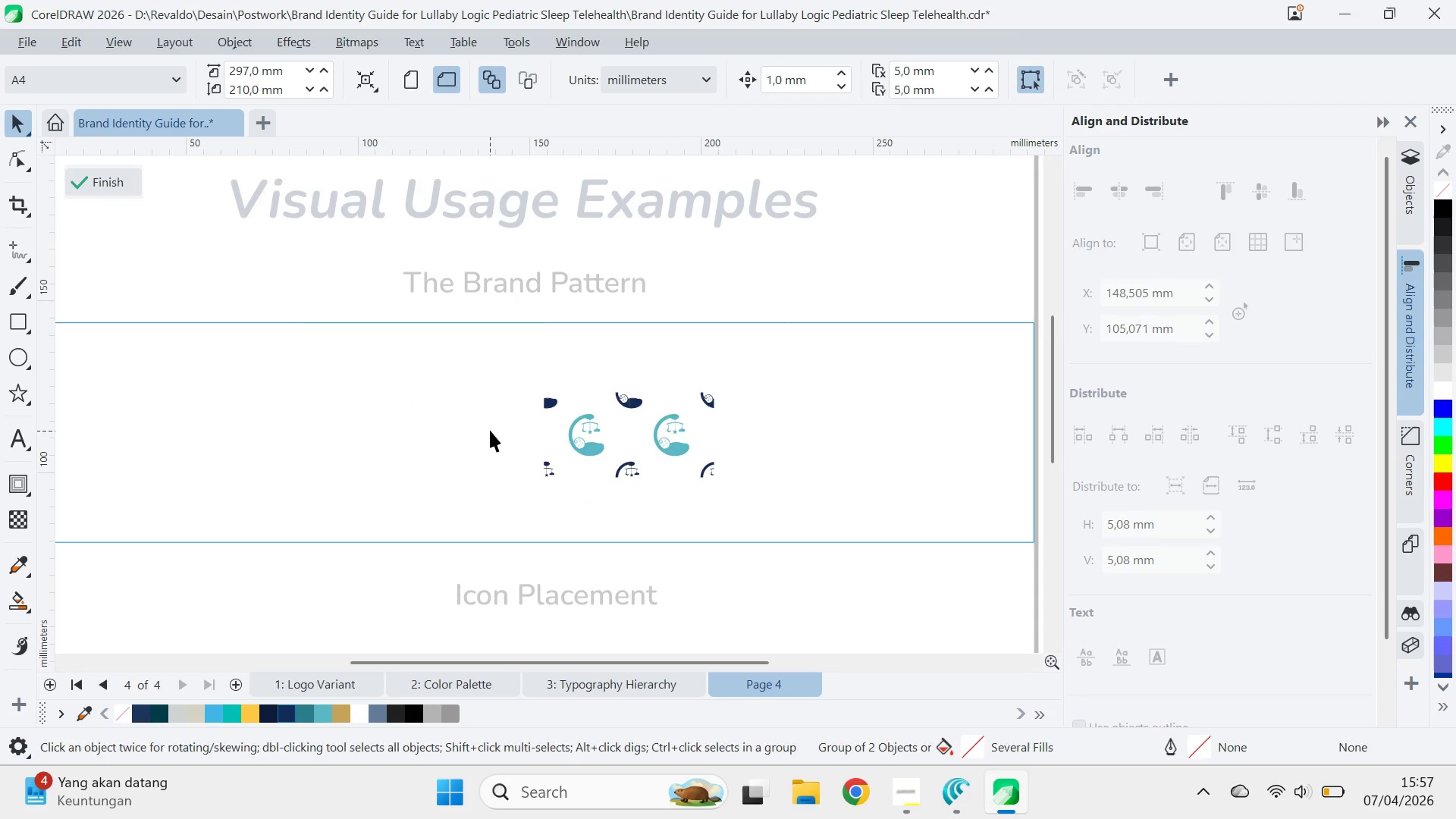 
key(Control+D)
 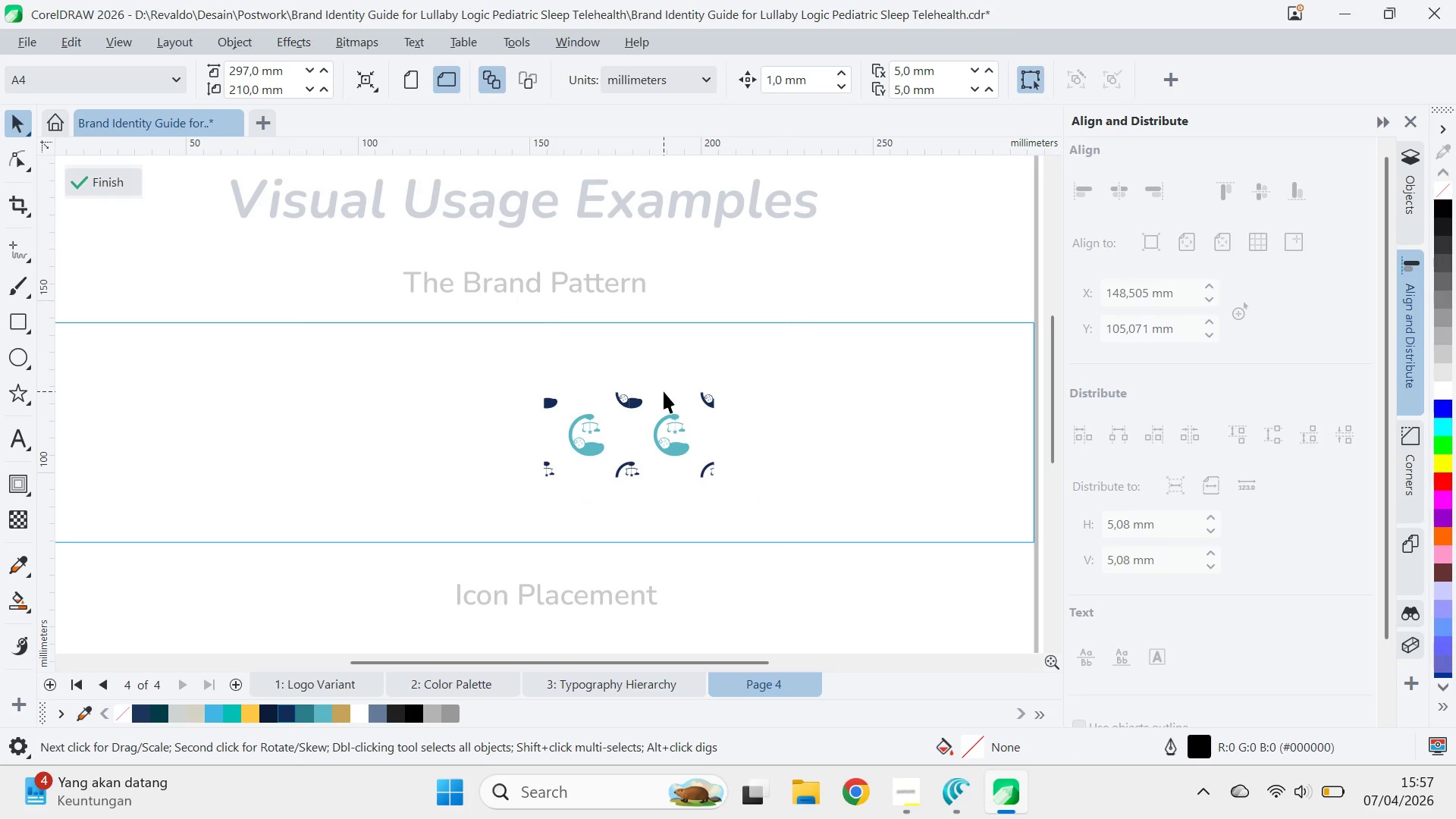 
left_click_drag(start_coordinate=[782, 344], to_coordinate=[425, 538])
 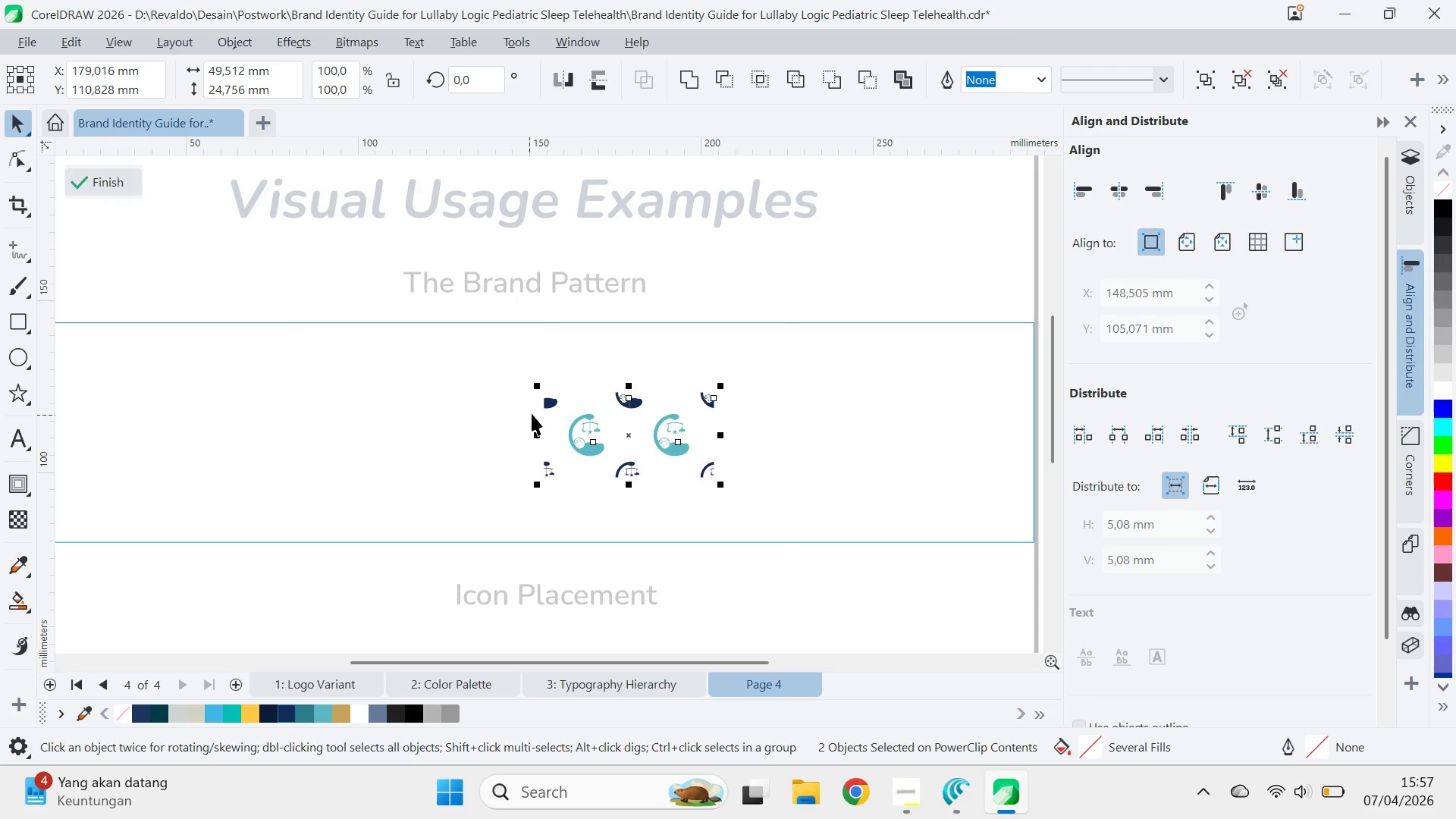 
left_click_drag(start_coordinate=[539, 410], to_coordinate=[714, 411])
 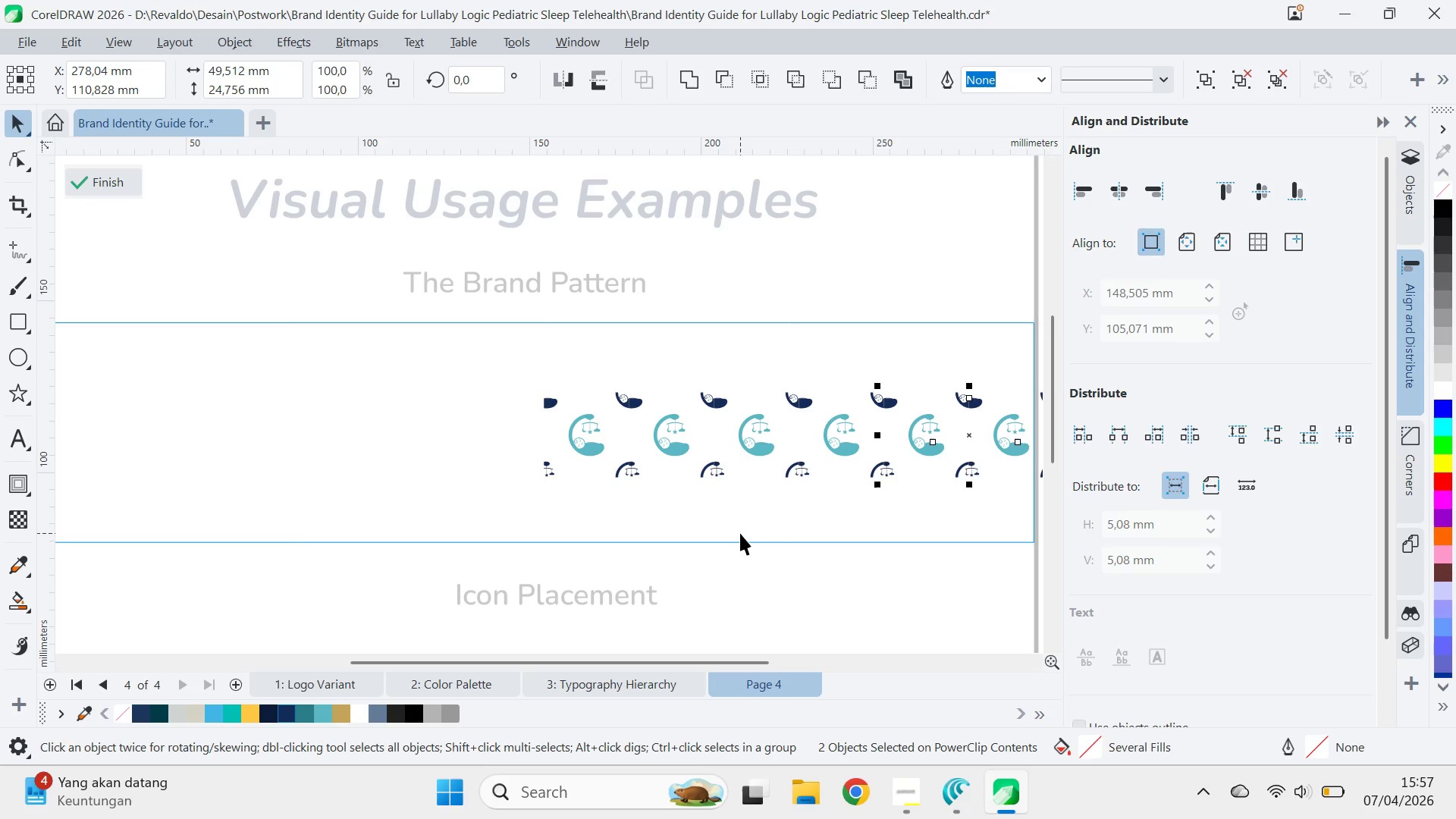 
hold_key(key=ShiftLeft, duration=1.52)
 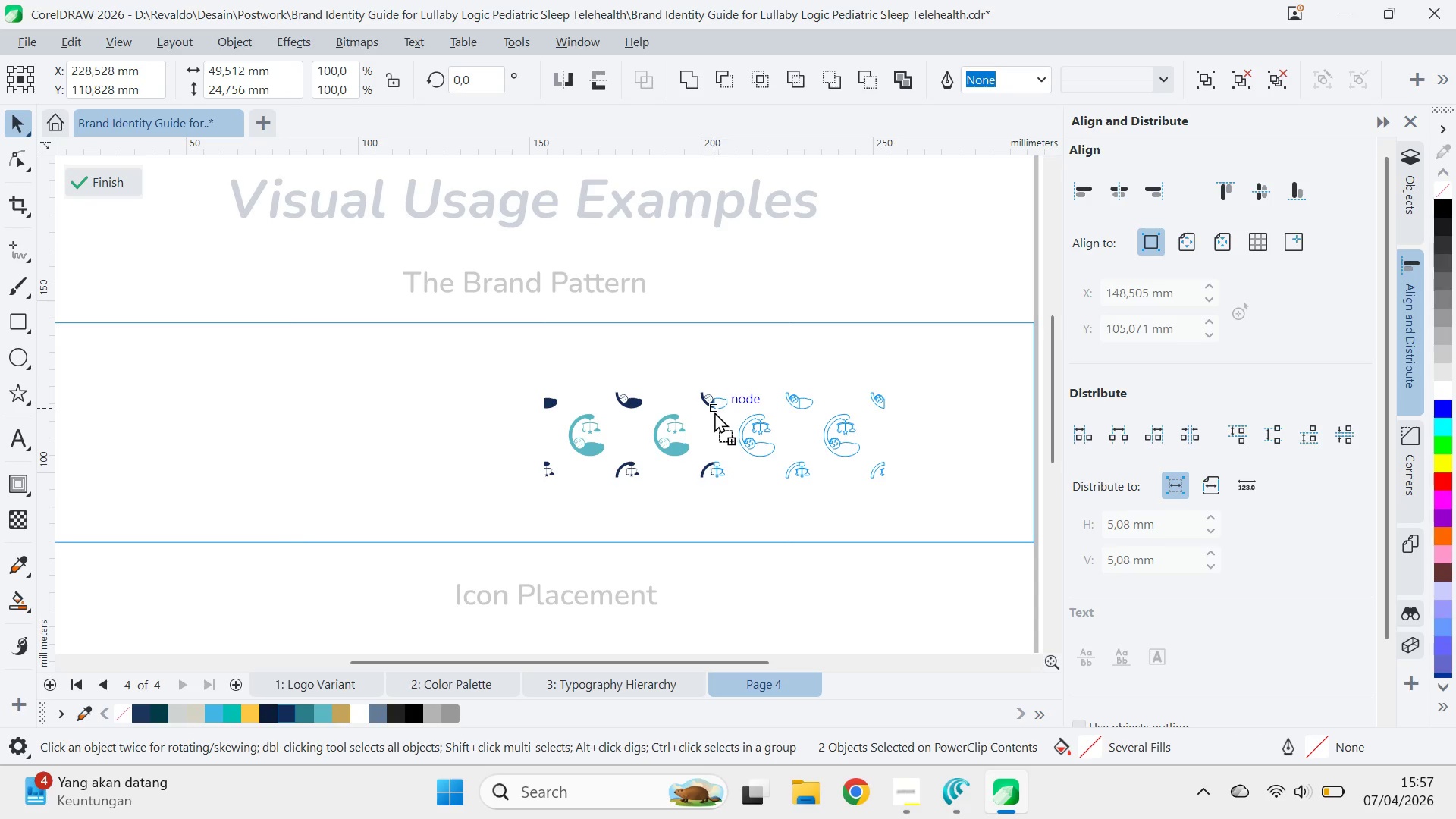 
hold_key(key=ShiftLeft, duration=0.98)
 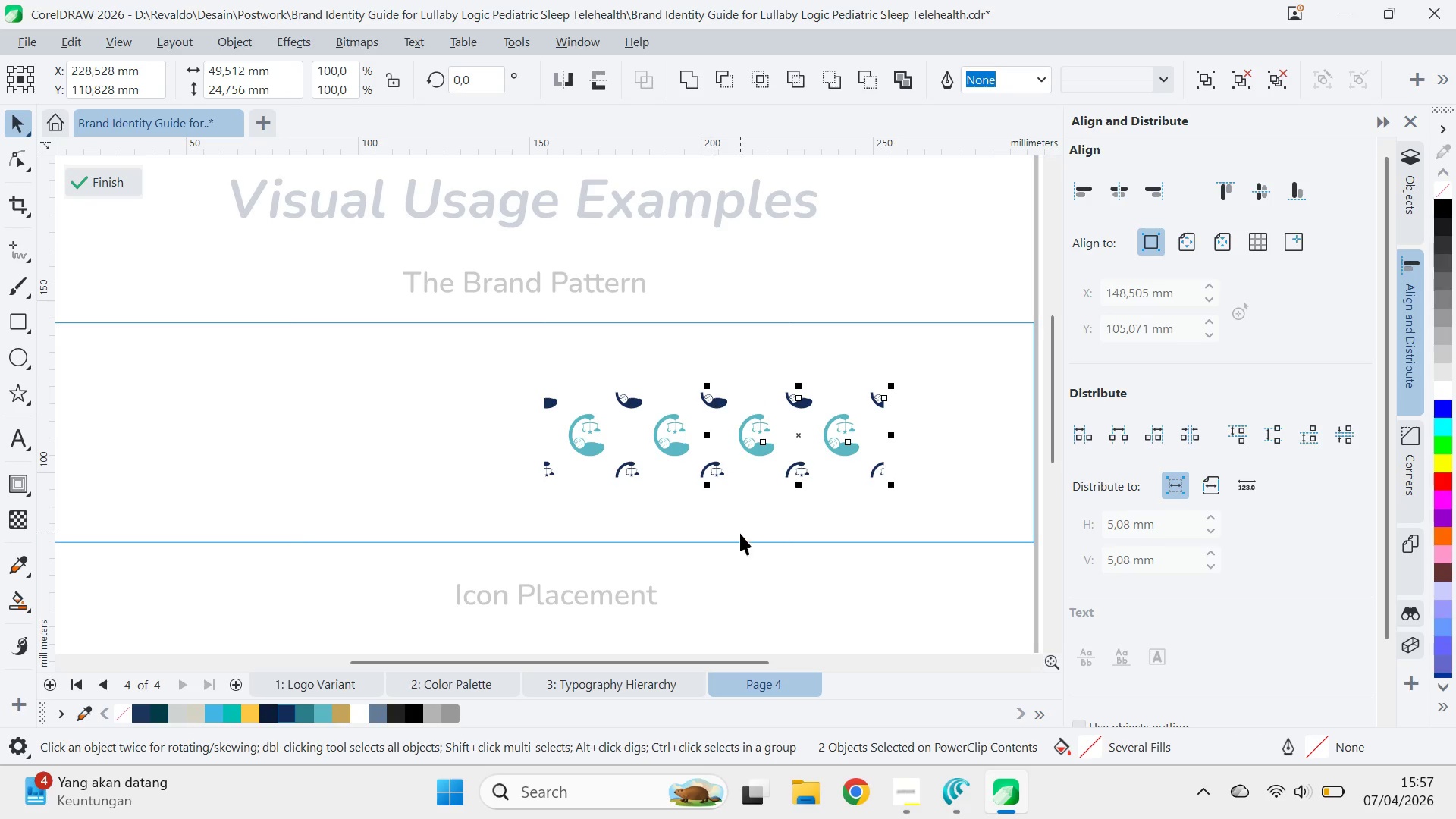 
key(Control+D)
 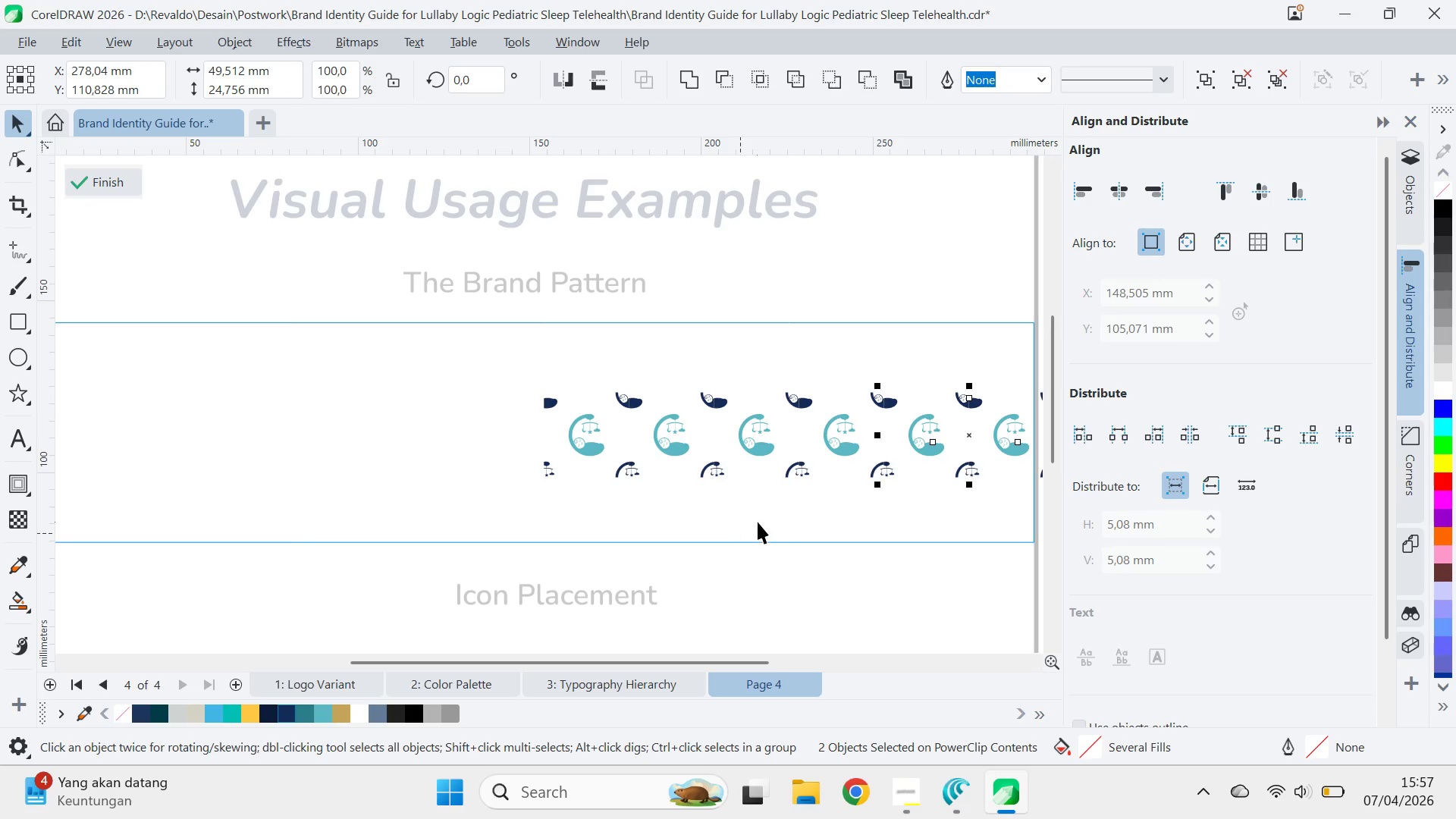 
key(Q)
 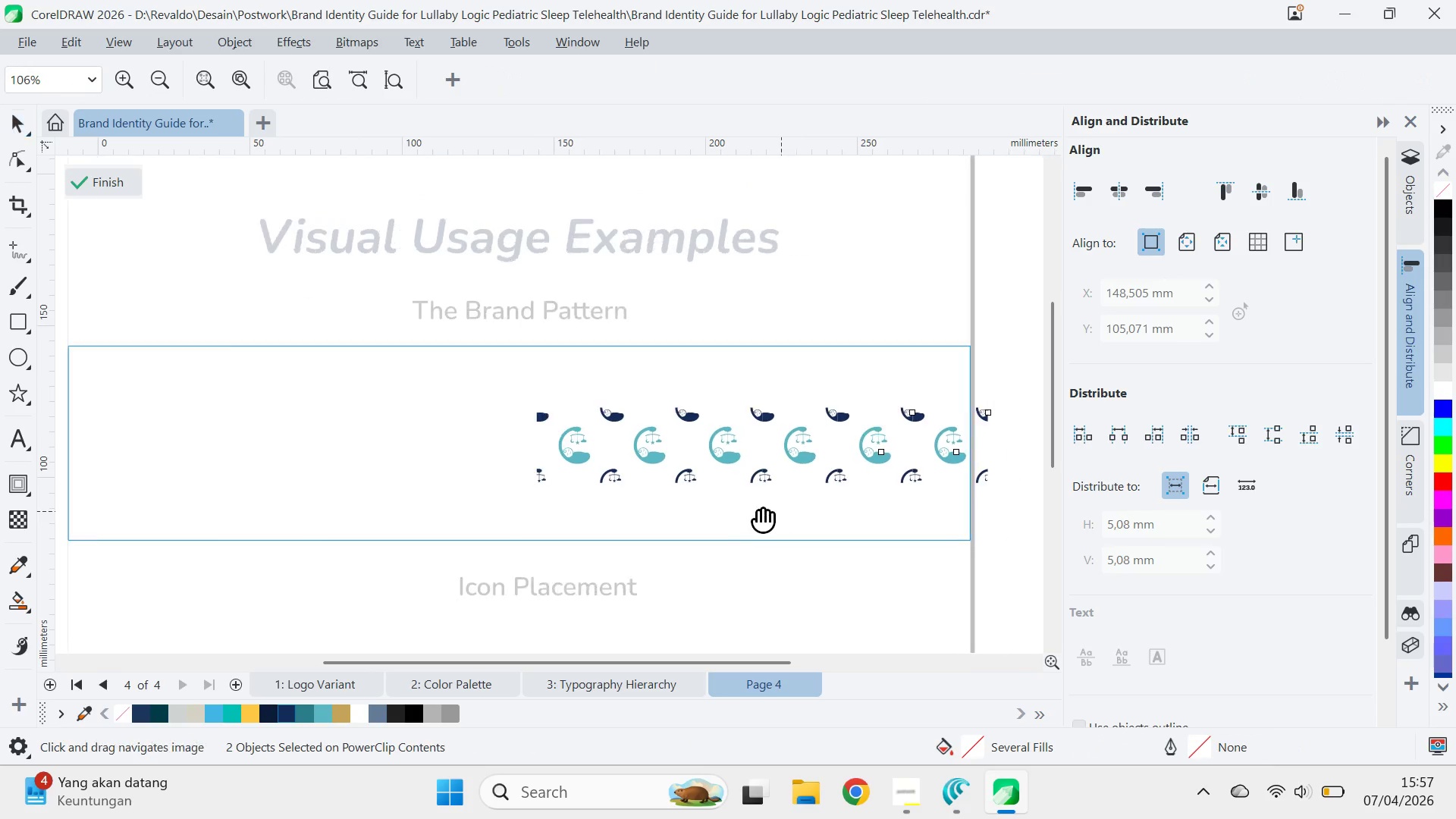 
scroll: coordinate [760, 524], scroll_direction: down, amount: 1.0
 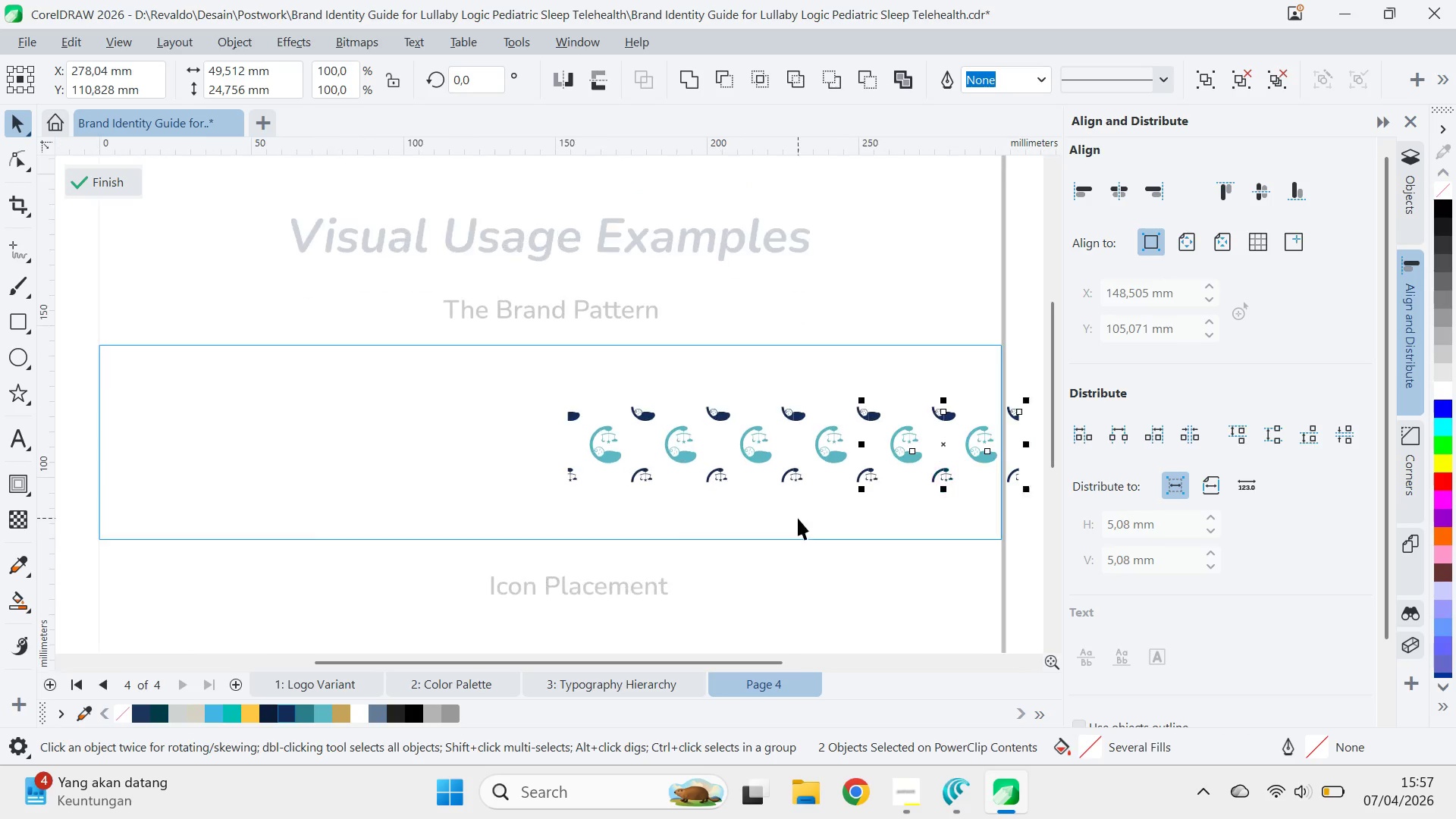 
left_click_drag(start_coordinate=[789, 511], to_coordinate=[322, 480])
 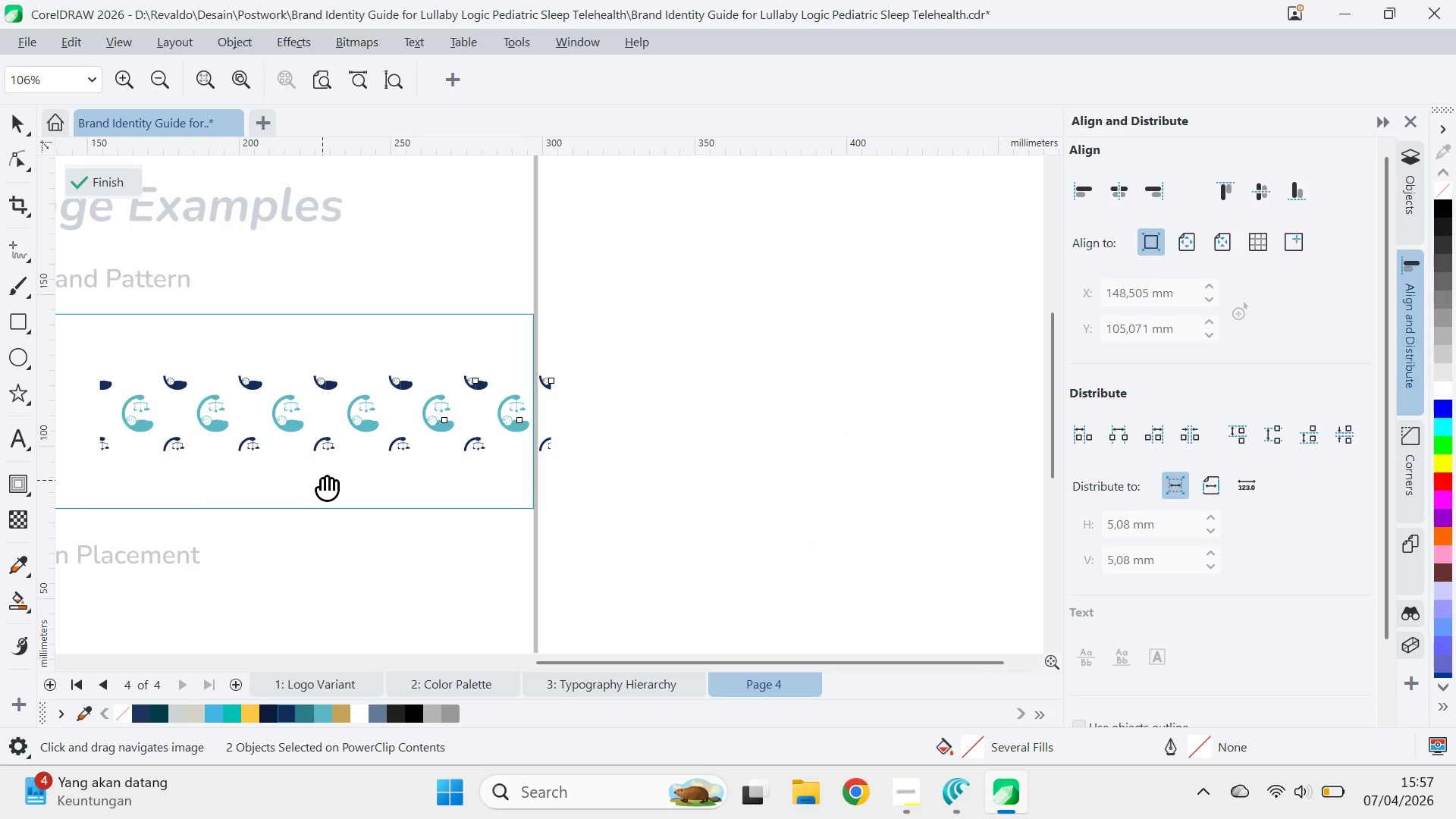 
key(Control+D)
 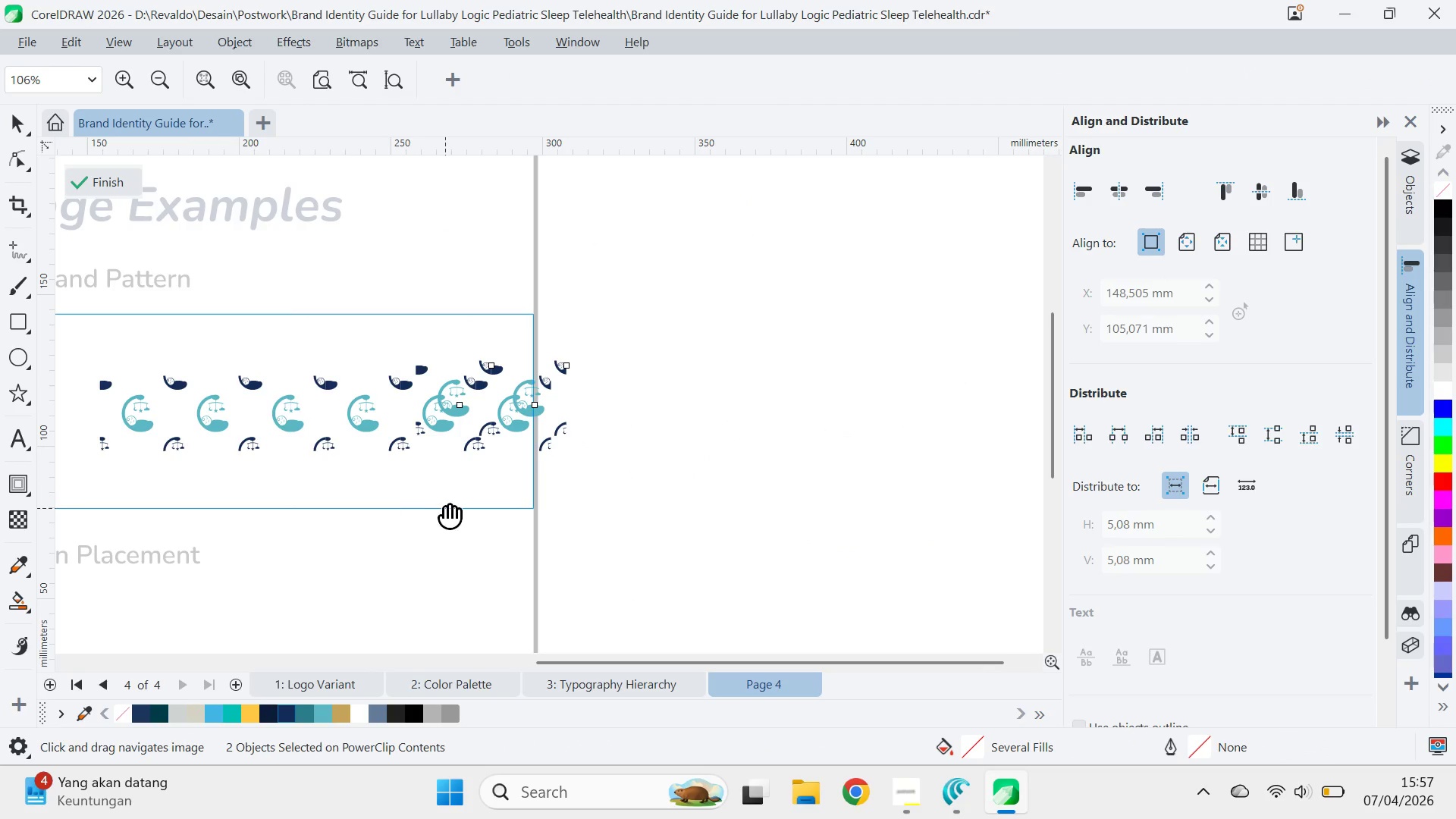 
key(Control+ControlLeft)
 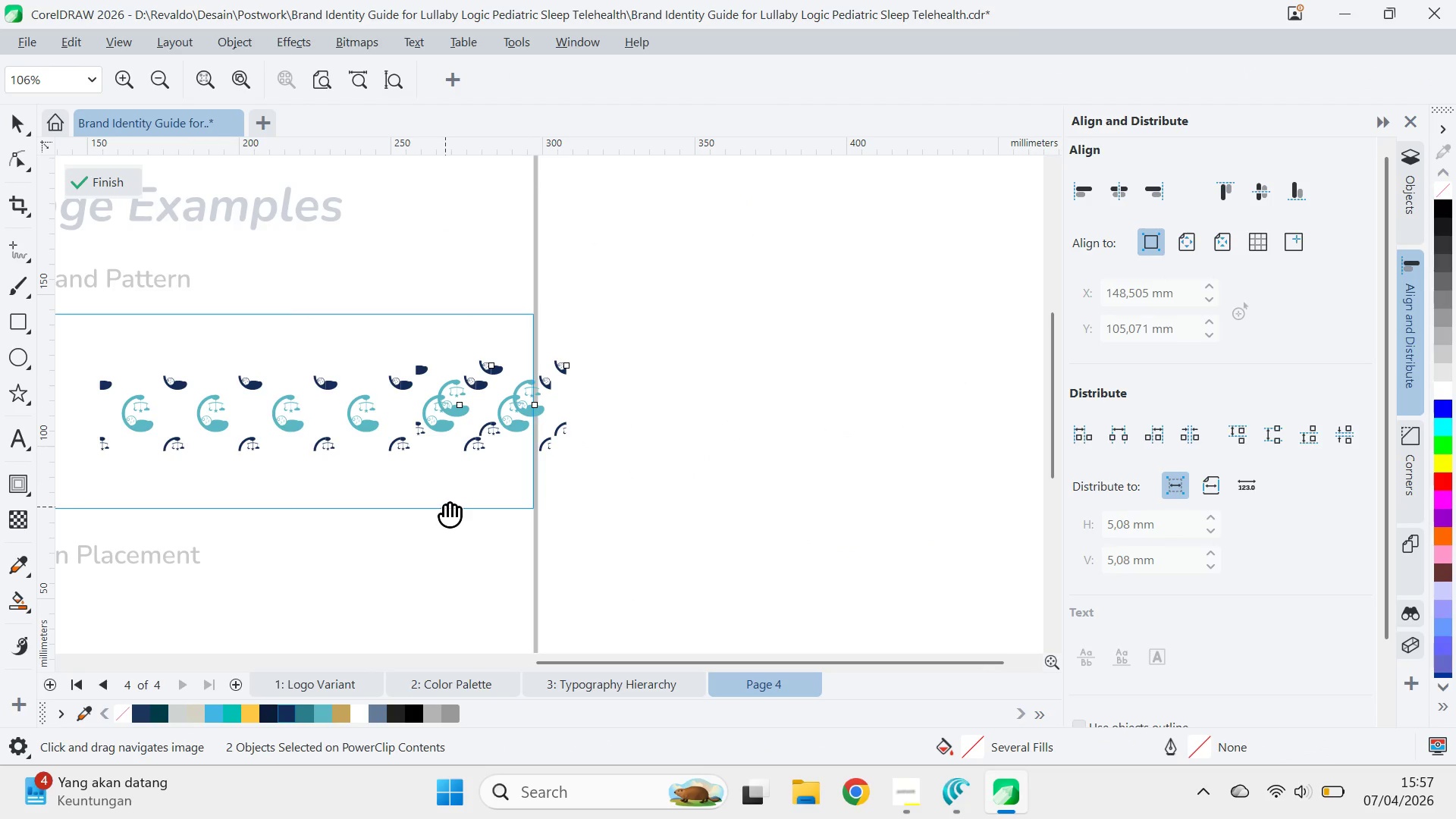 
key(Control+Z)
 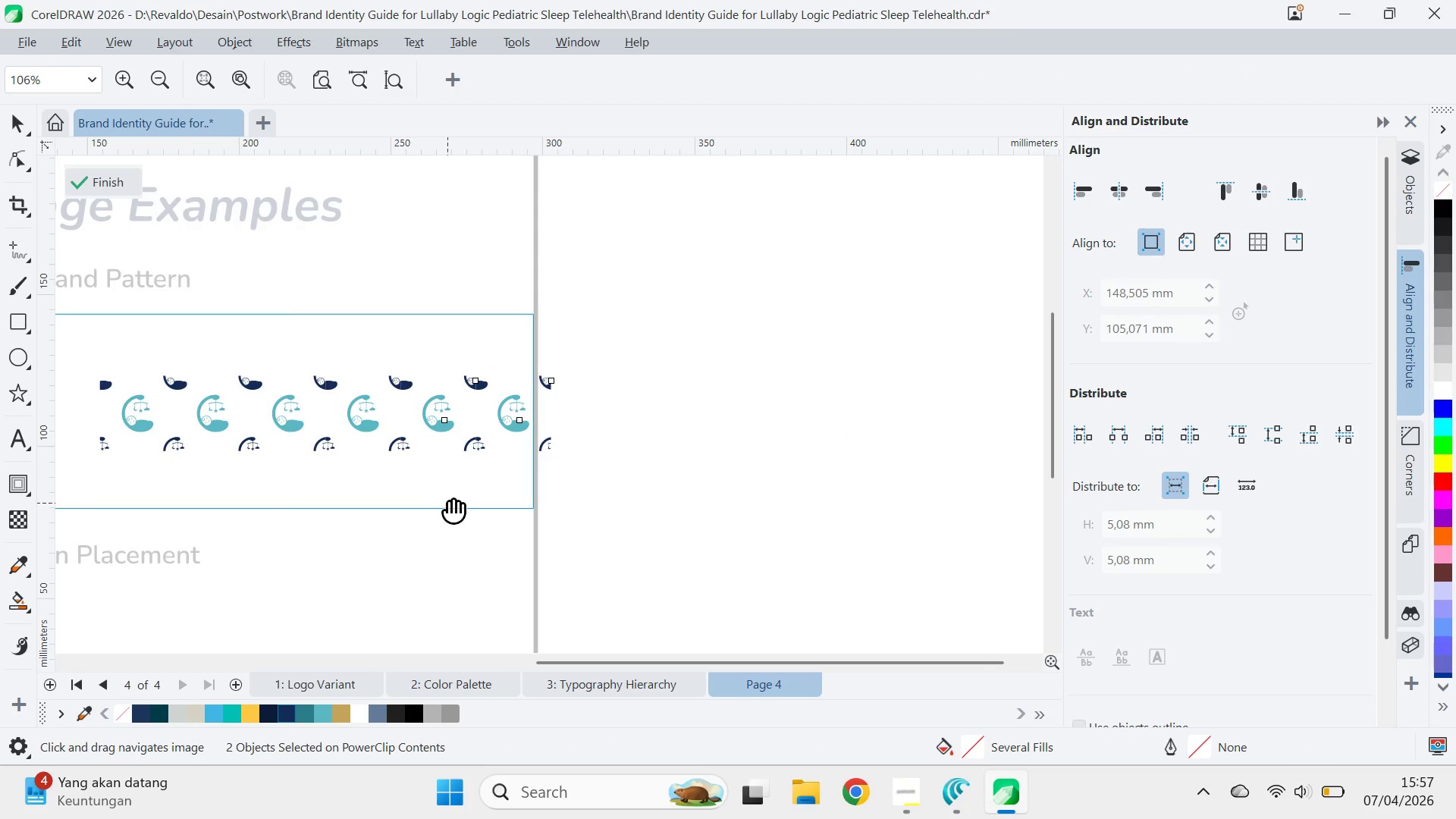 
type(vqvqv)
 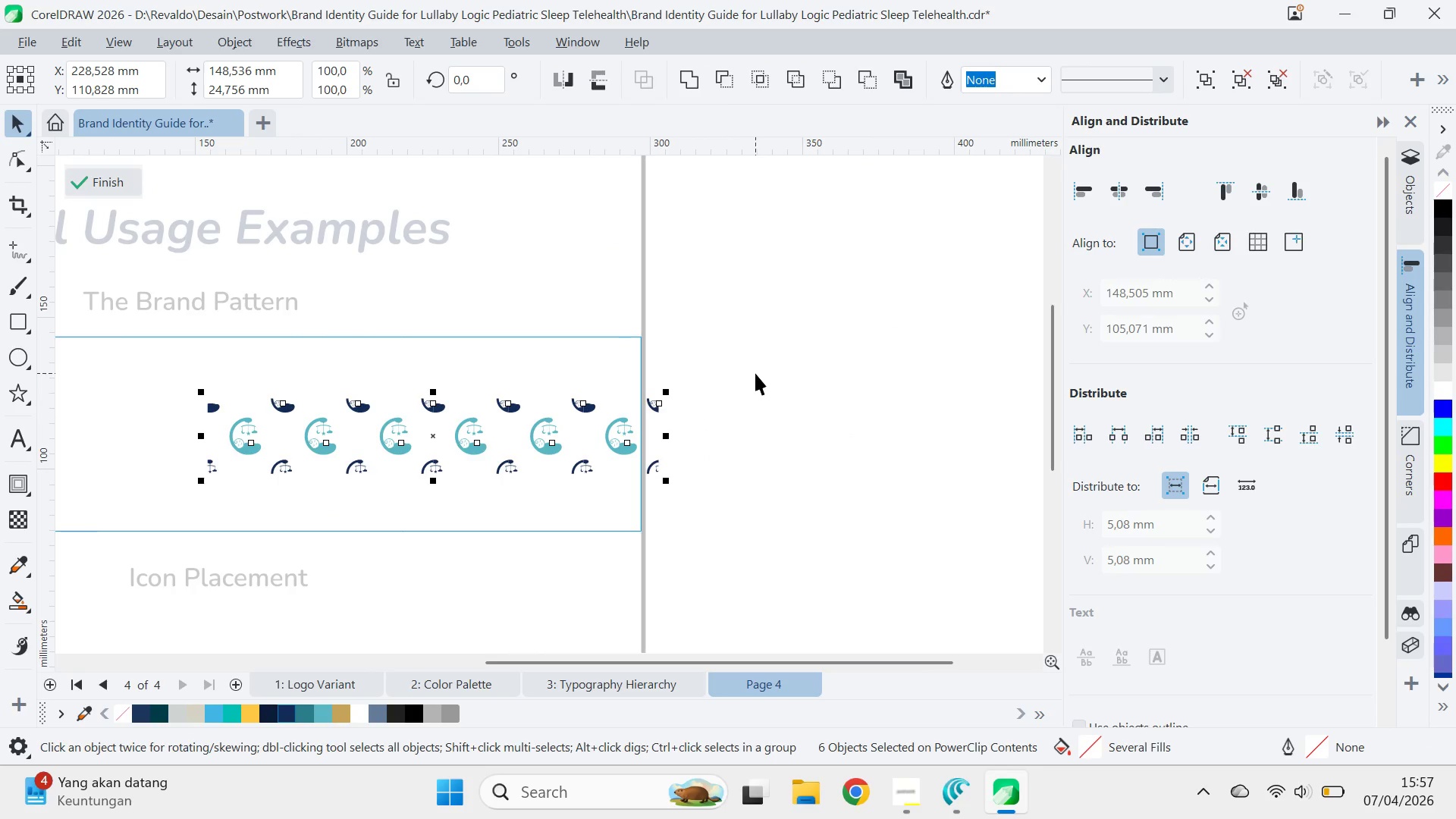 
left_click_drag(start_coordinate=[450, 502], to_coordinate=[534, 515])
 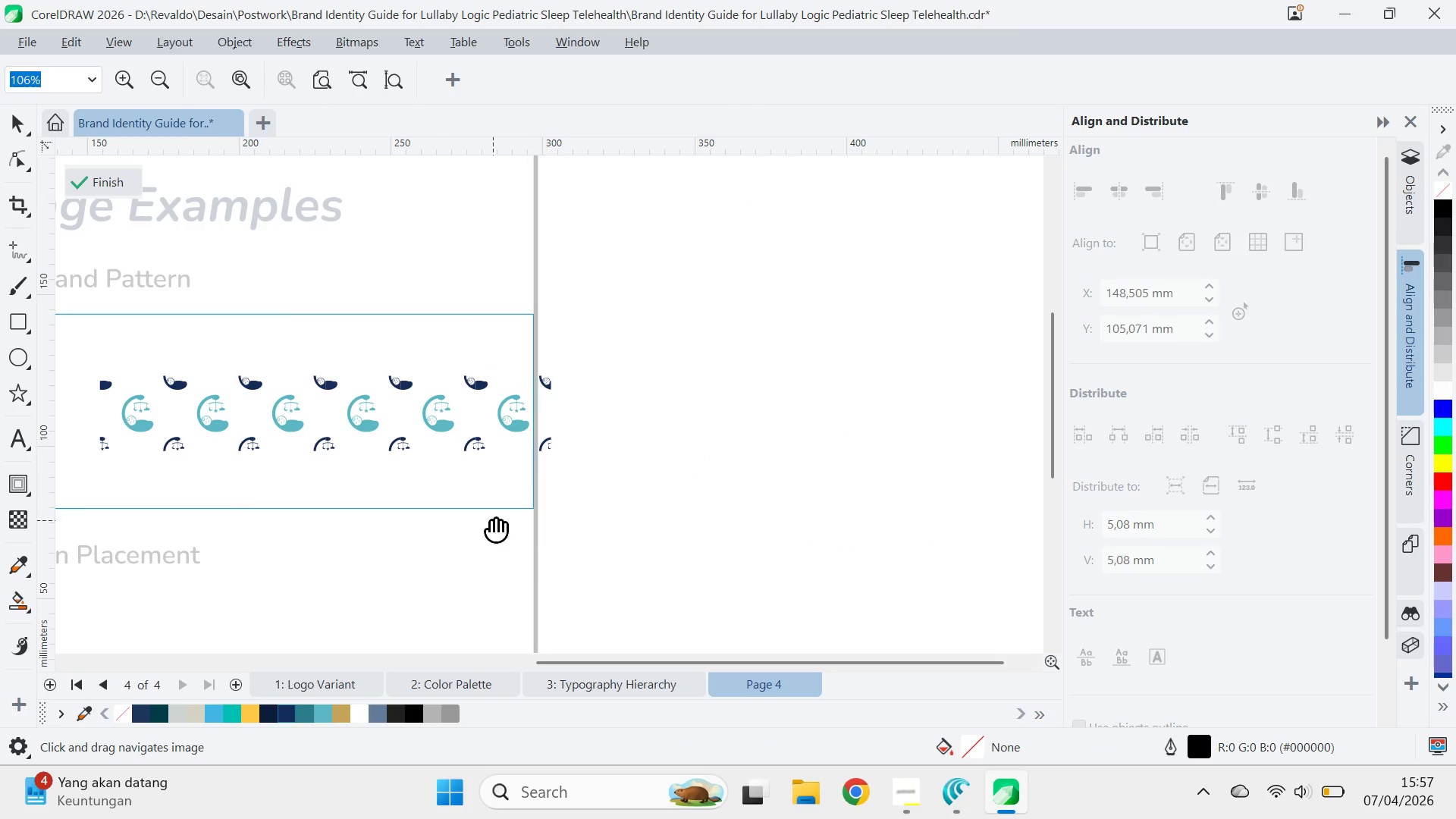 
left_click_drag(start_coordinate=[490, 522], to_coordinate=[604, 509])
 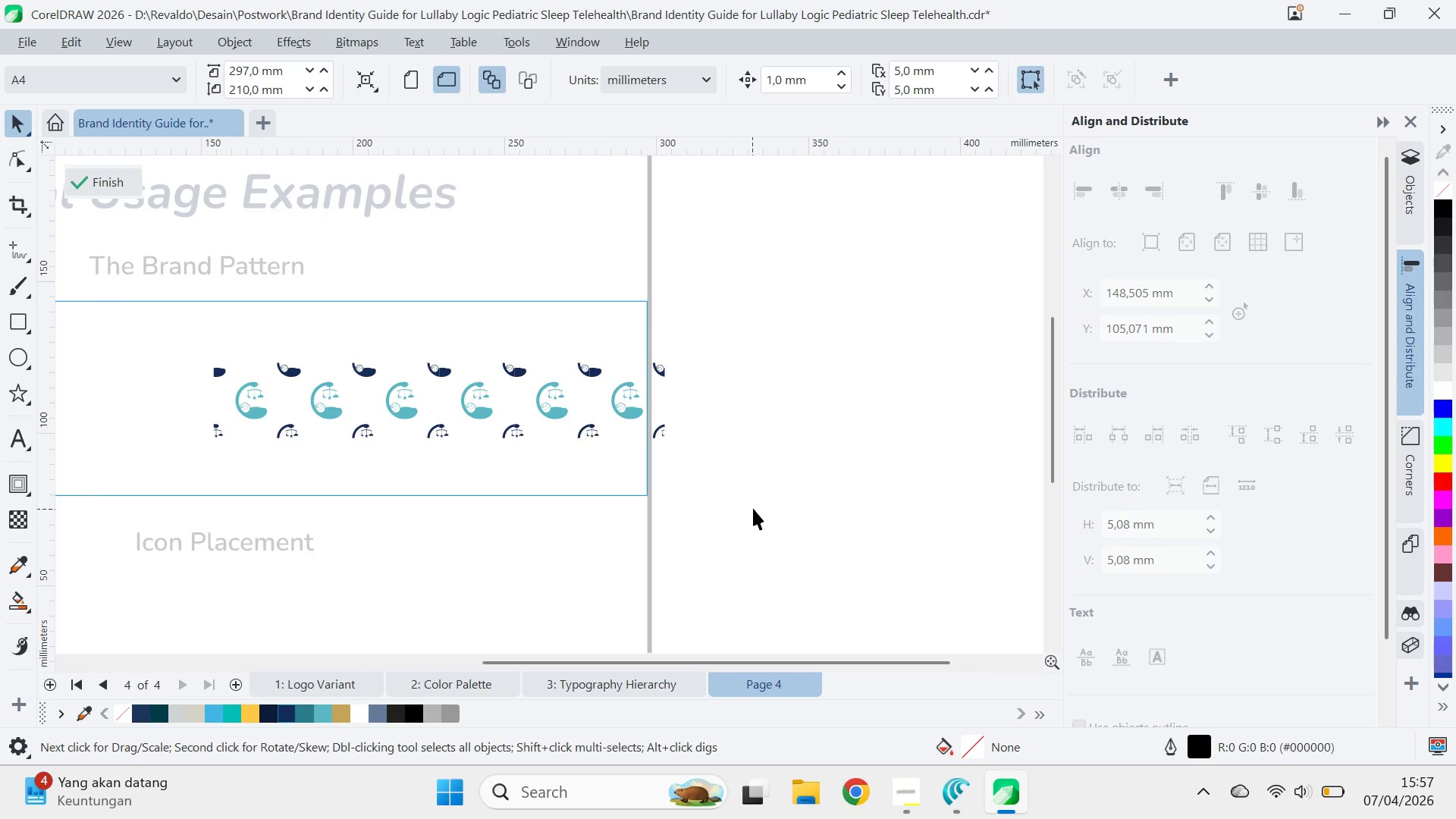 
left_click_drag(start_coordinate=[753, 507], to_coordinate=[162, 303])
 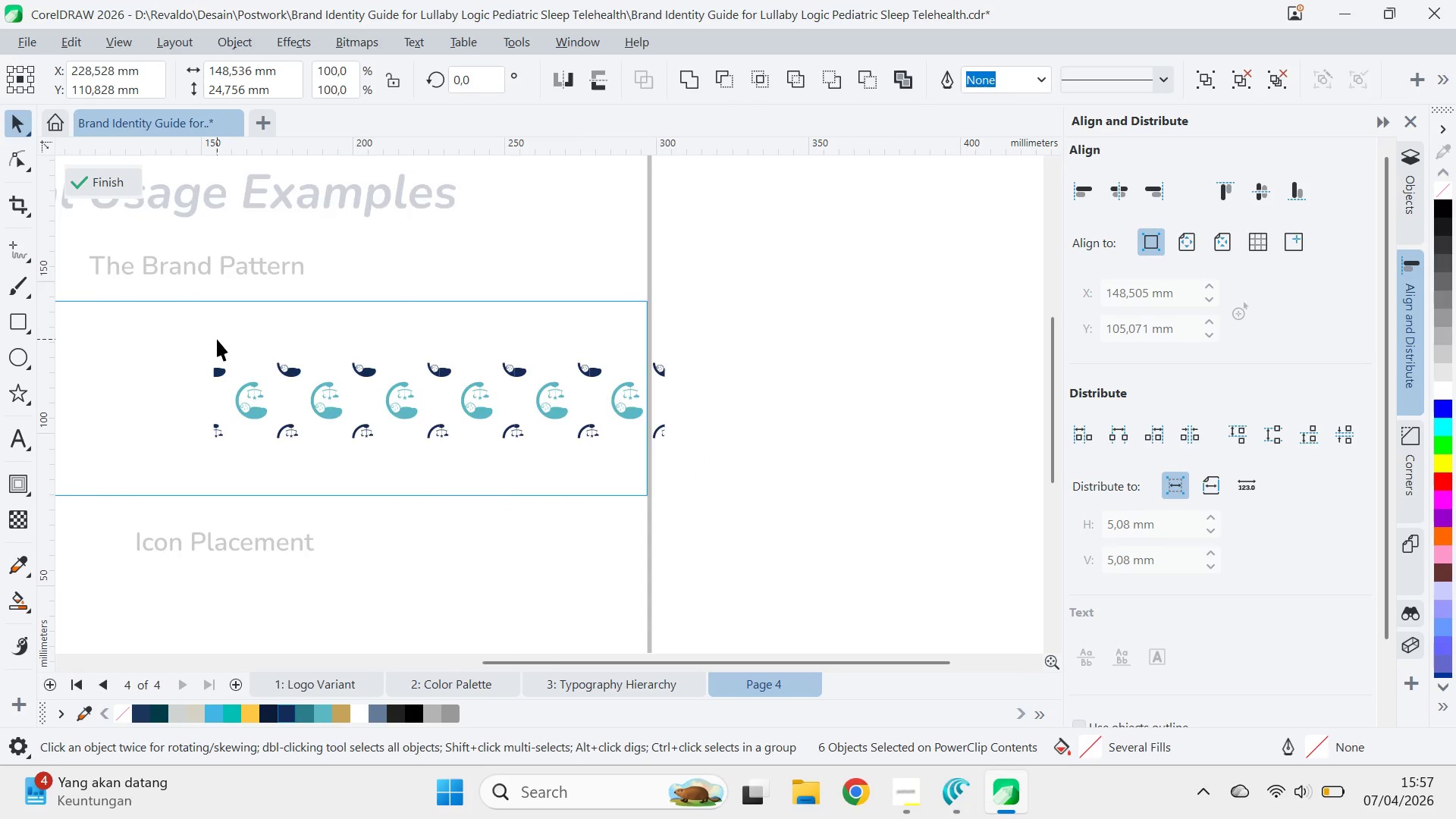 
left_click_drag(start_coordinate=[218, 339], to_coordinate=[598, 544])
 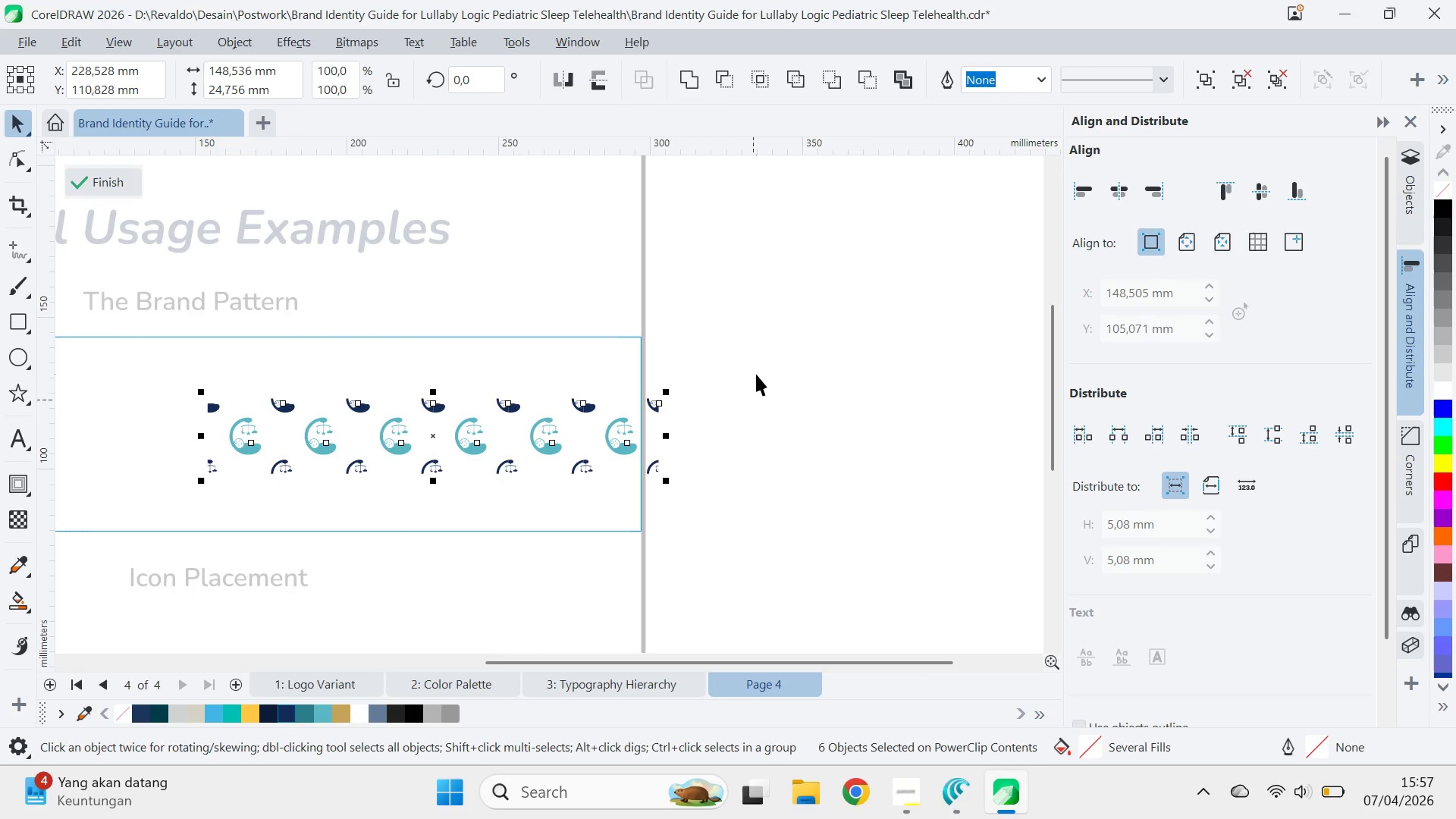 
left_click_drag(start_coordinate=[755, 373], to_coordinate=[177, 566])
 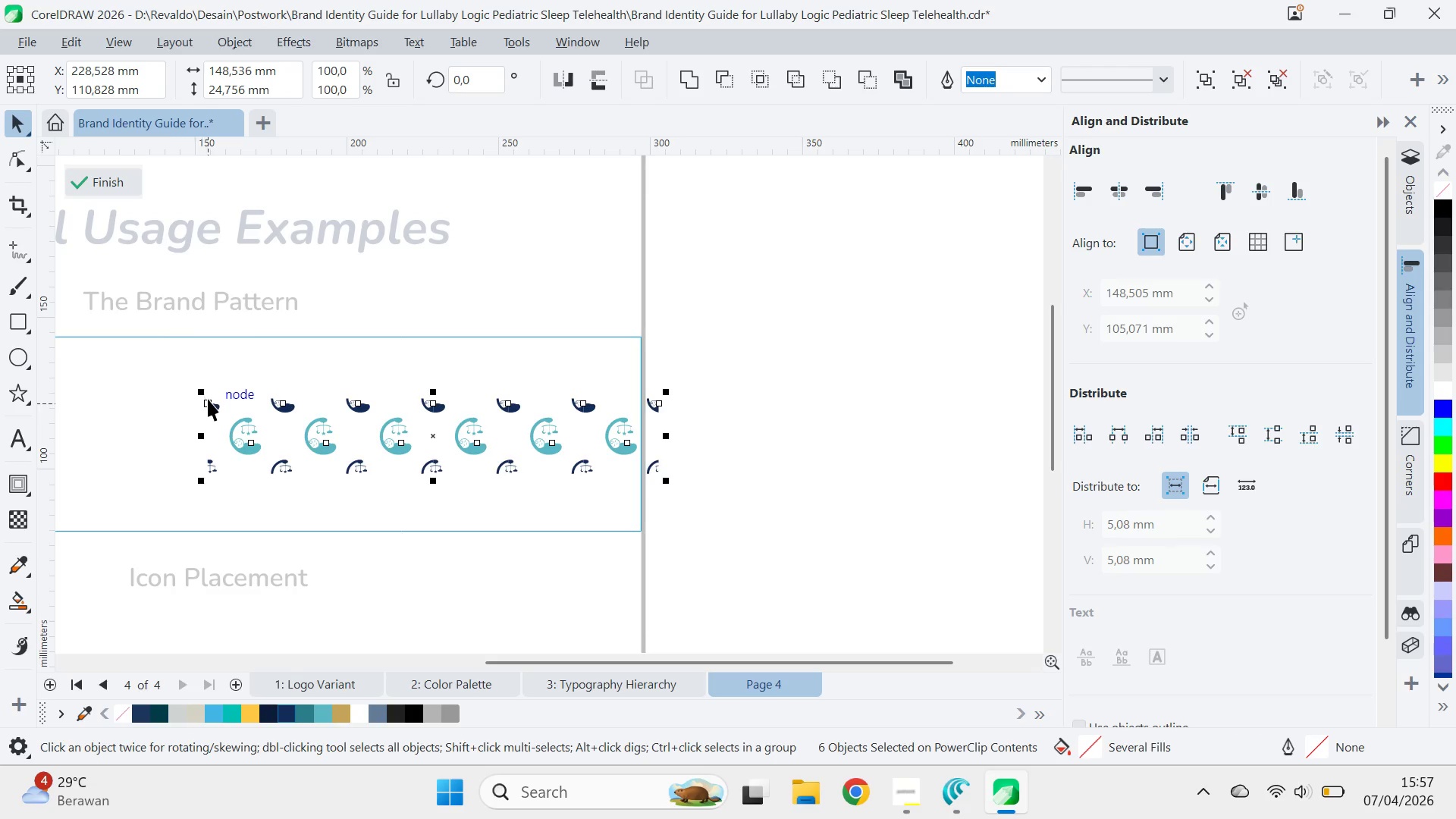 
left_click_drag(start_coordinate=[208, 399], to_coordinate=[209, 487])
 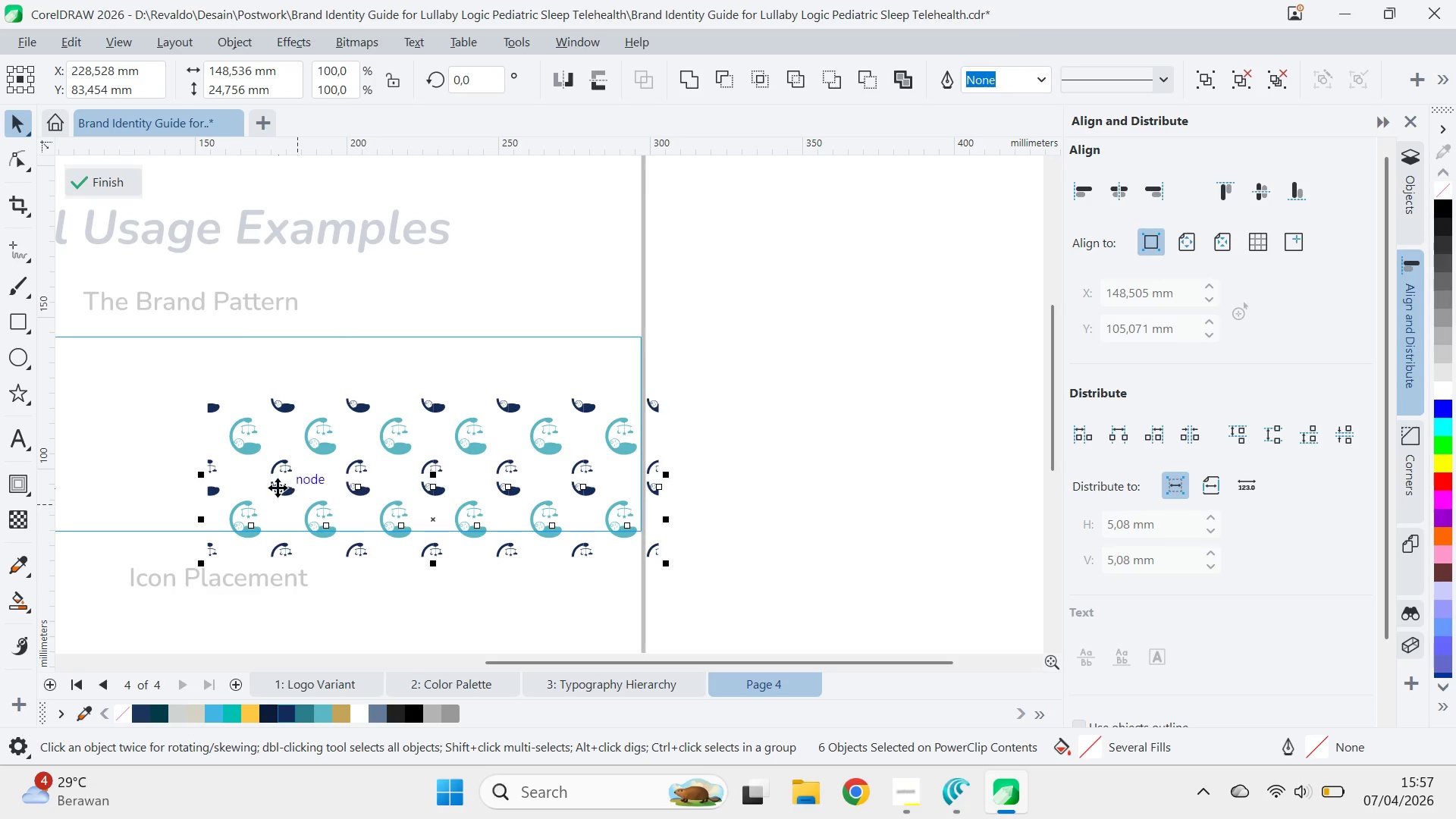 
hold_key(key=ShiftLeft, duration=1.38)
left_click([209, 487])
 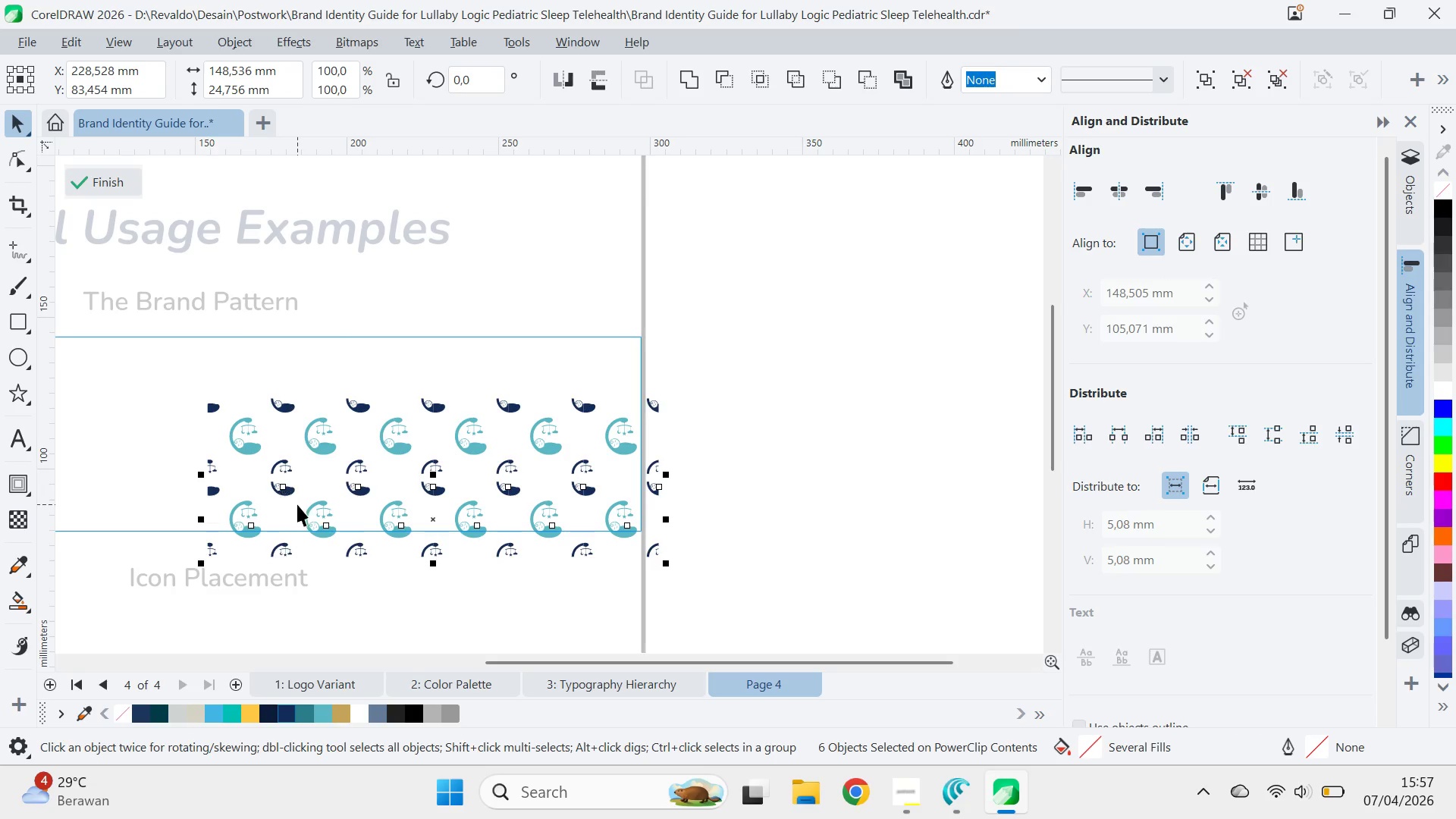 
right_click([209, 487])
 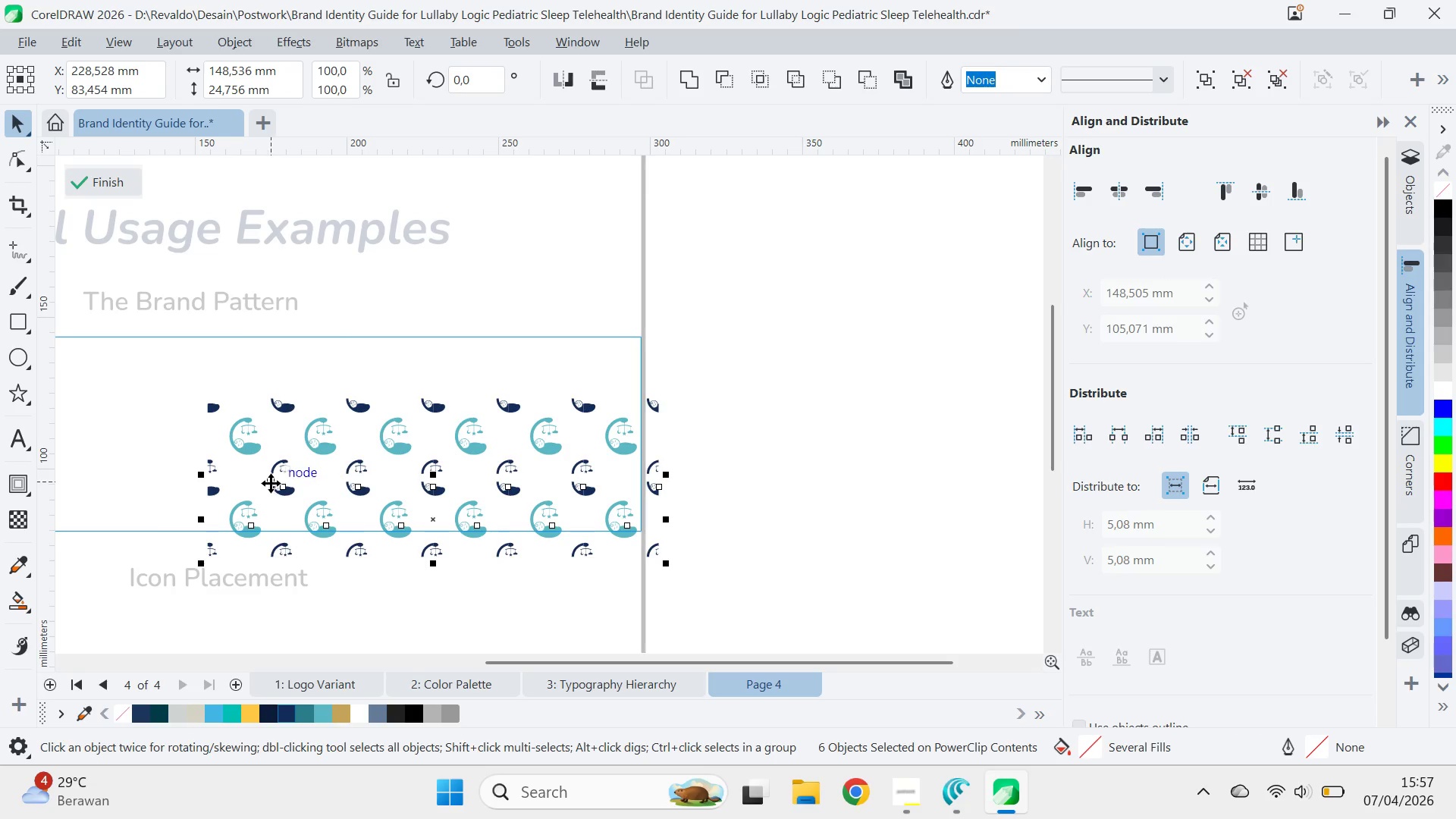 
left_click_drag(start_coordinate=[270, 482], to_coordinate=[266, 471])
 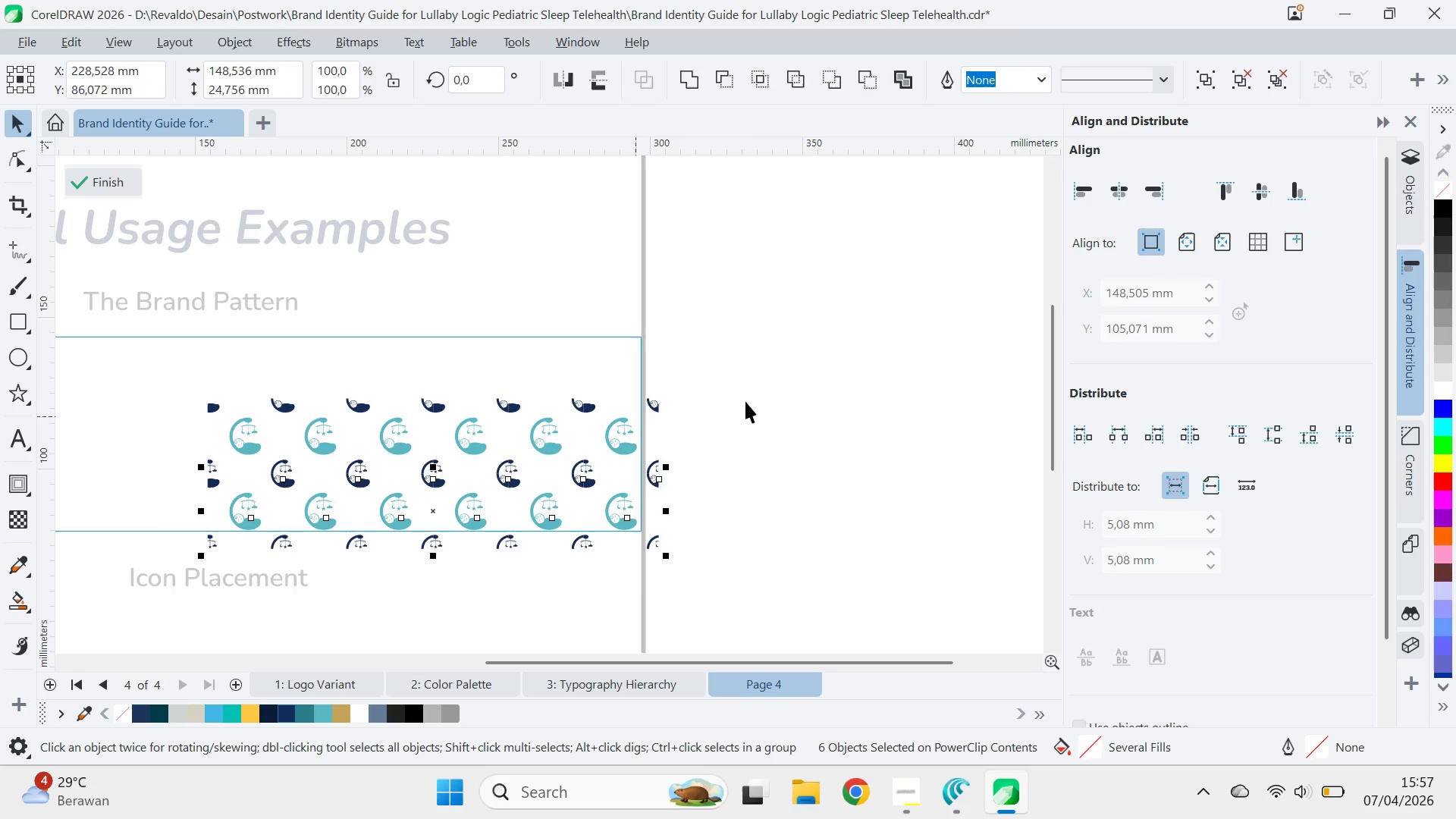 
hold_key(key=ShiftLeft, duration=0.66)
 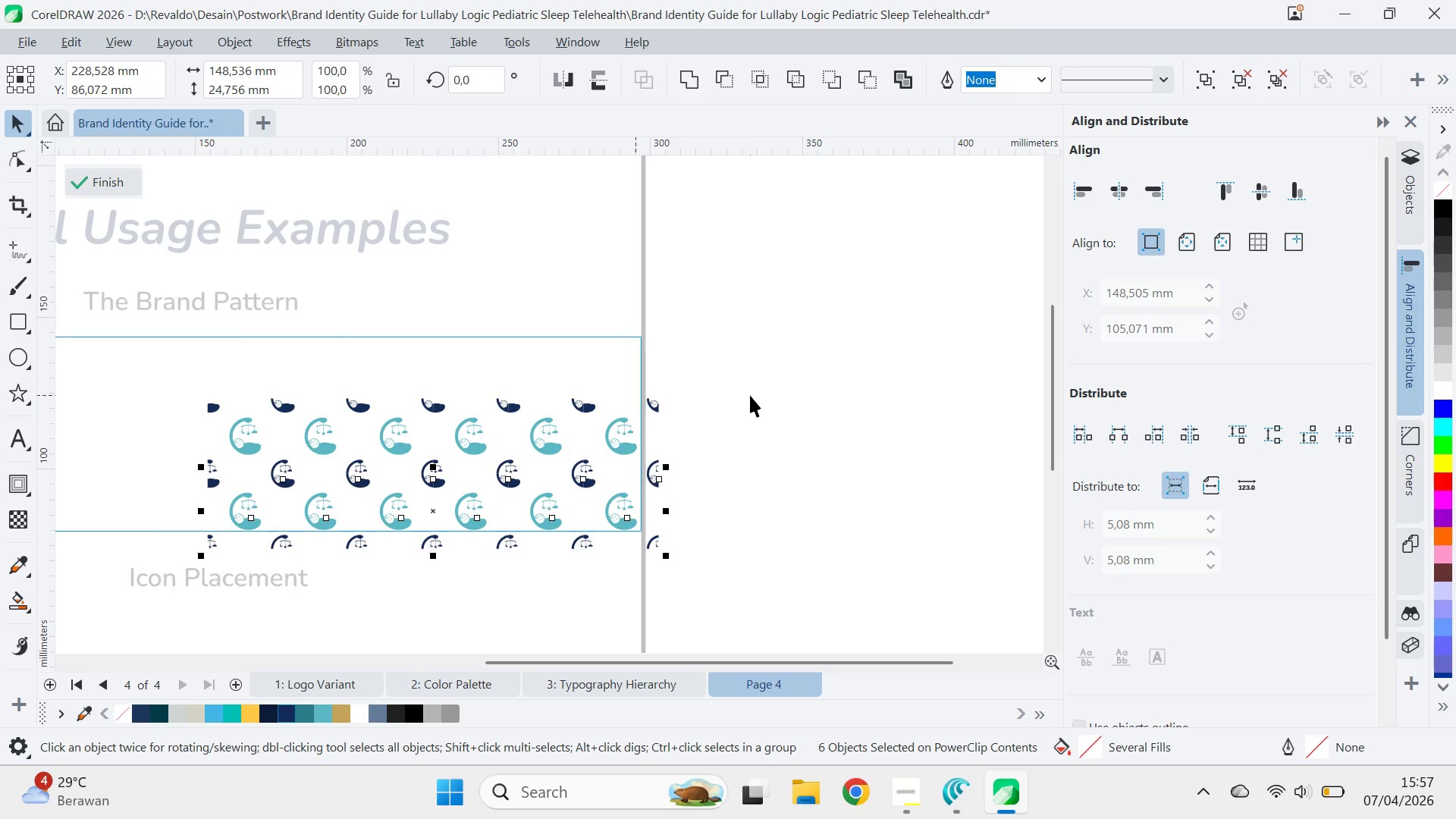 
left_click_drag(start_coordinate=[749, 387], to_coordinate=[164, 639])
 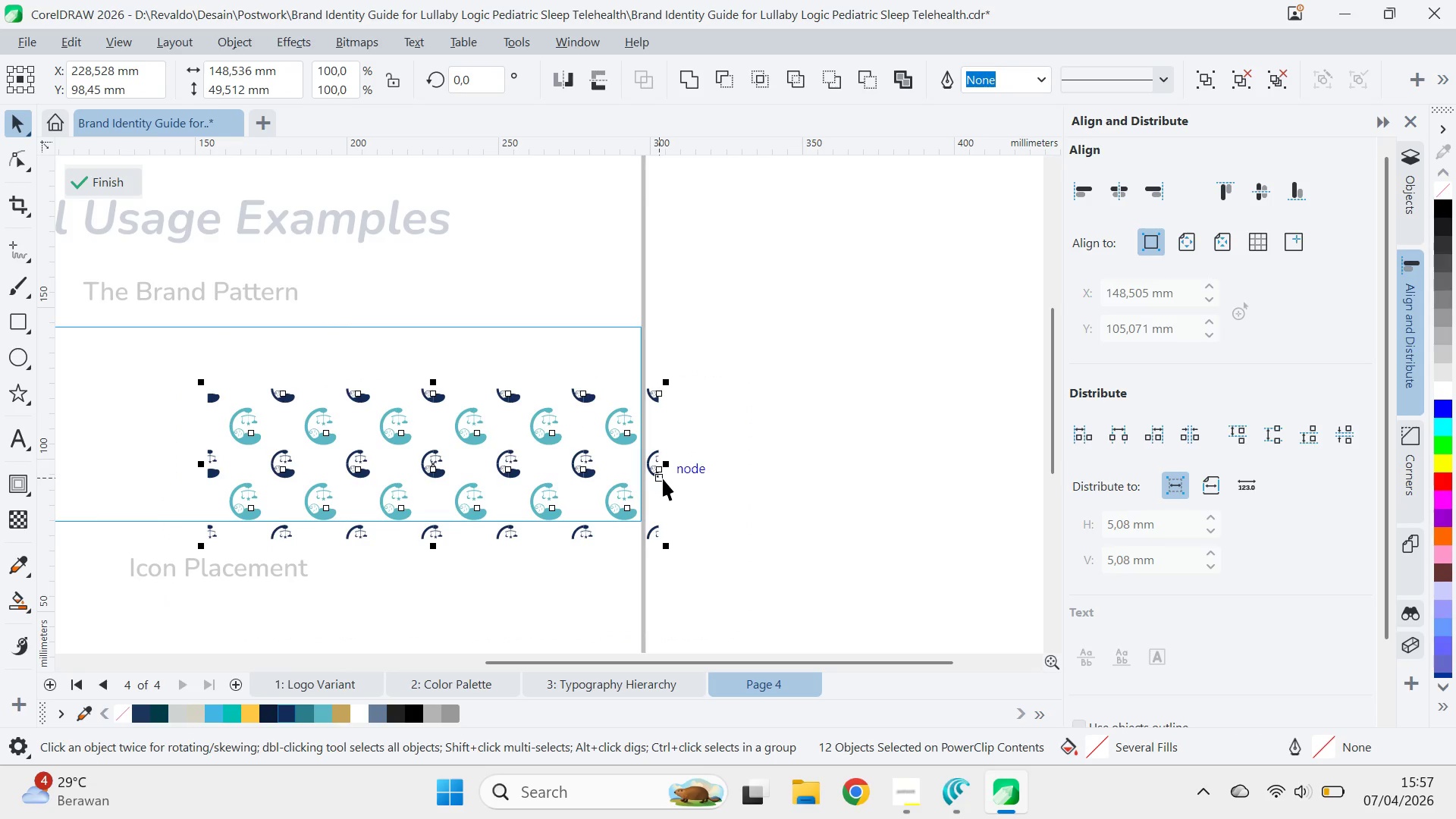 
left_click_drag(start_coordinate=[663, 479], to_coordinate=[207, 480])
 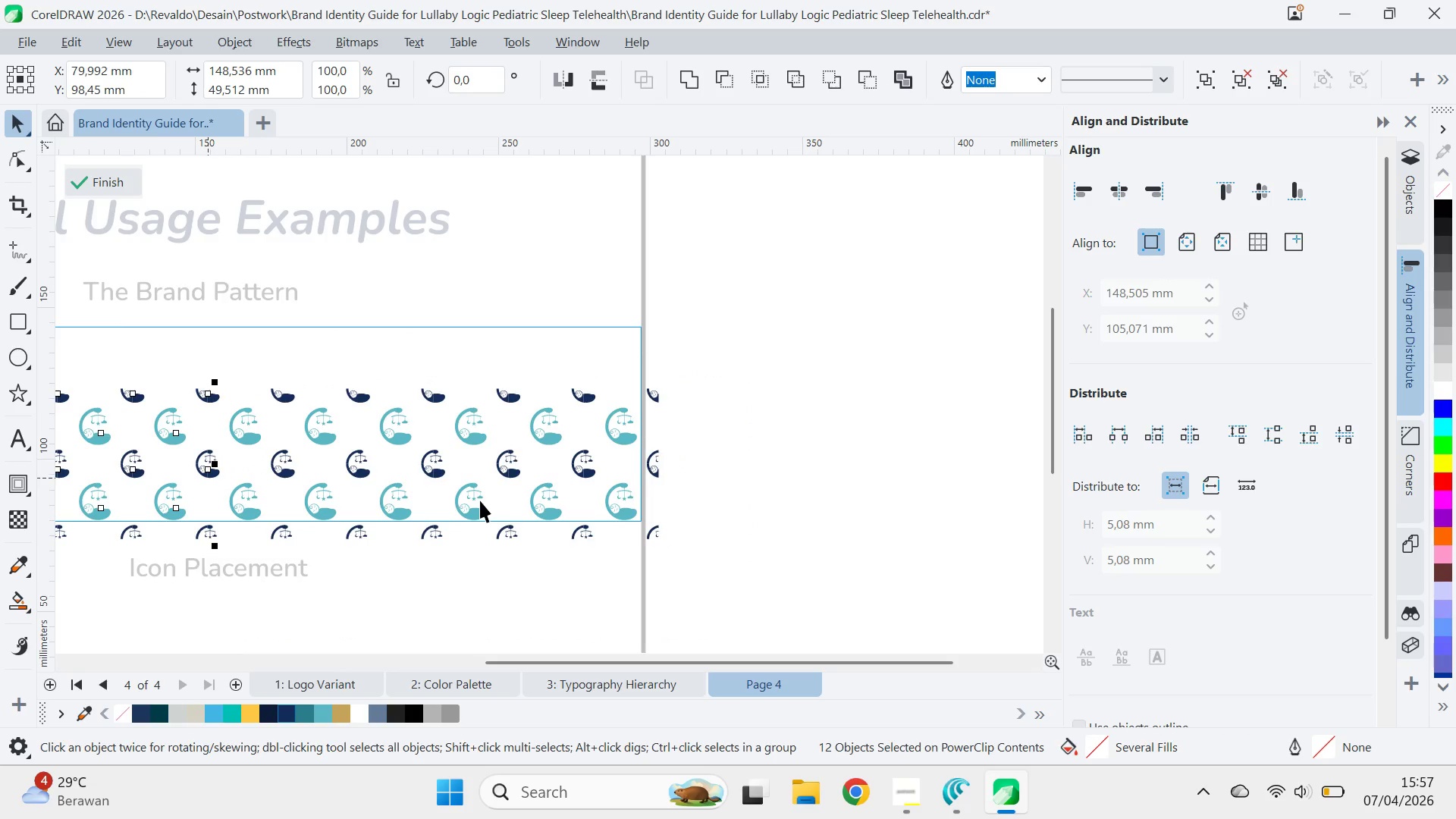 
hold_key(key=ShiftLeft, duration=1.5)
 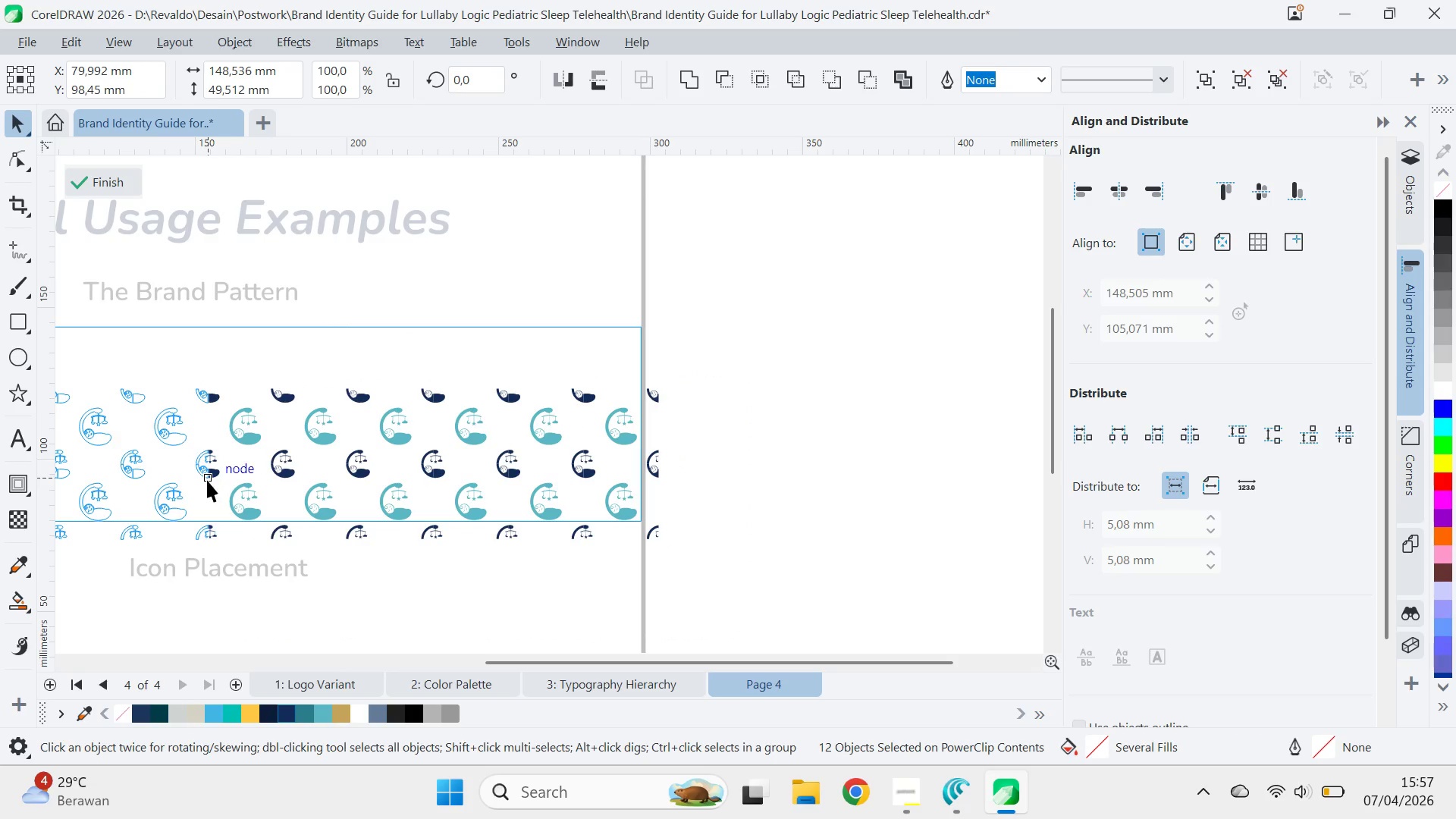 
hold_key(key=ShiftLeft, duration=0.59)
 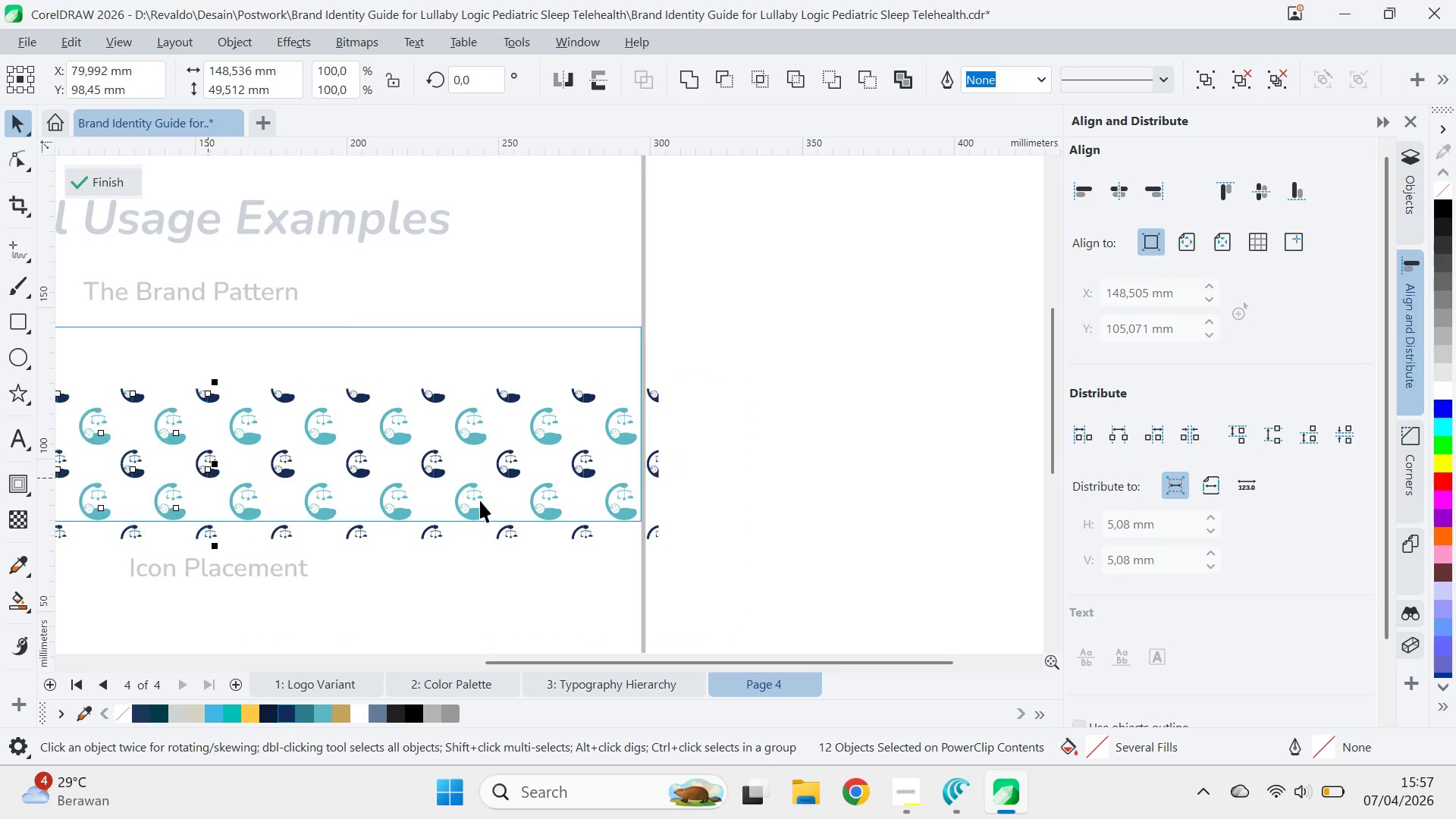 
type(qv)
 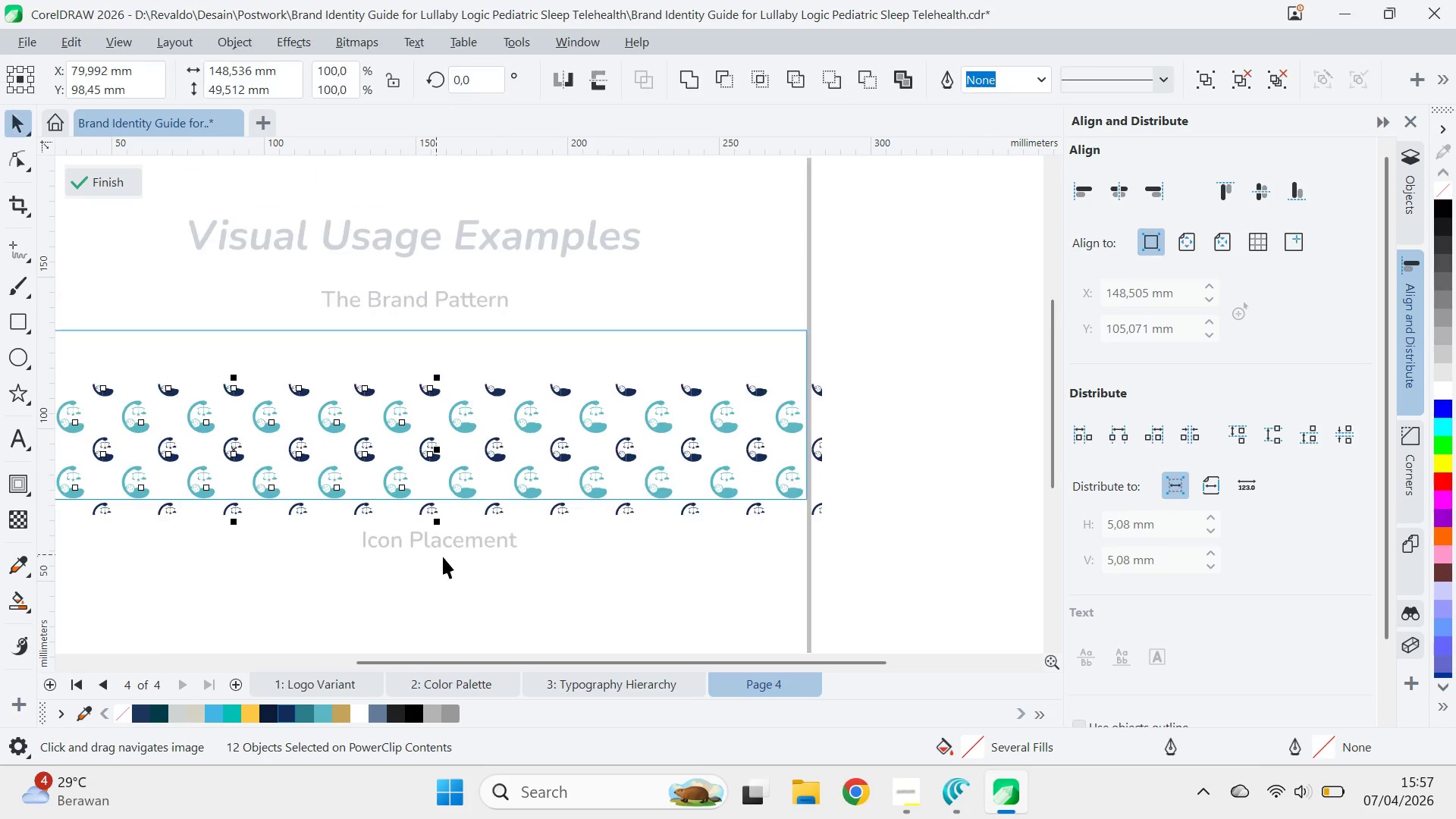 
left_click_drag(start_coordinate=[187, 538], to_coordinate=[407, 507])
 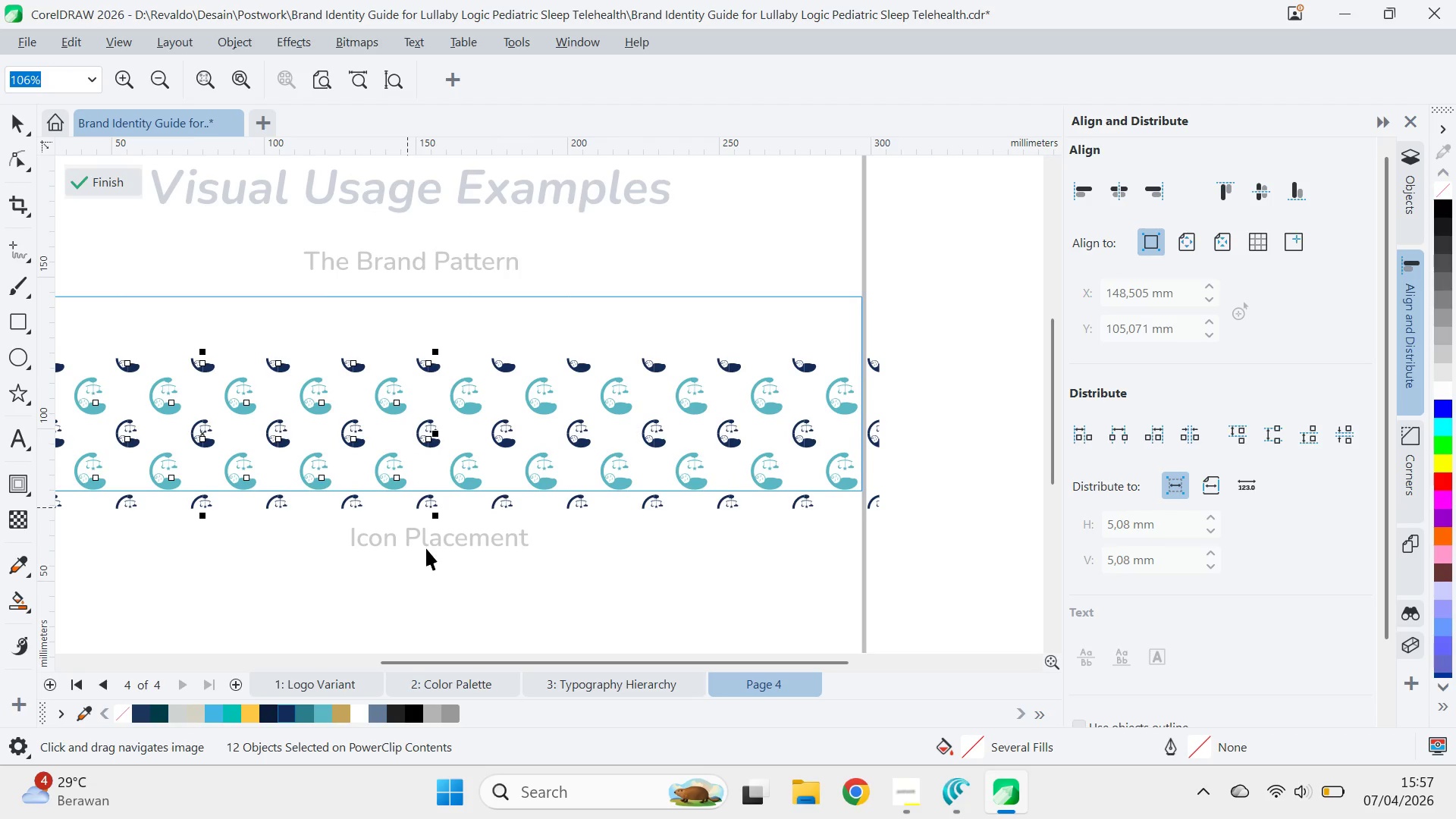 
scroll: coordinate [446, 554], scroll_direction: down, amount: 3.0
 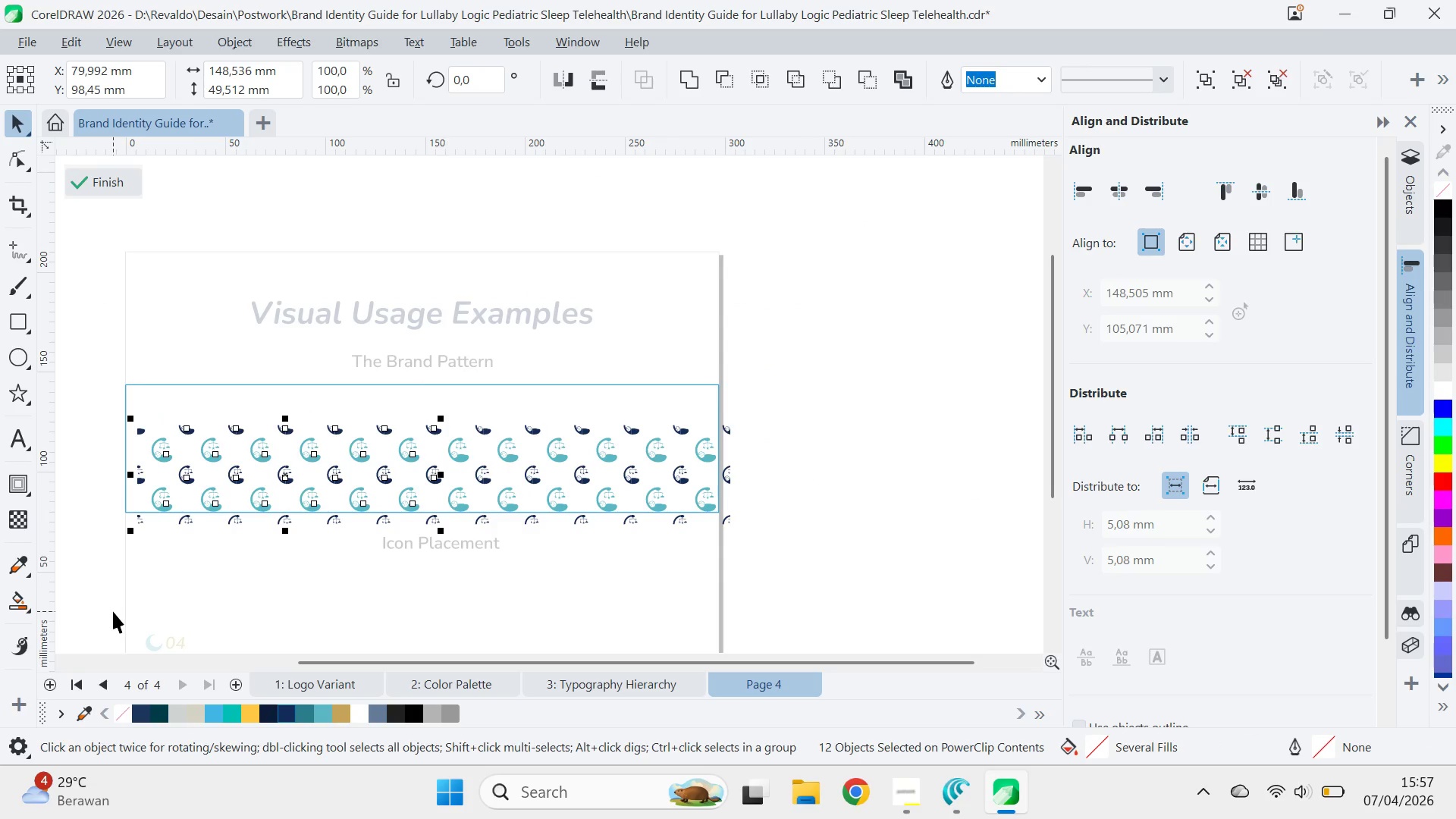 
left_click_drag(start_coordinate=[112, 609], to_coordinate=[845, 277])
 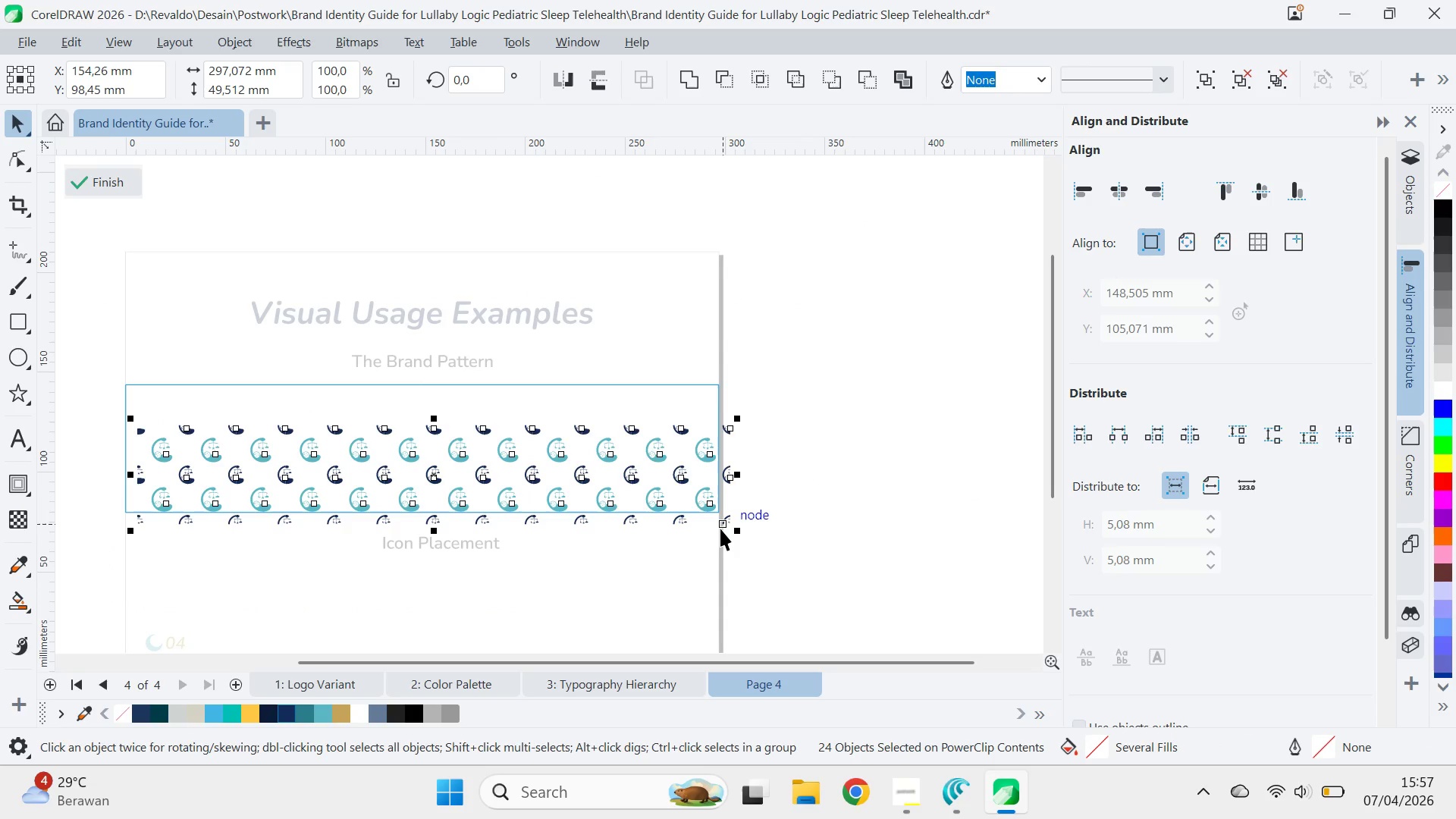 
left_click_drag(start_coordinate=[720, 529], to_coordinate=[720, 425])
 